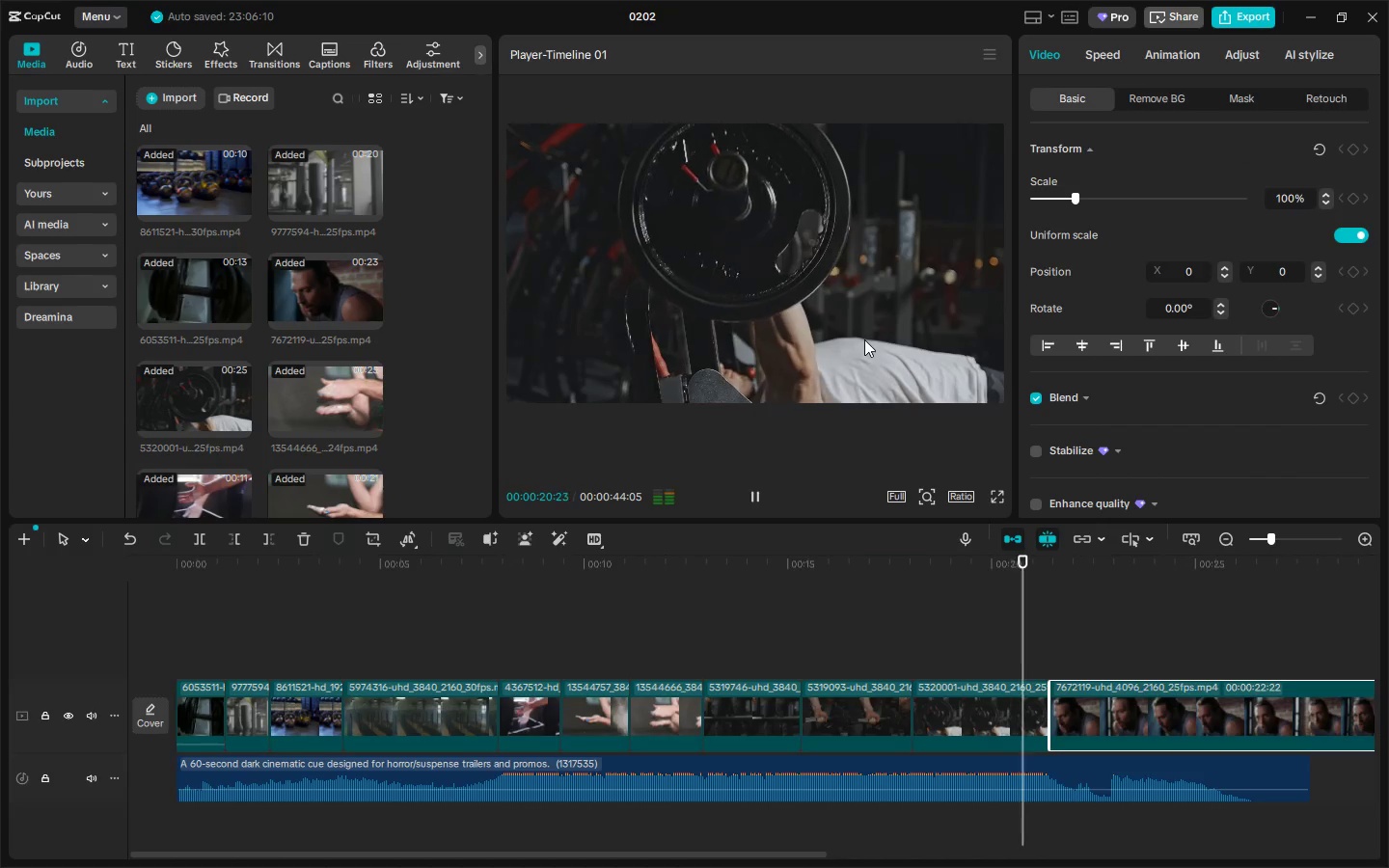 
key(Space)
 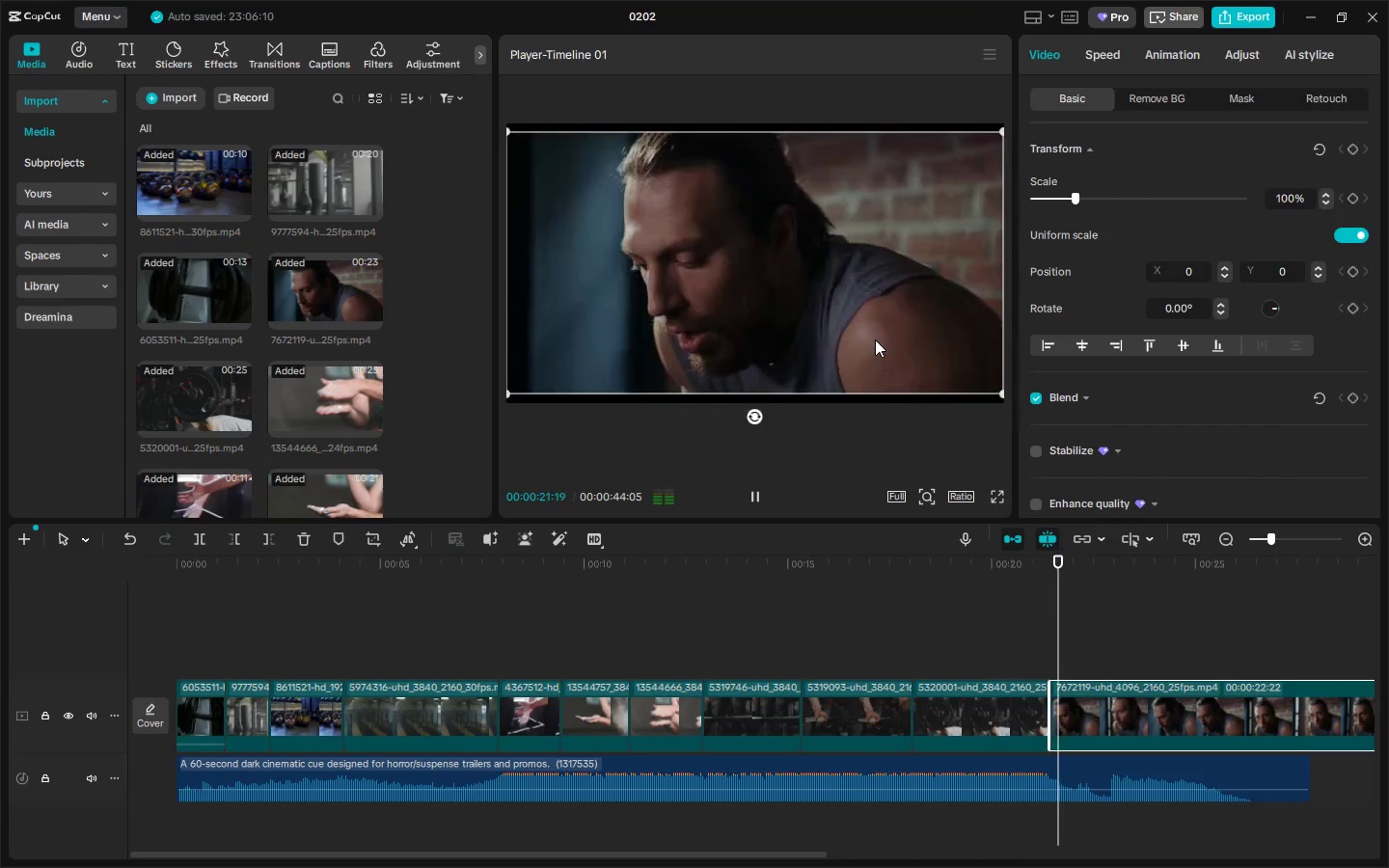 
key(Space)
 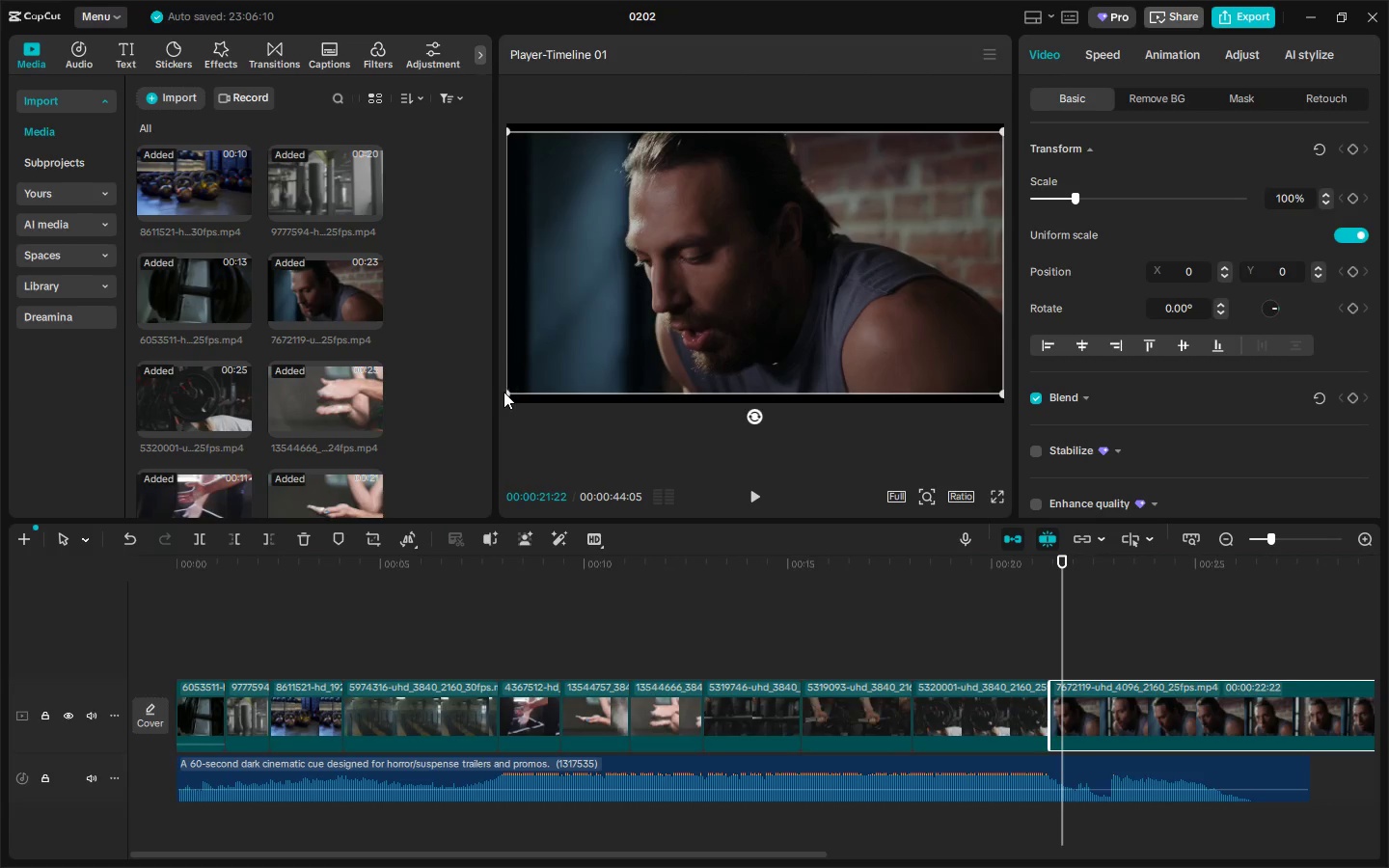 
left_click_drag(start_coordinate=[504, 392], to_coordinate=[498, 402])
 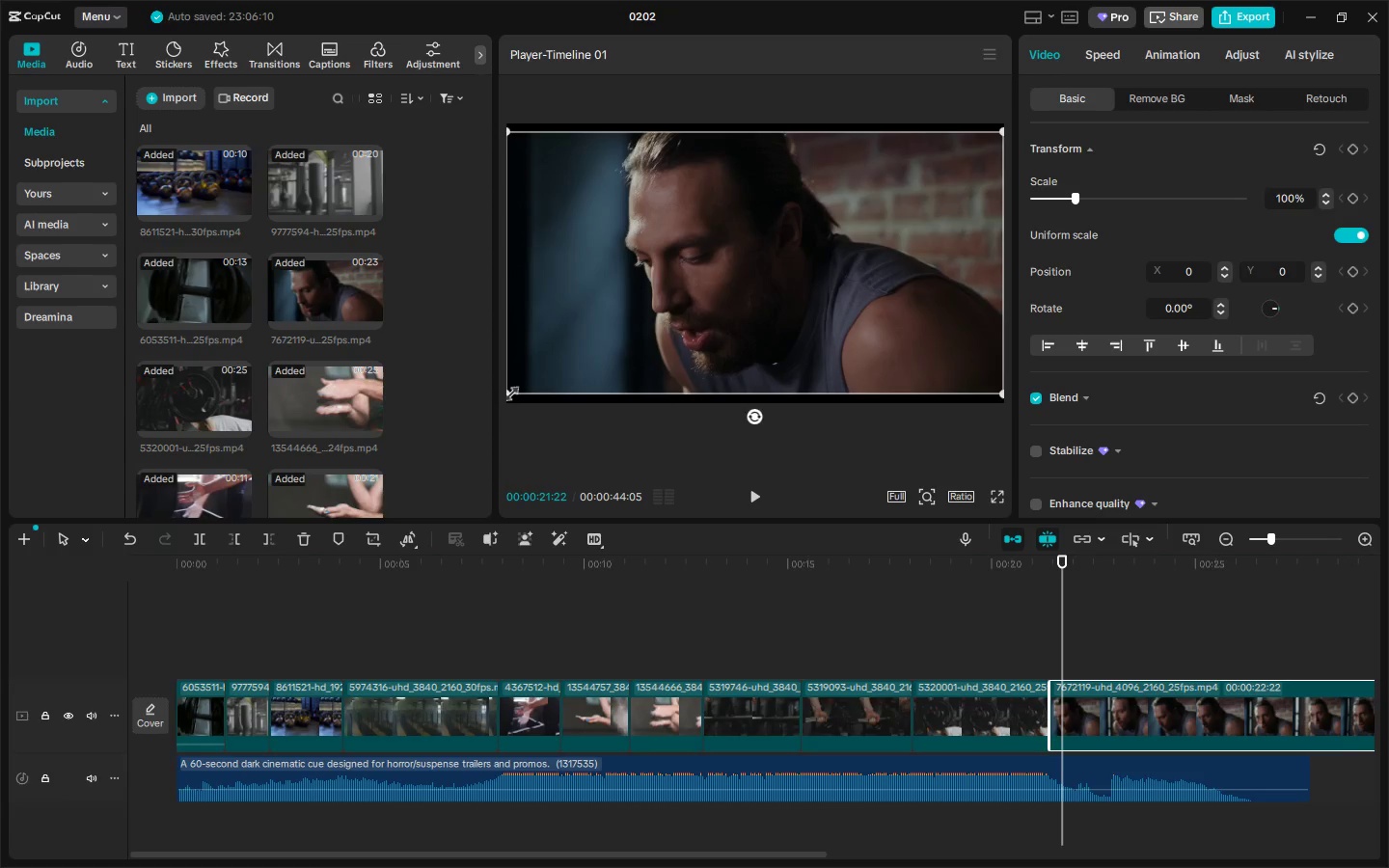 
left_click_drag(start_coordinate=[508, 391], to_coordinate=[490, 412])
 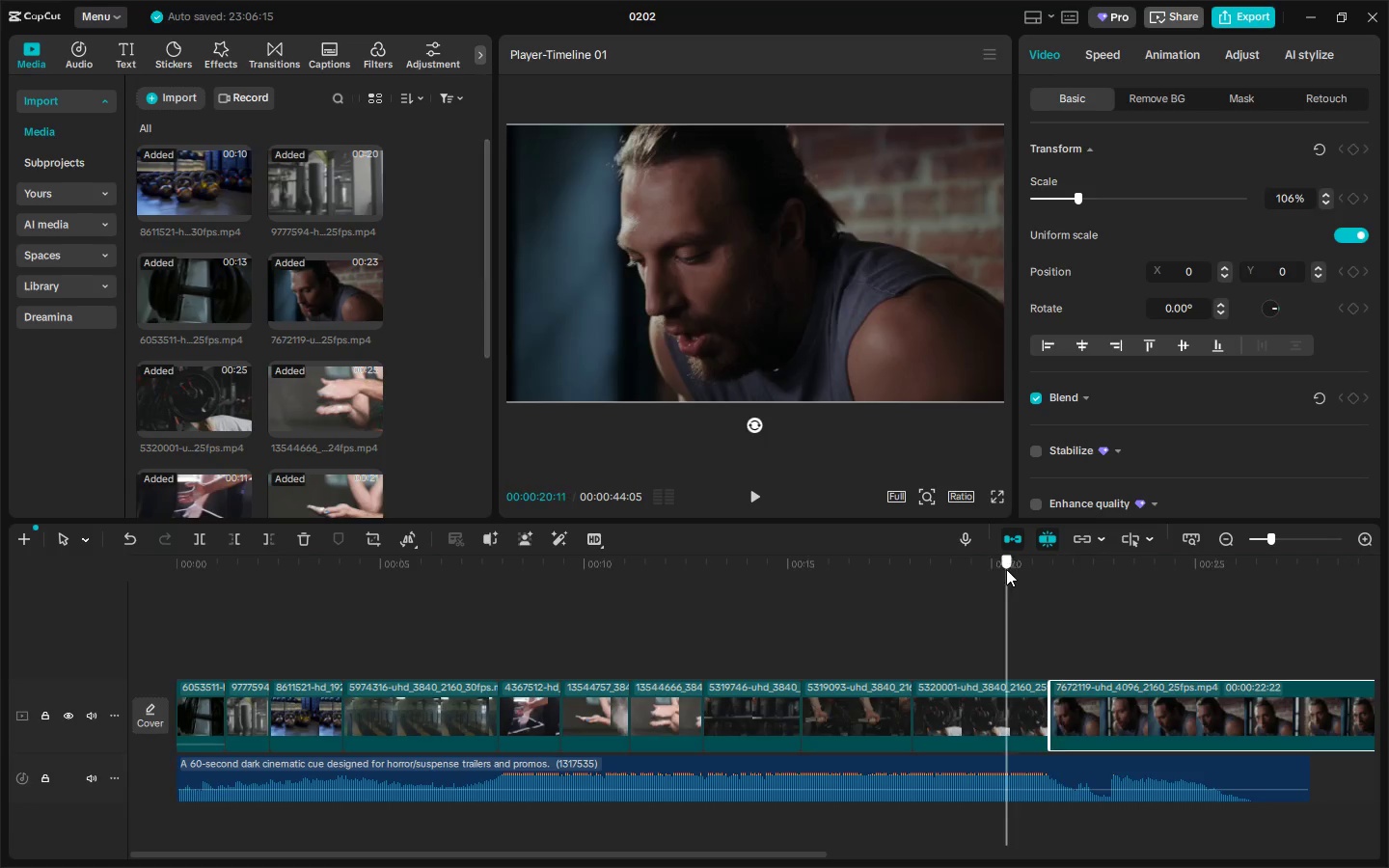 
double_click([1019, 567])
 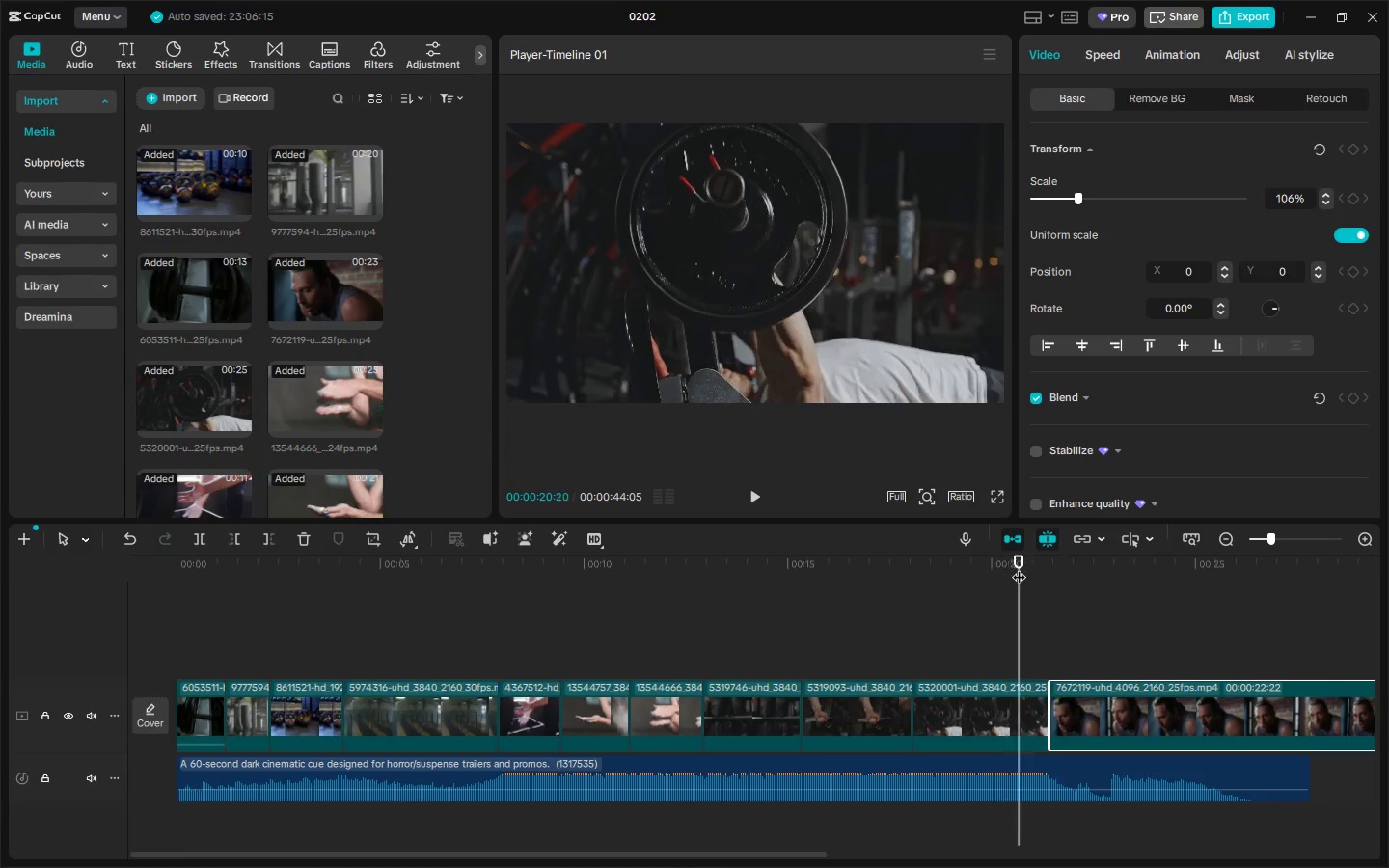 
key(Space)
 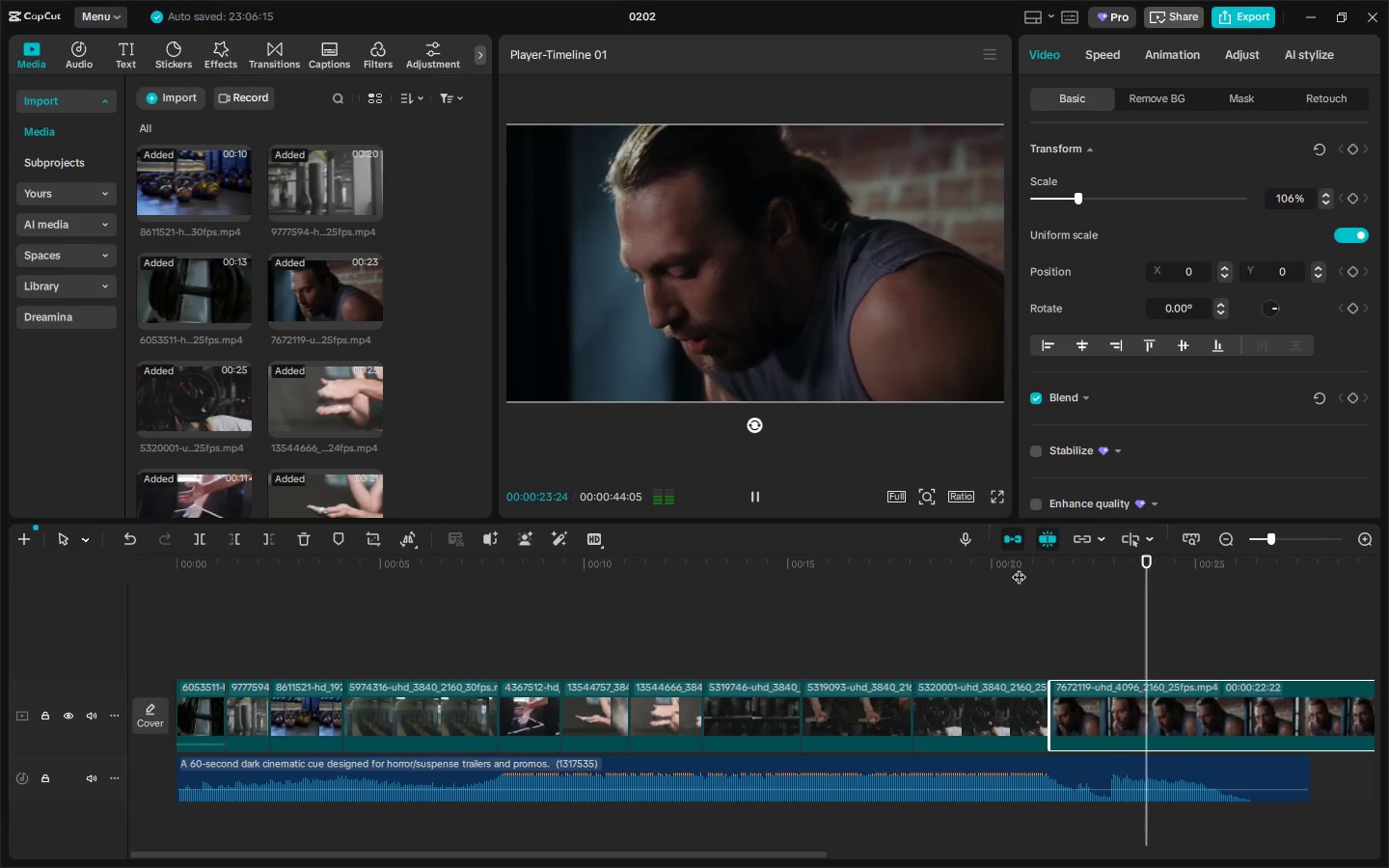 
key(Space)
 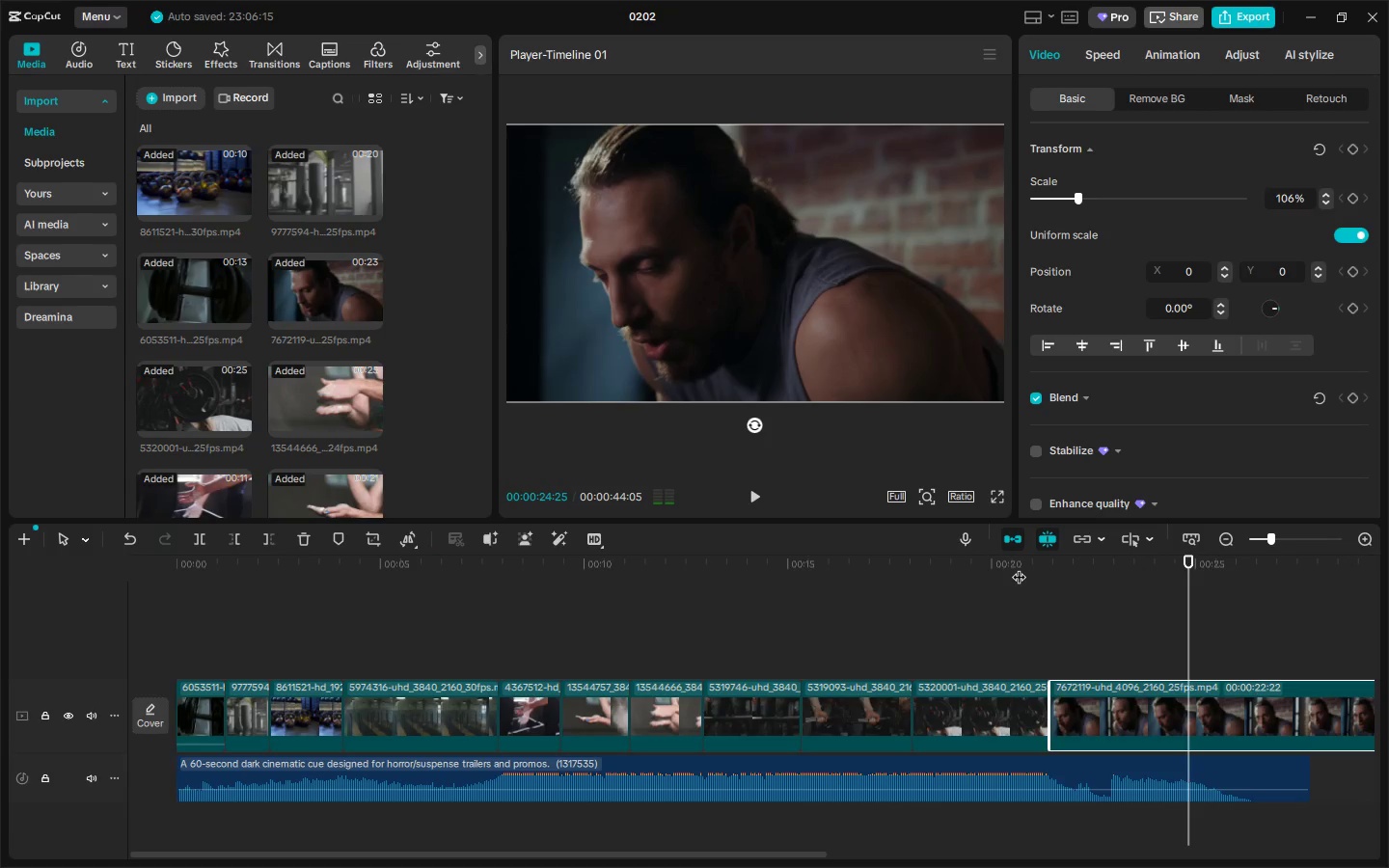 
key(Space)
 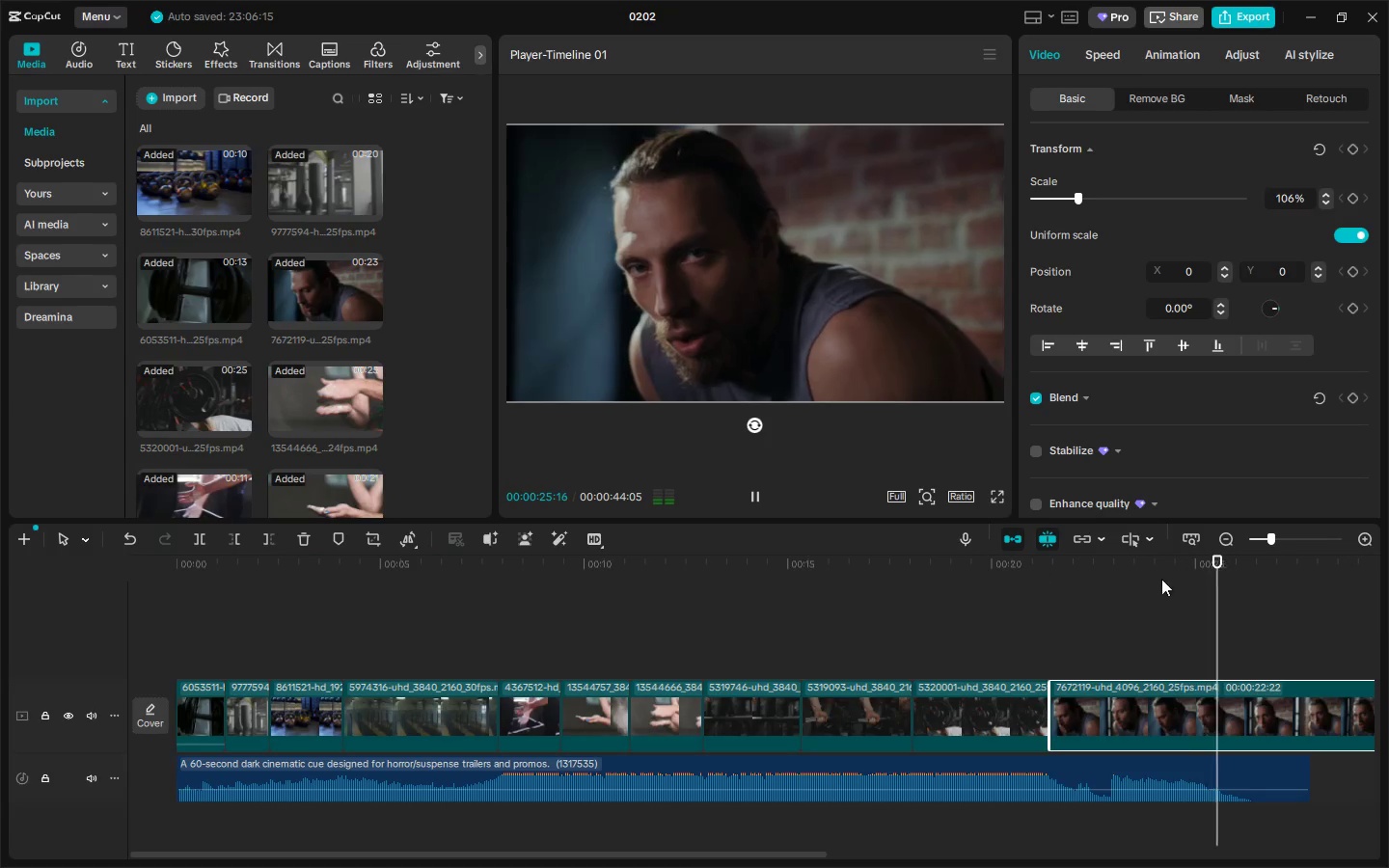 
key(Space)
 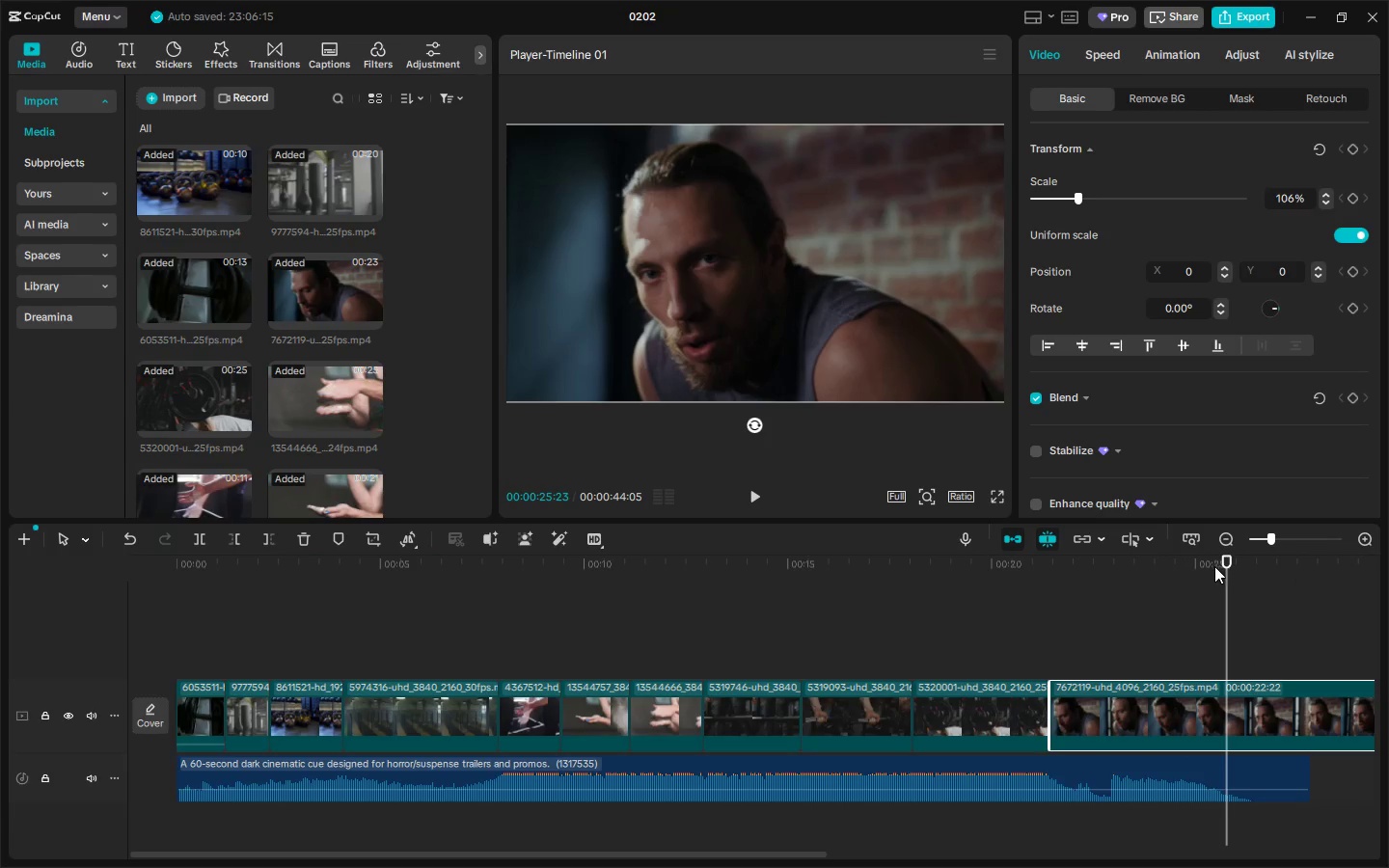 
key(Control+N)
 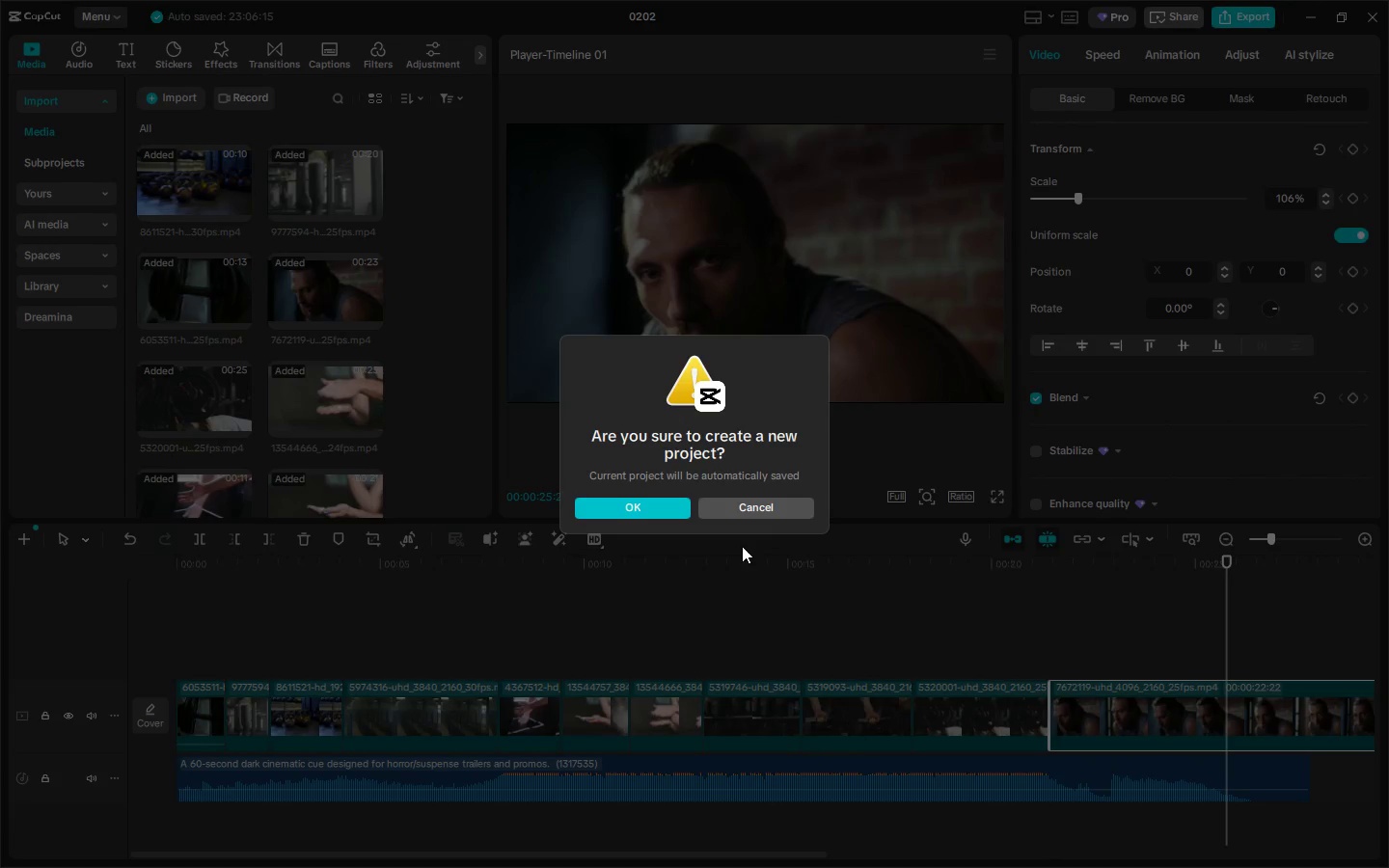 
left_click([768, 509])
 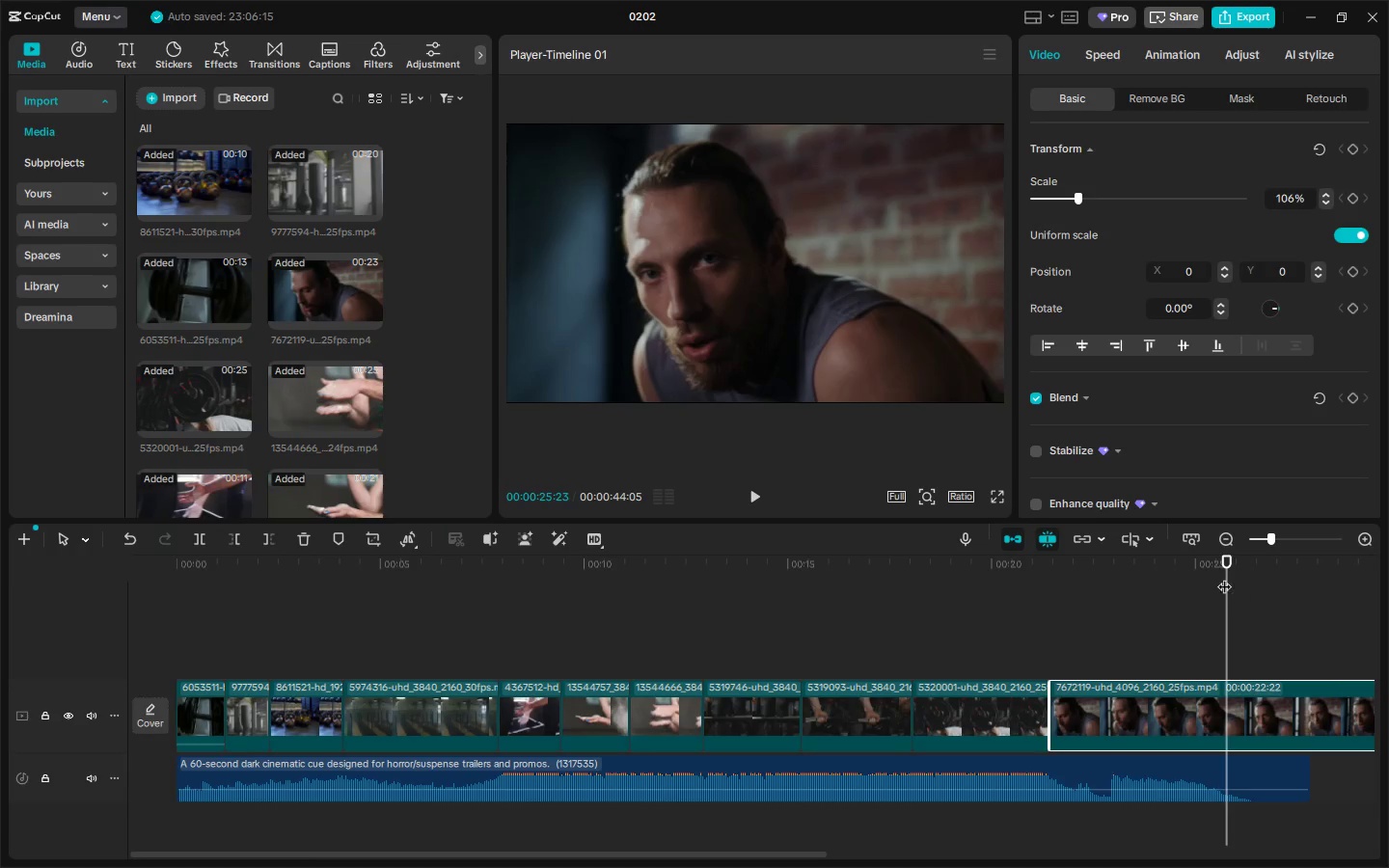 
key(Control+B)
 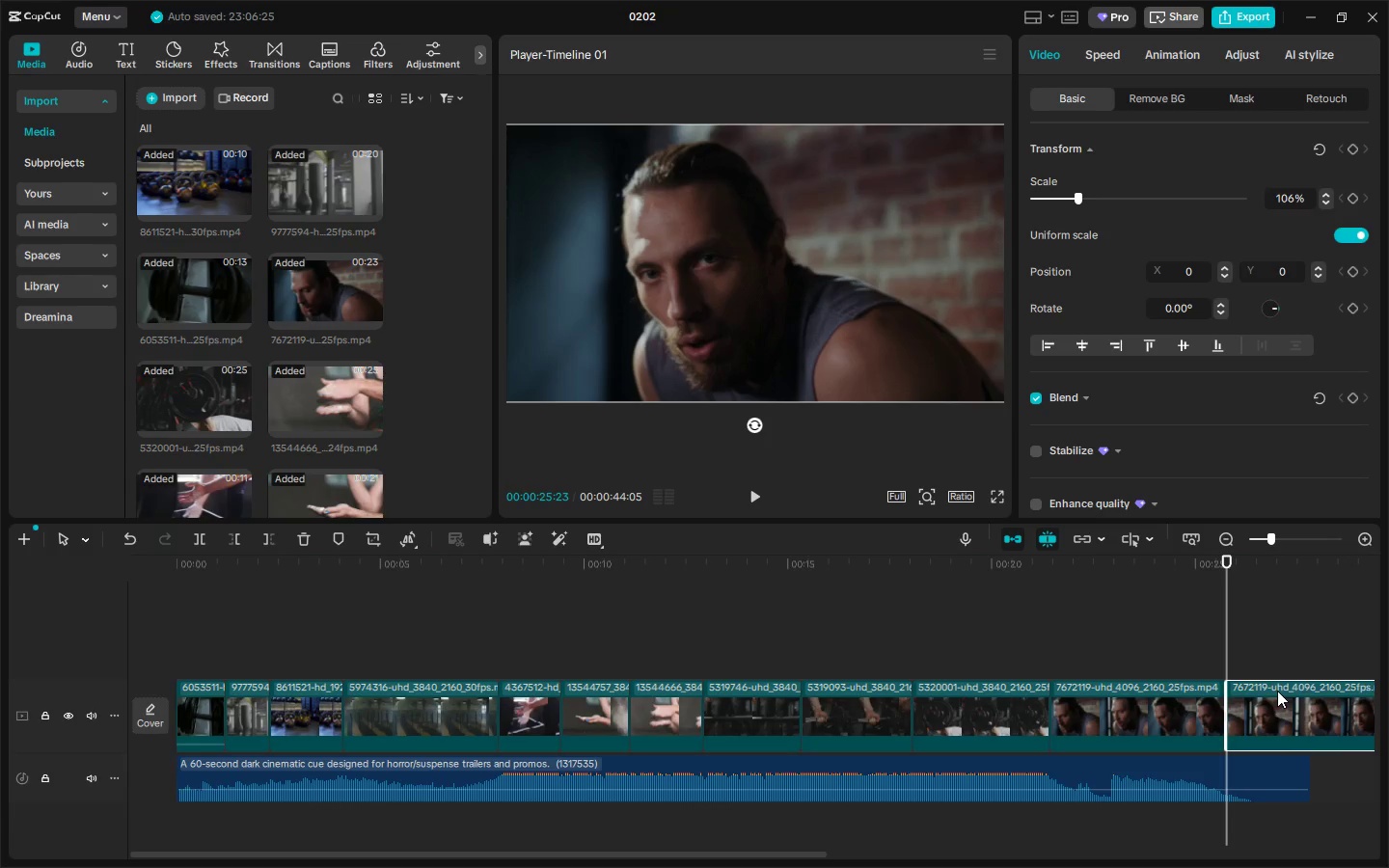 
key(Delete)
 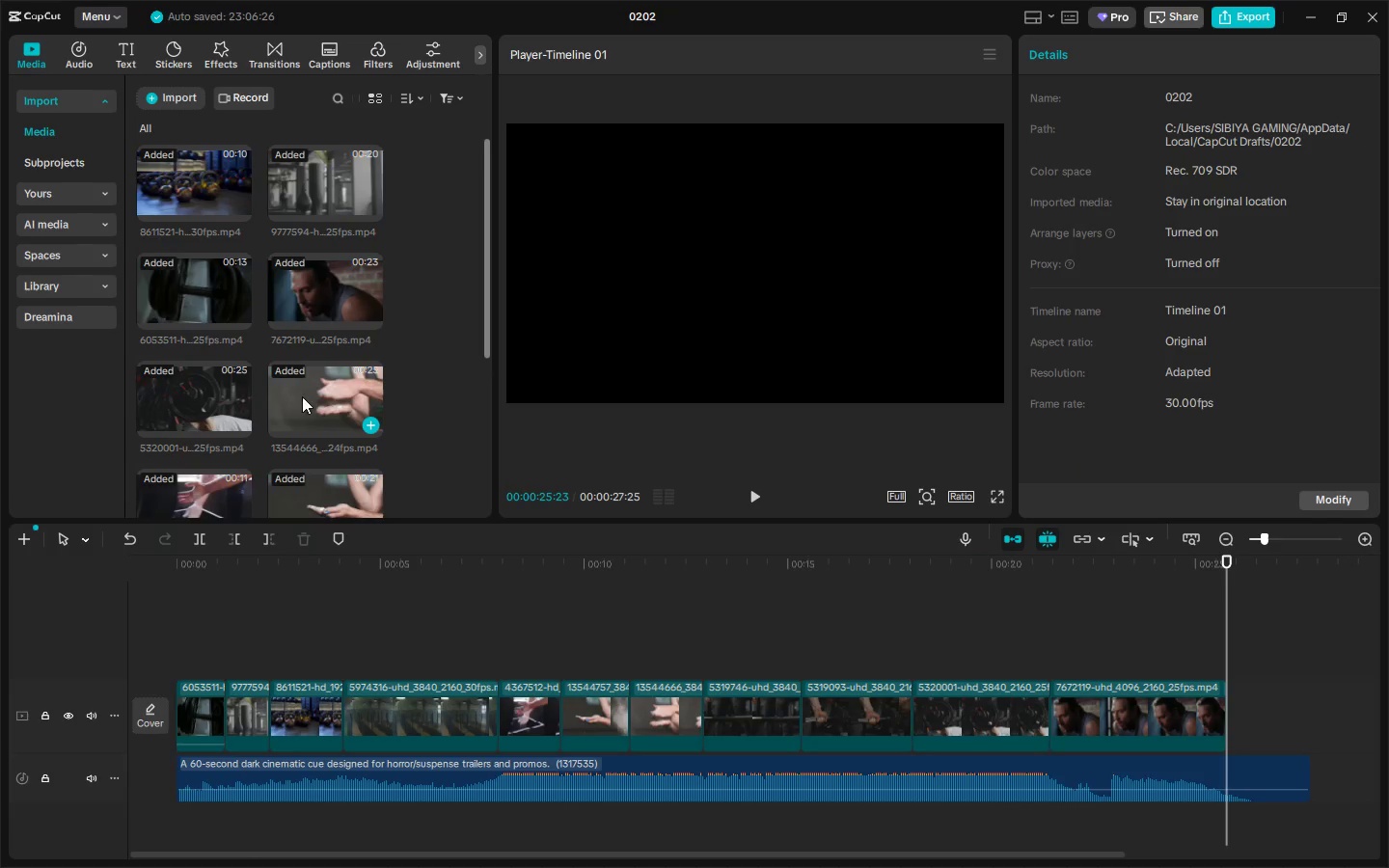 
left_click_drag(start_coordinate=[254, 558], to_coordinate=[135, 566])
 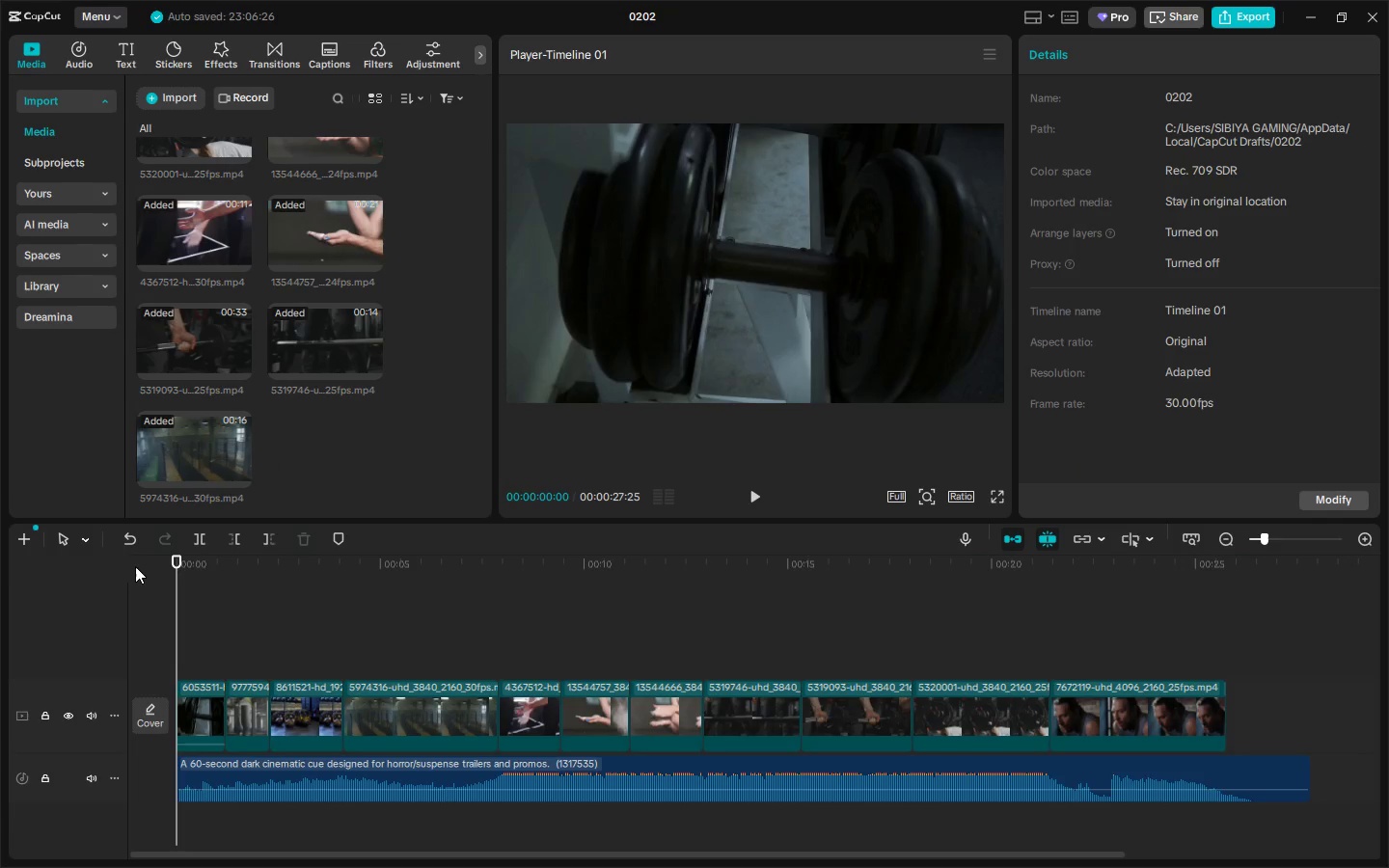 
scroll: coordinate [439, 384], scroll_direction: down, amount: 5.0
 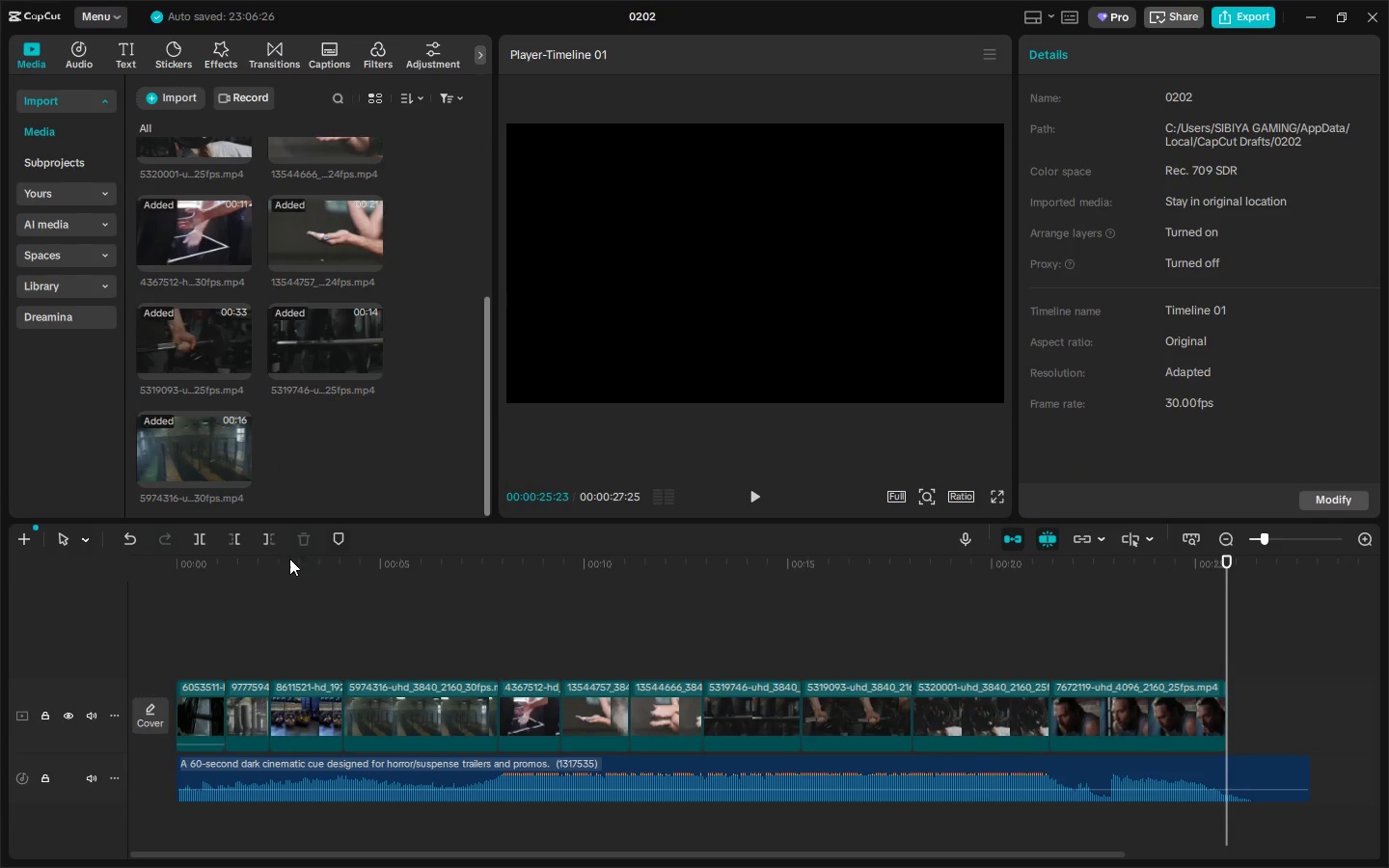 
key(Space)
 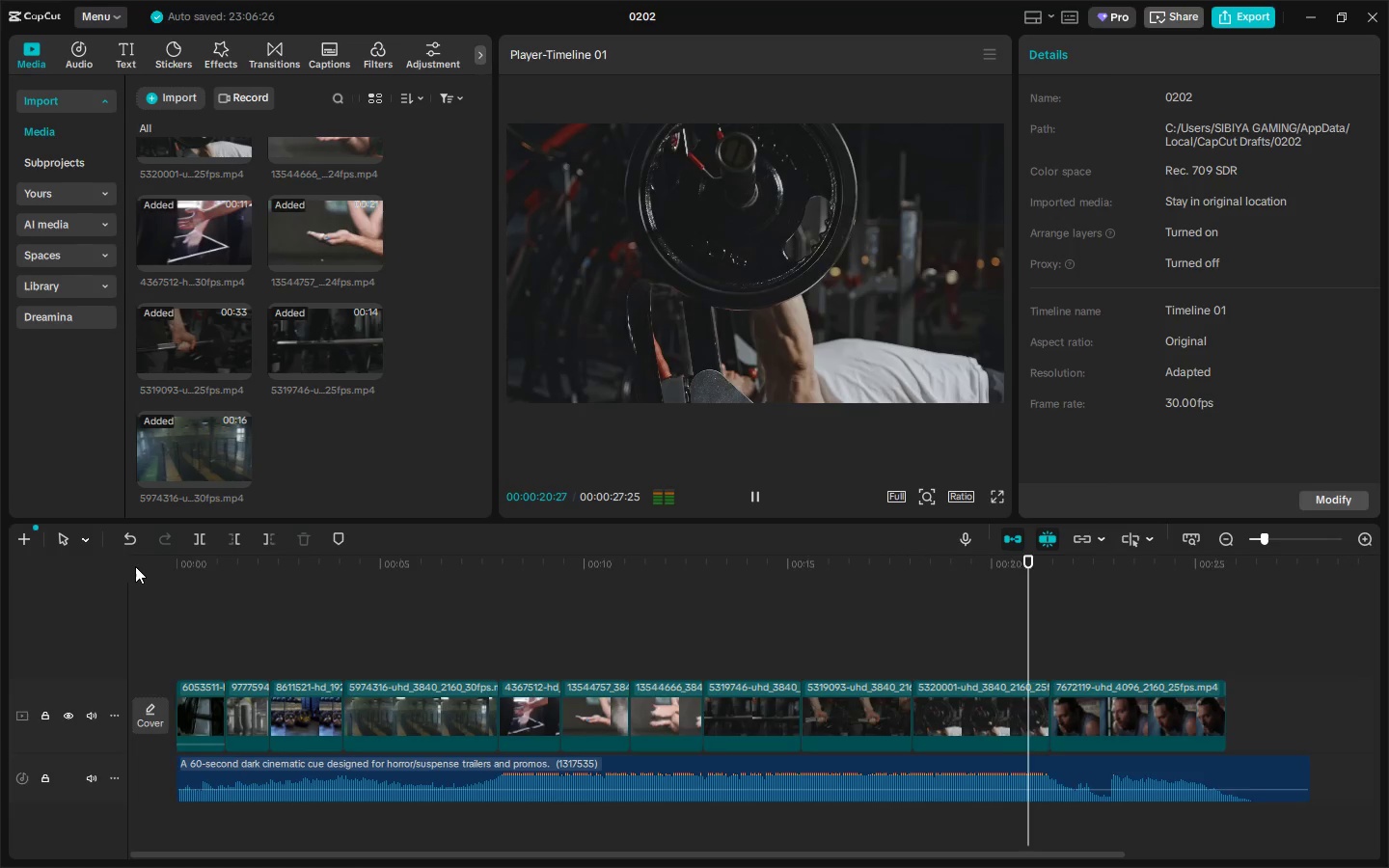 
wait(25.95)
 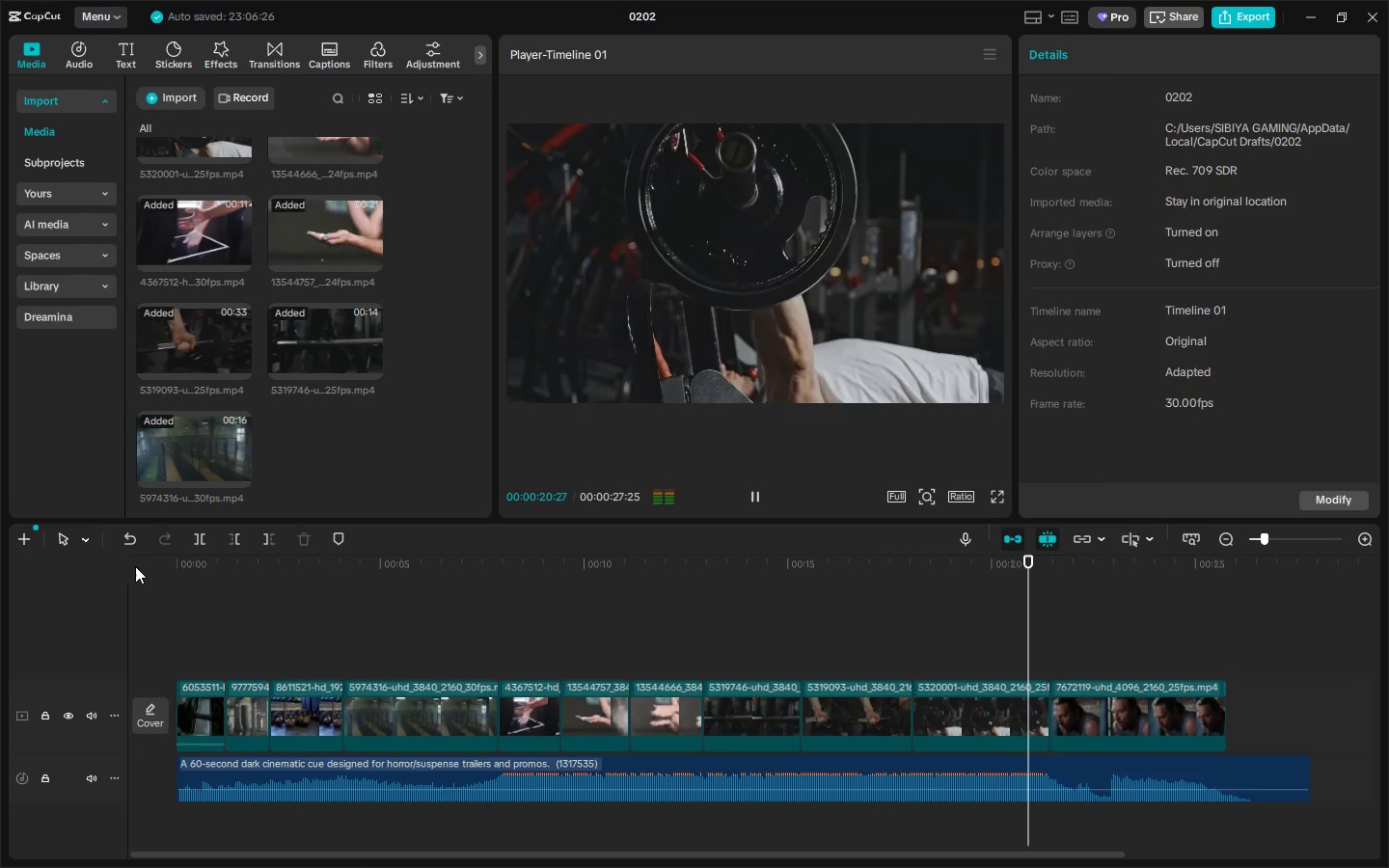 
key(Space)
 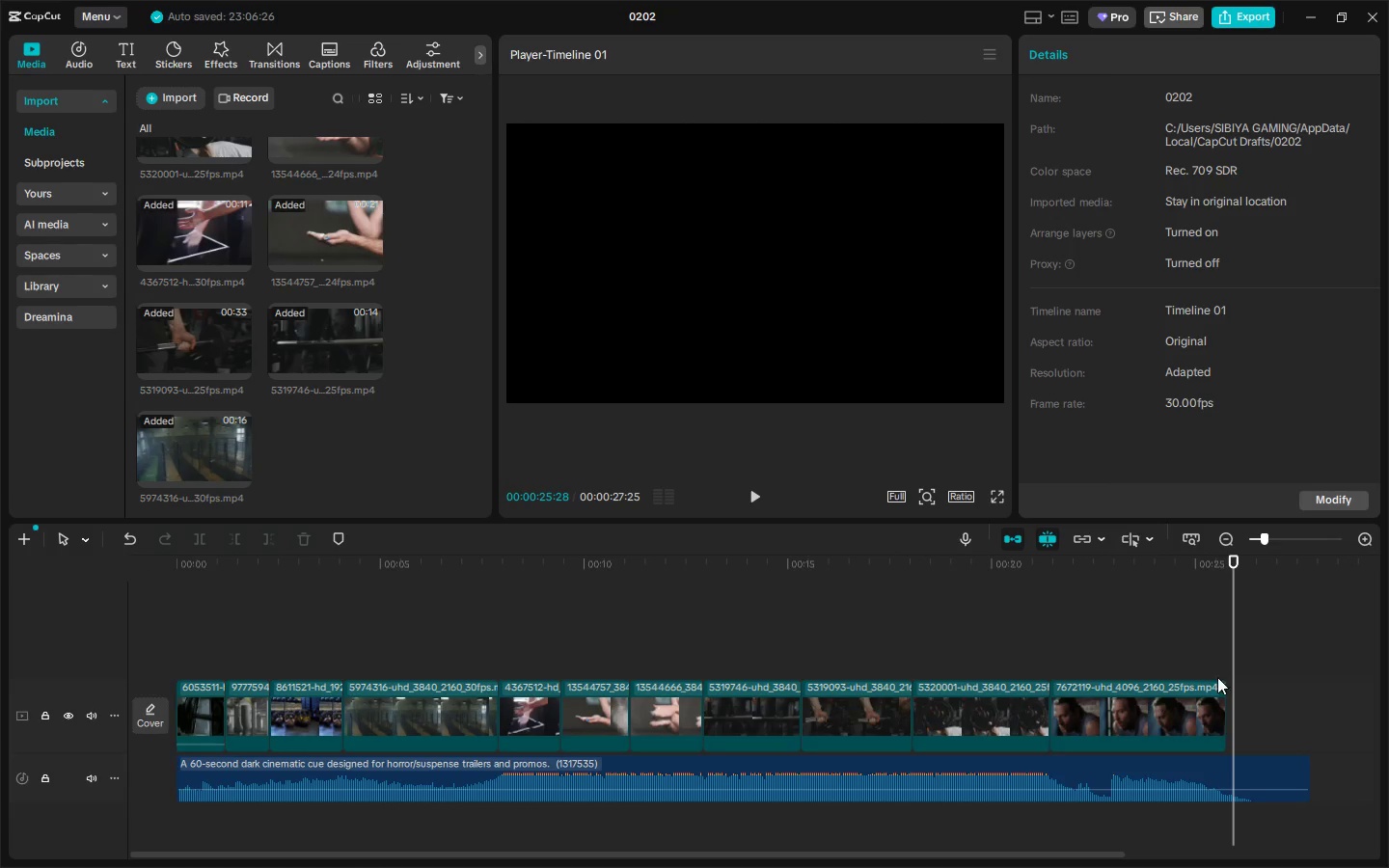 
key(Space)
 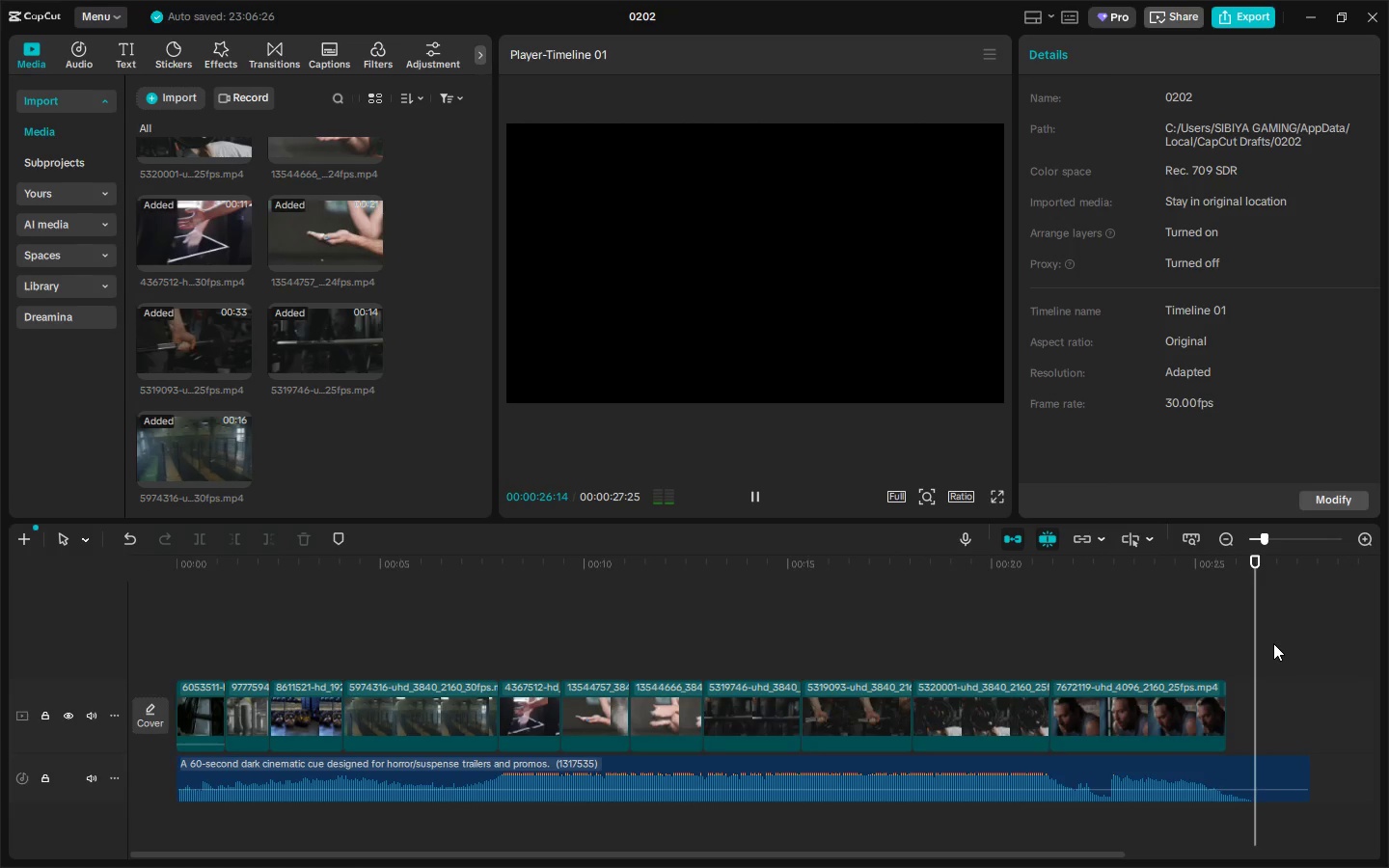 
key(Space)
 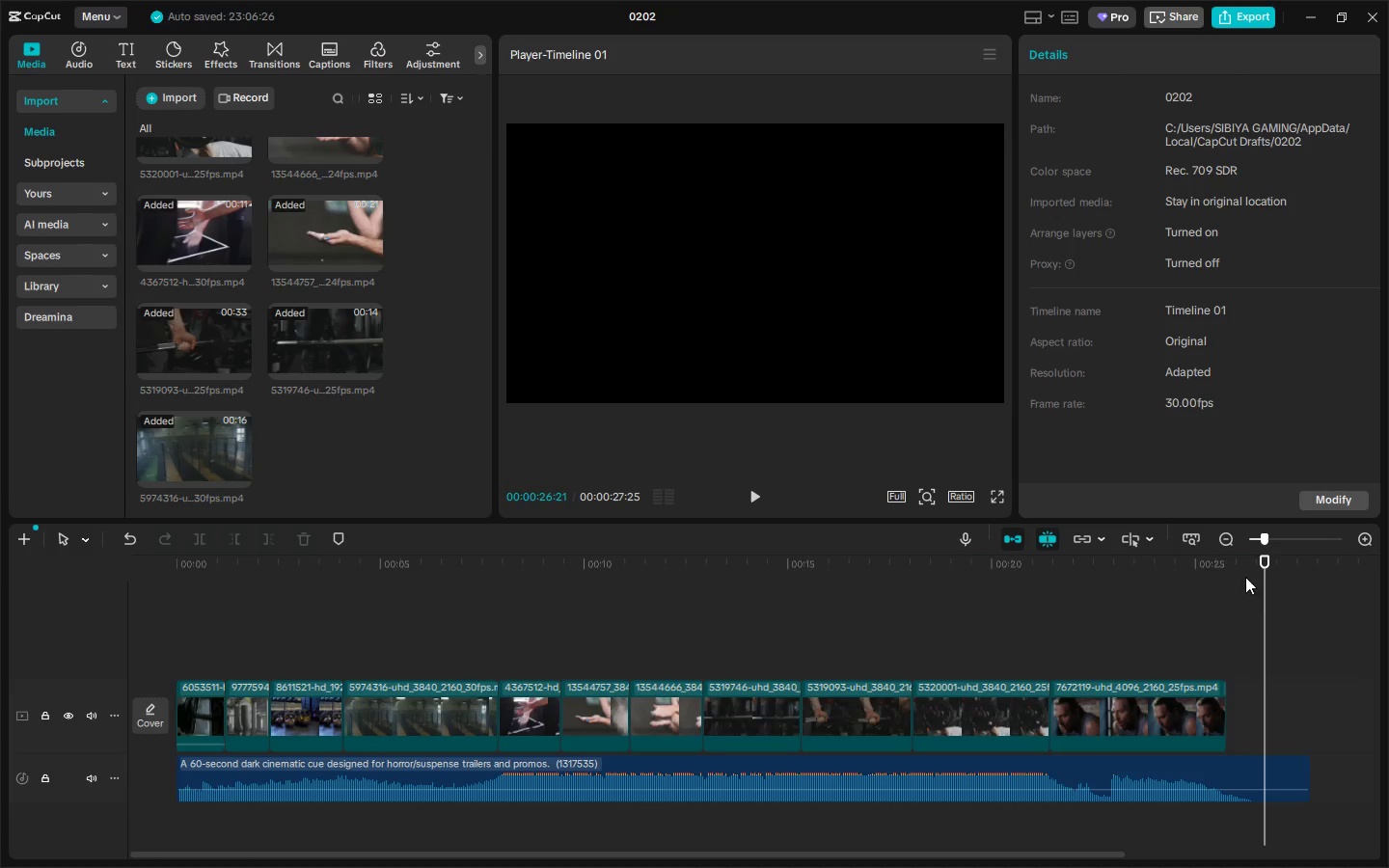 
key(Space)
 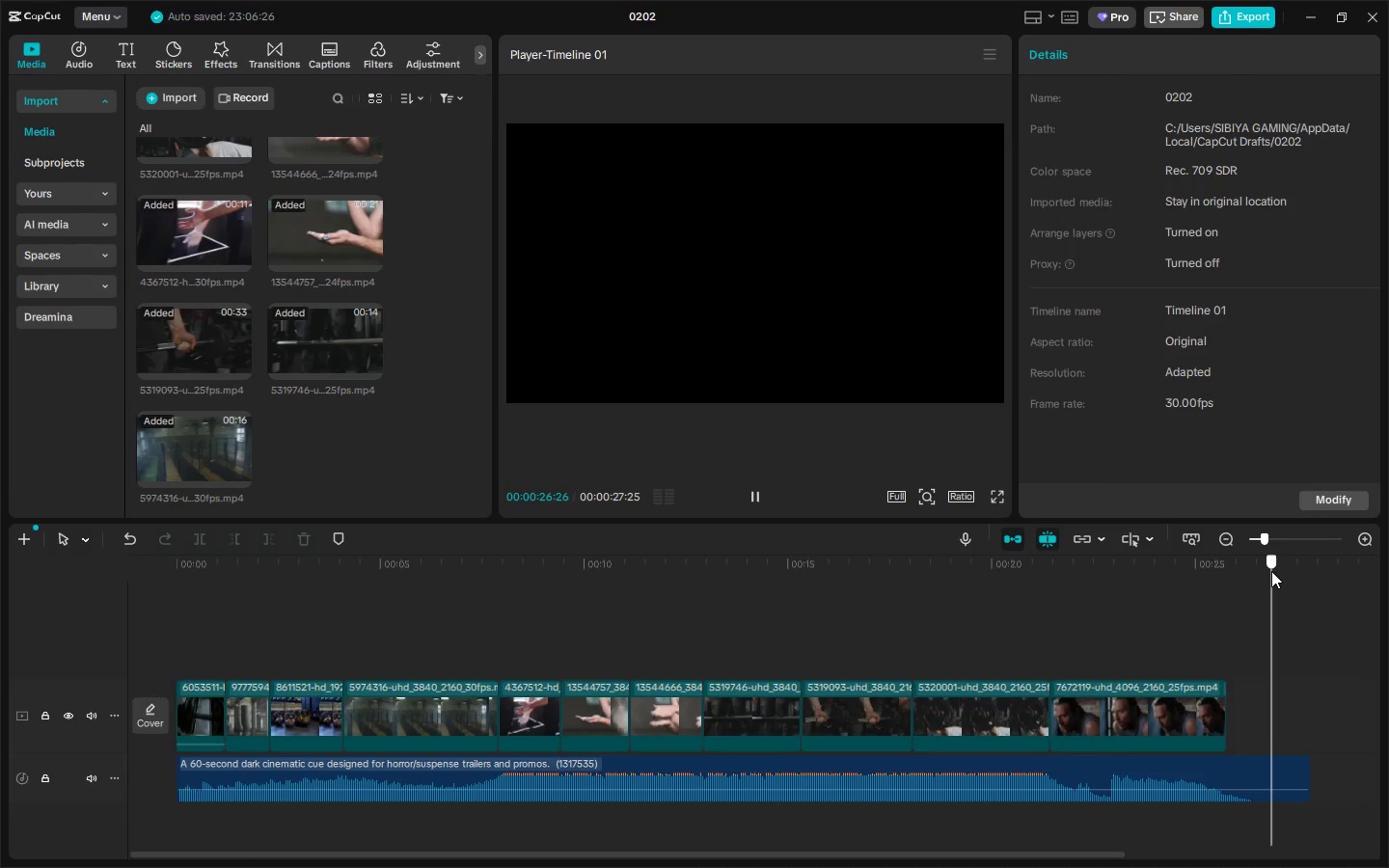 
left_click([1271, 571])
 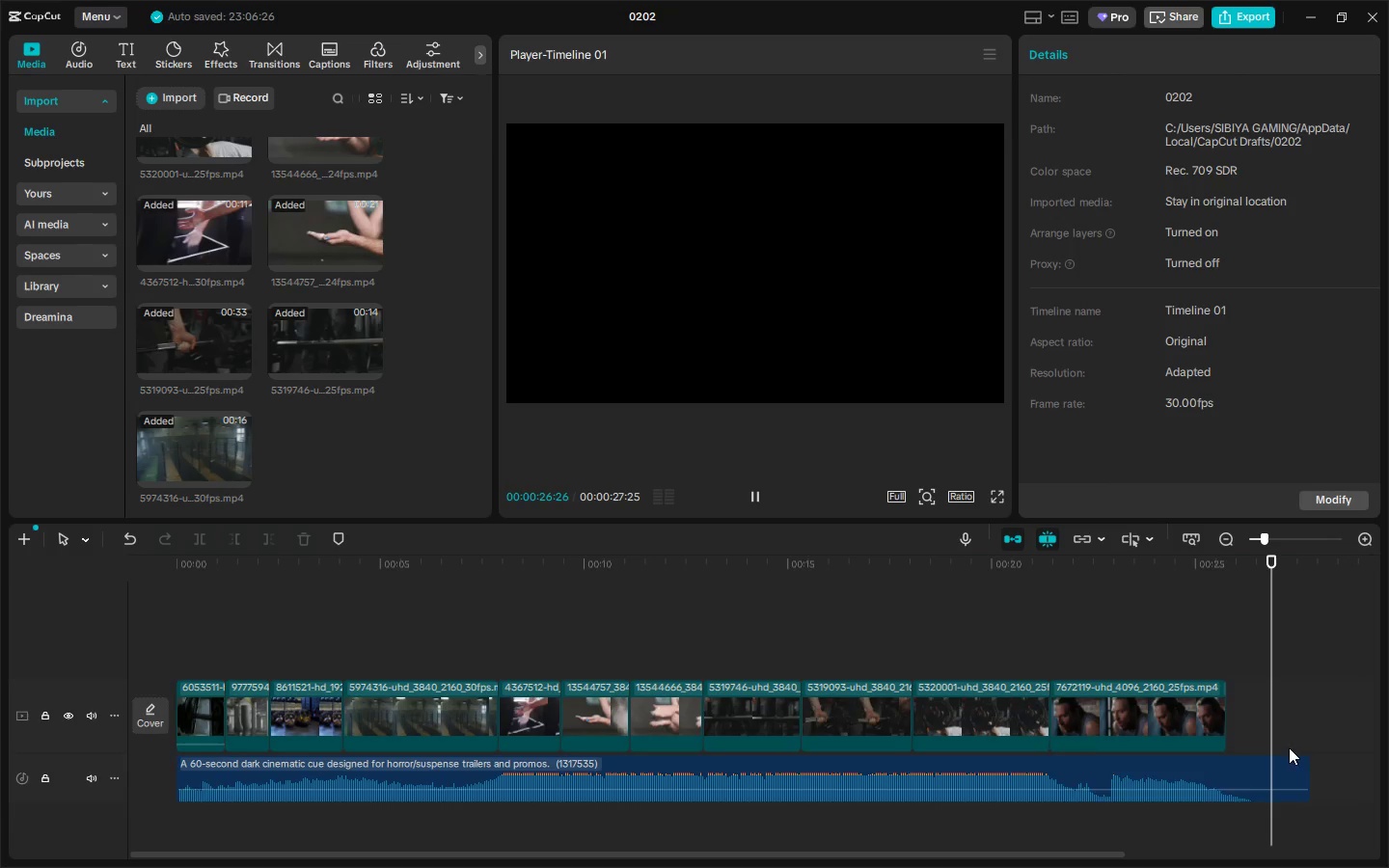 
key(Control+N)
 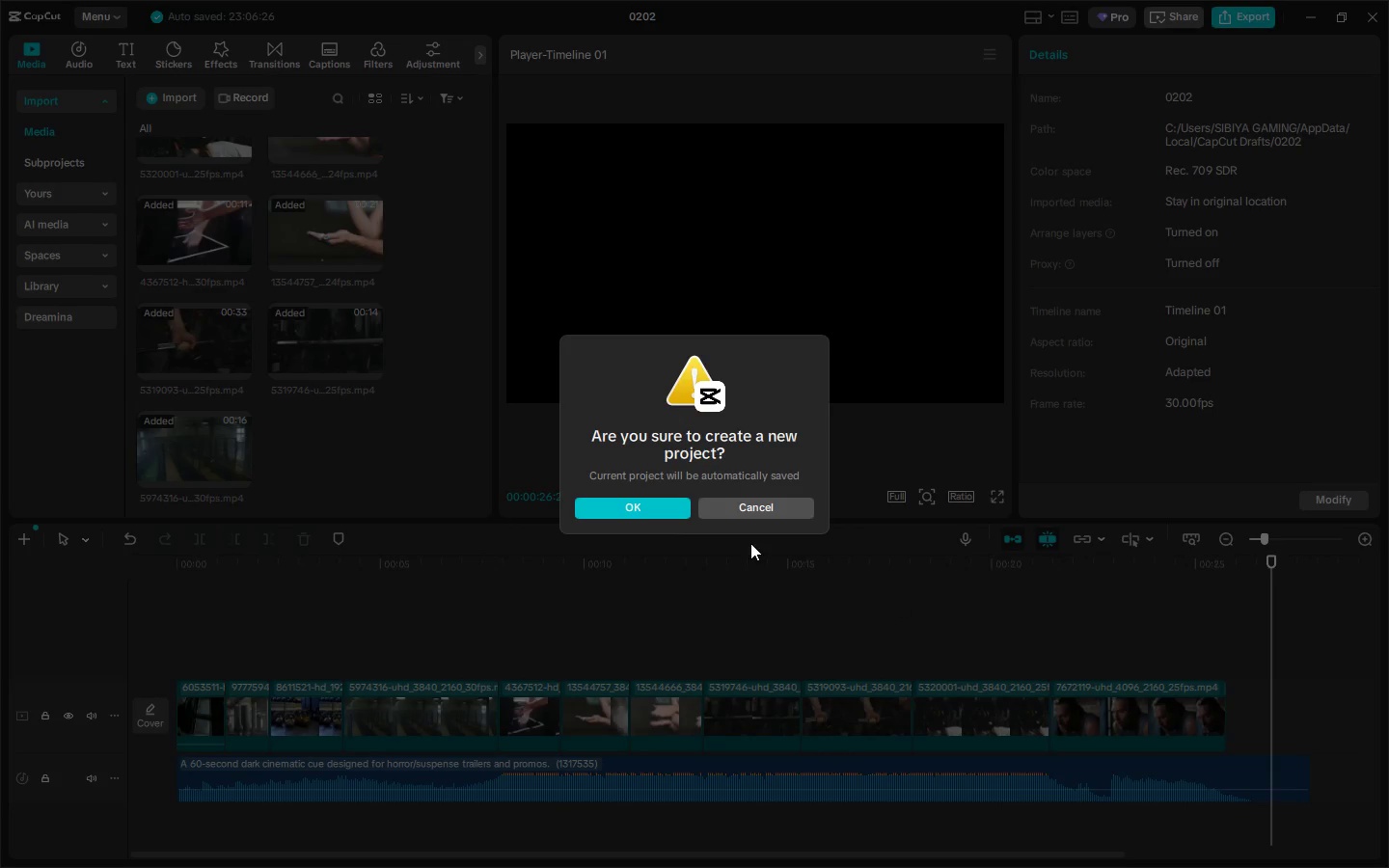 
left_click([753, 508])
 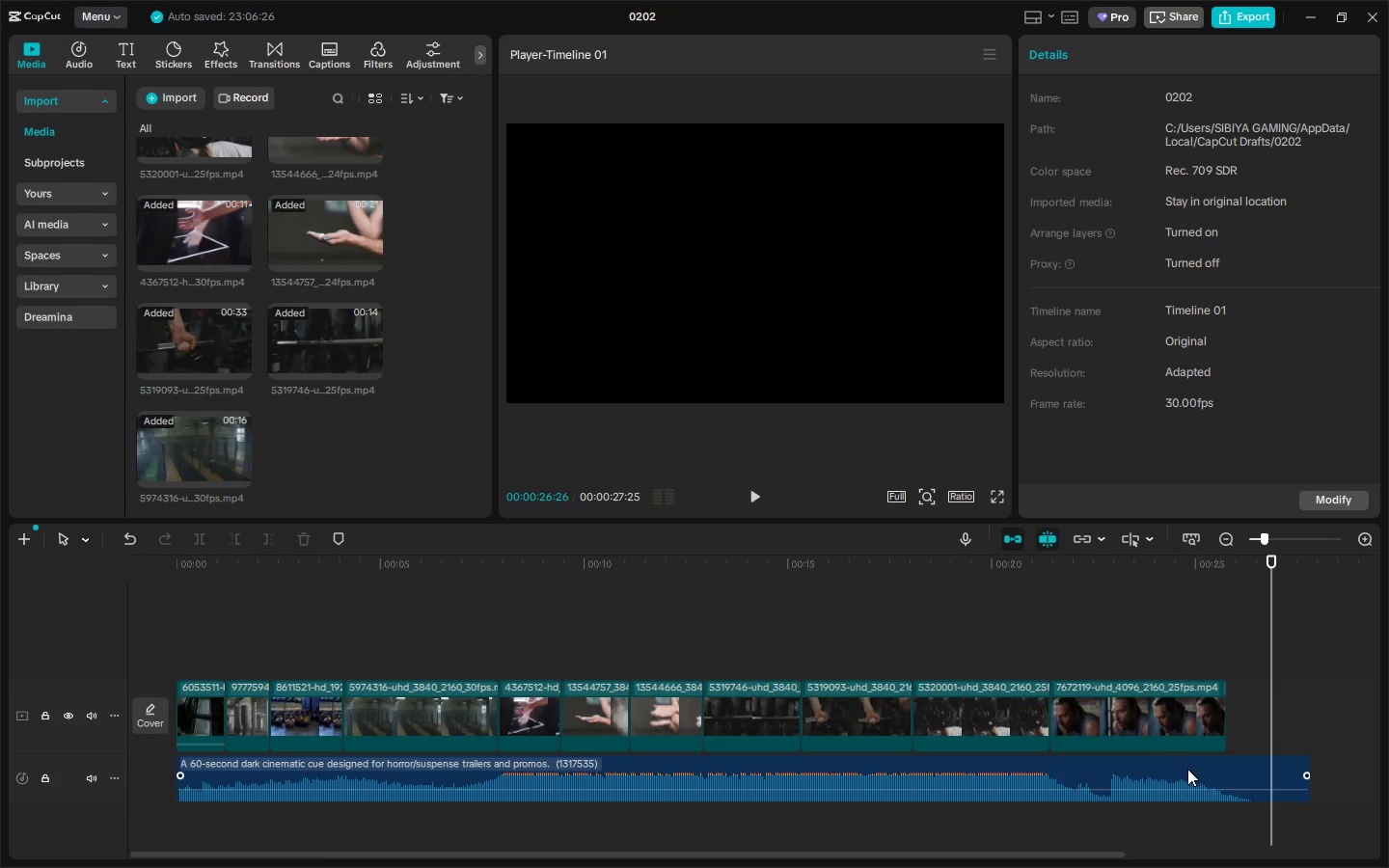 
left_click([1187, 769])
 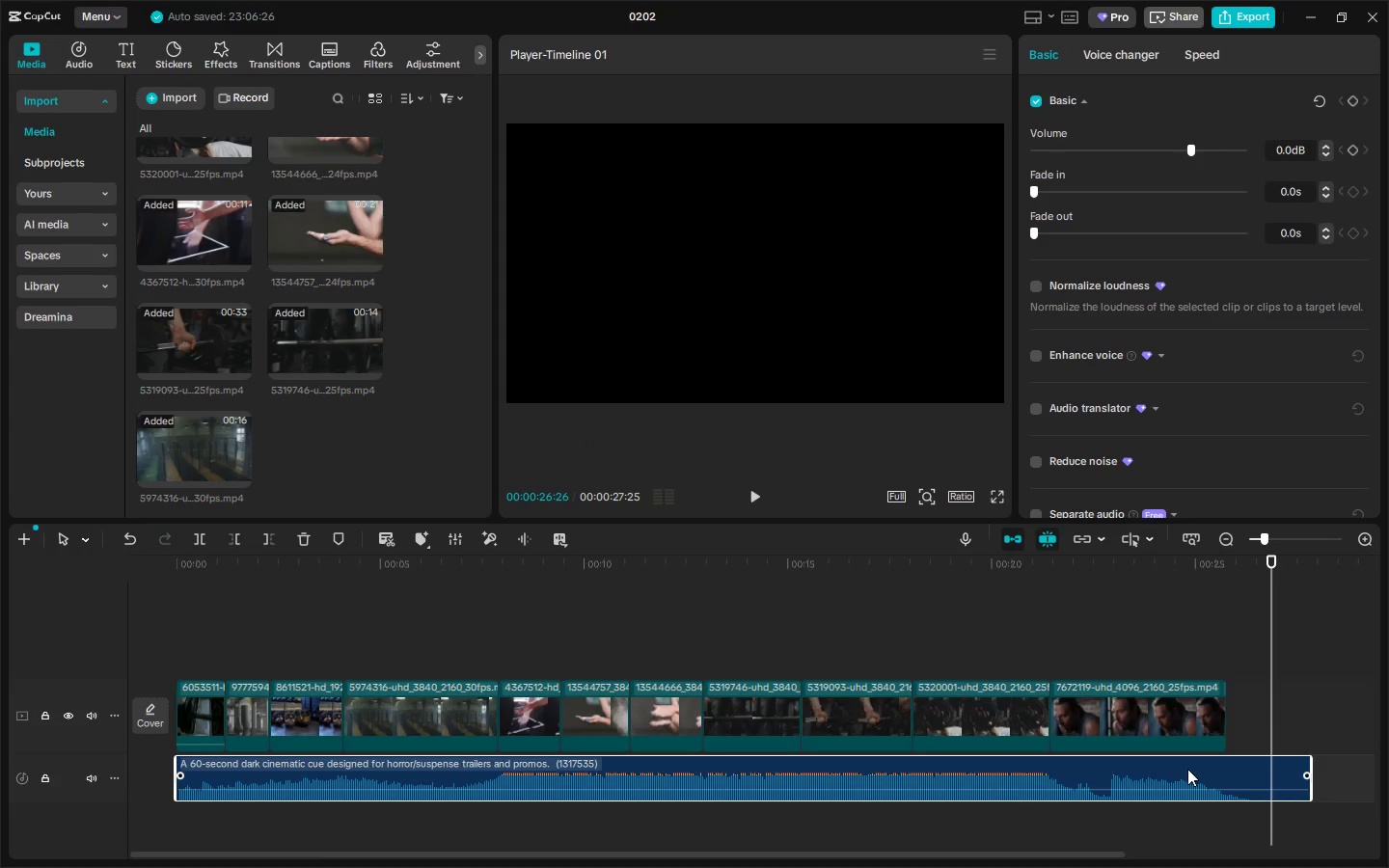 
key(Control+B)
 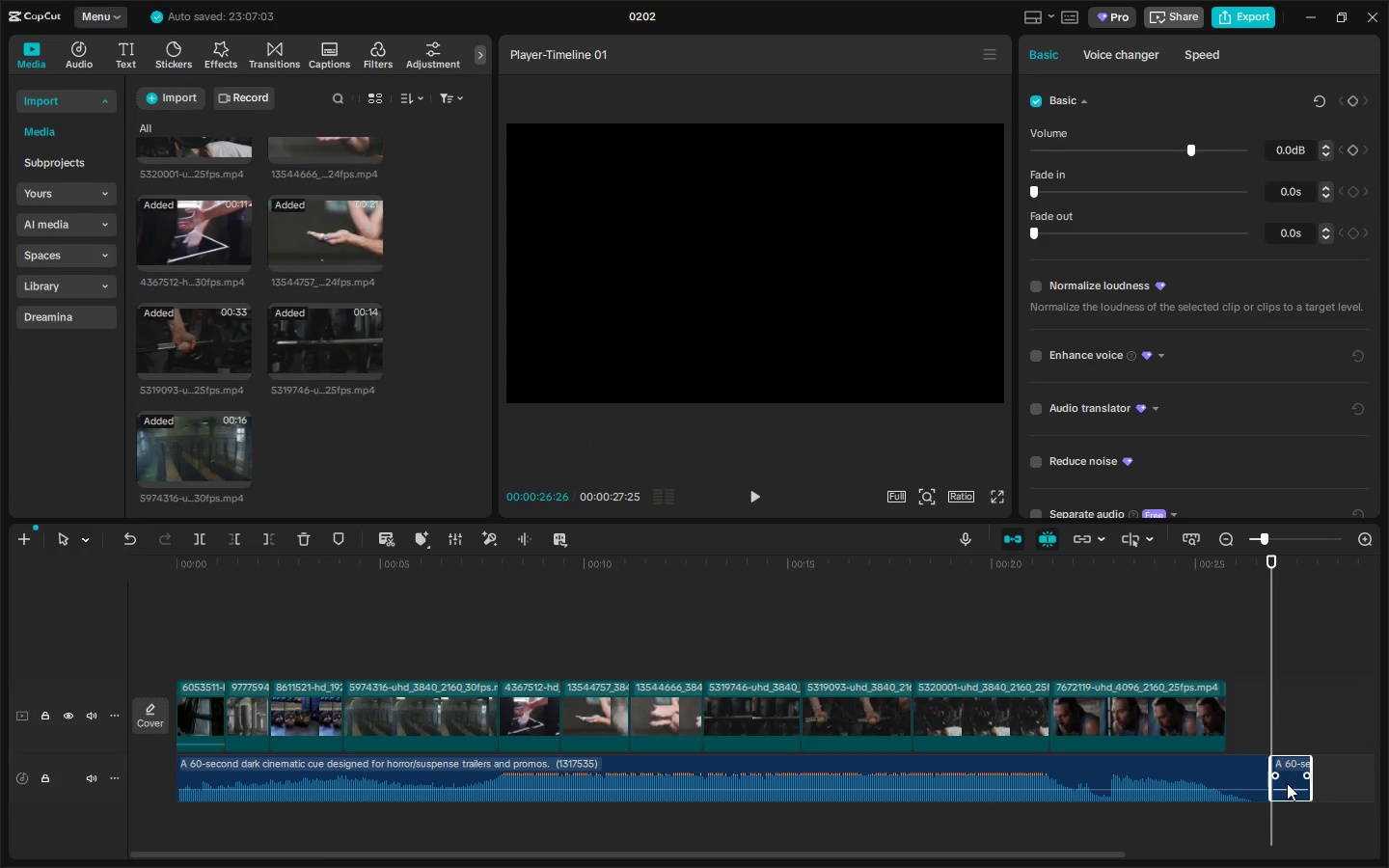 
left_click([1294, 786])
 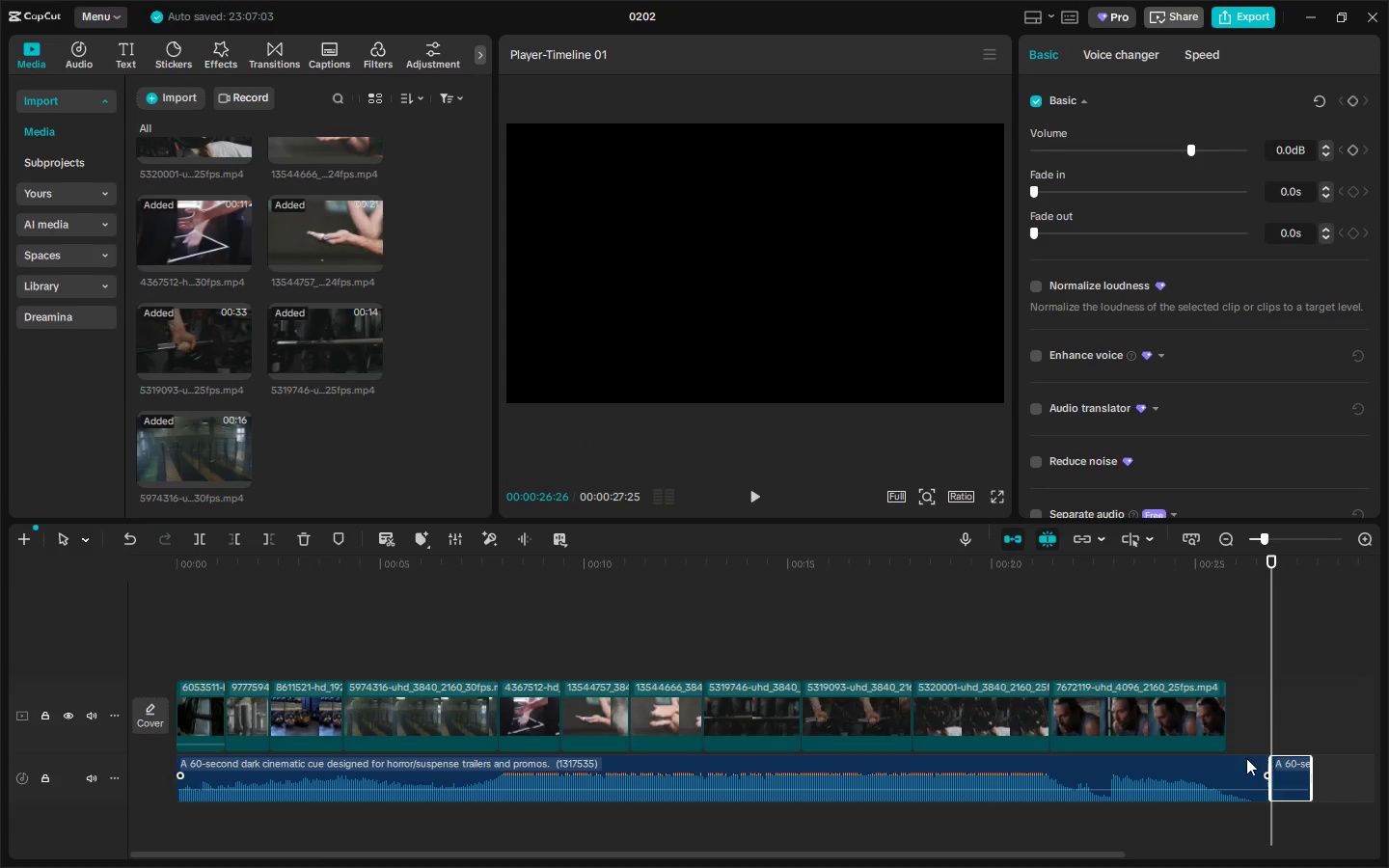 
key(Delete)
 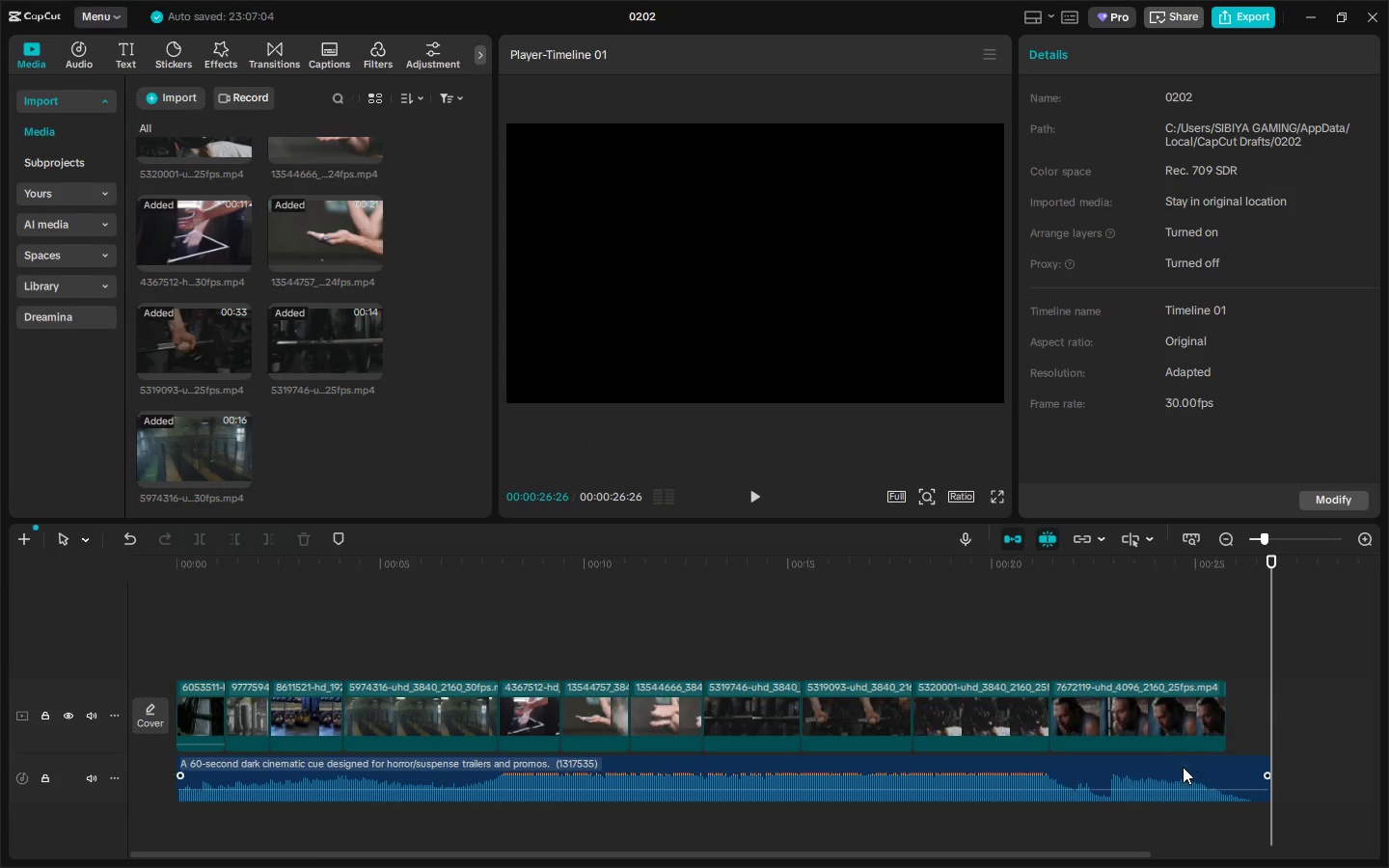 
scroll: coordinate [1074, 769], scroll_direction: down, amount: 1.0
 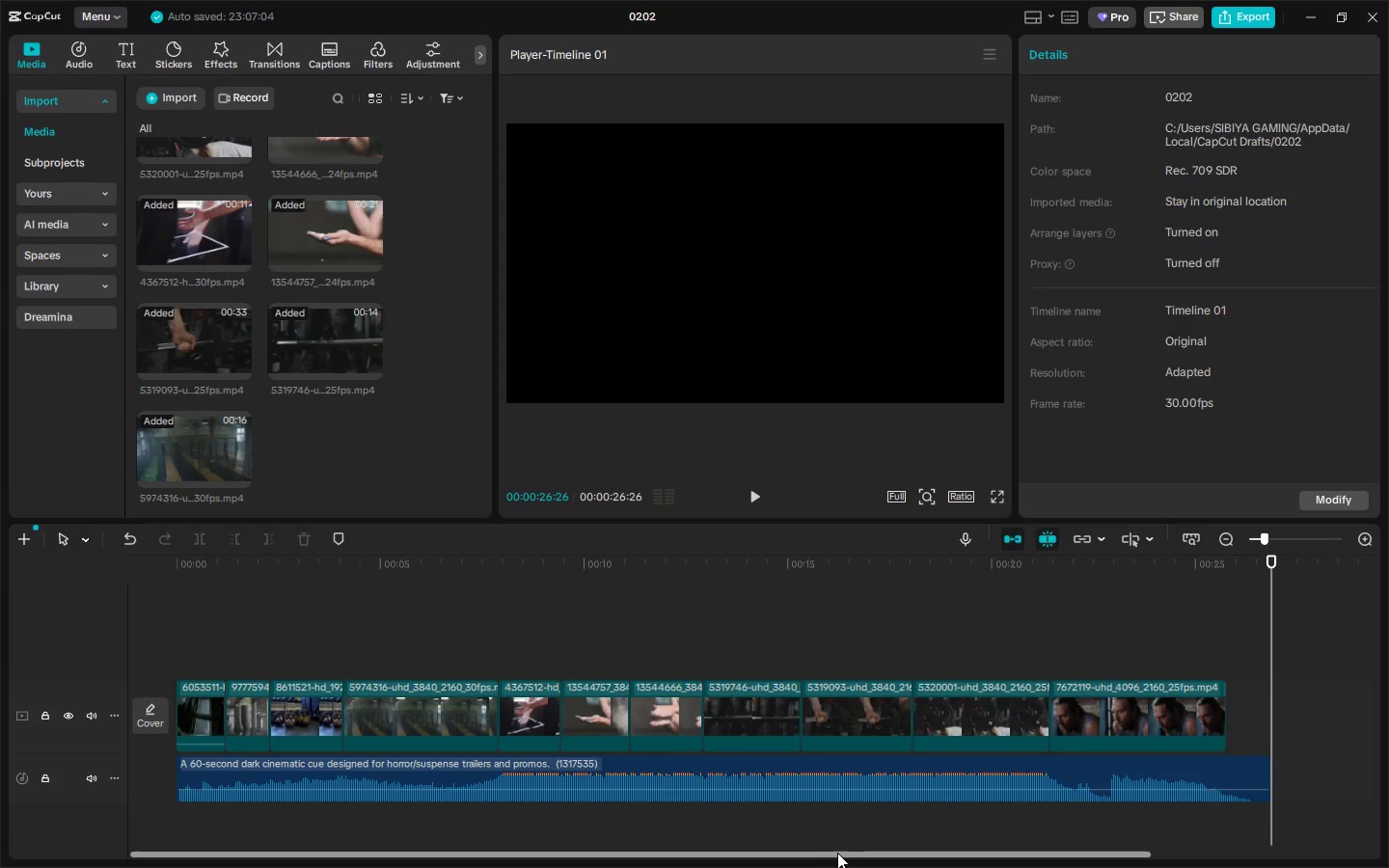 
left_click_drag(start_coordinate=[838, 853], to_coordinate=[980, 854])
 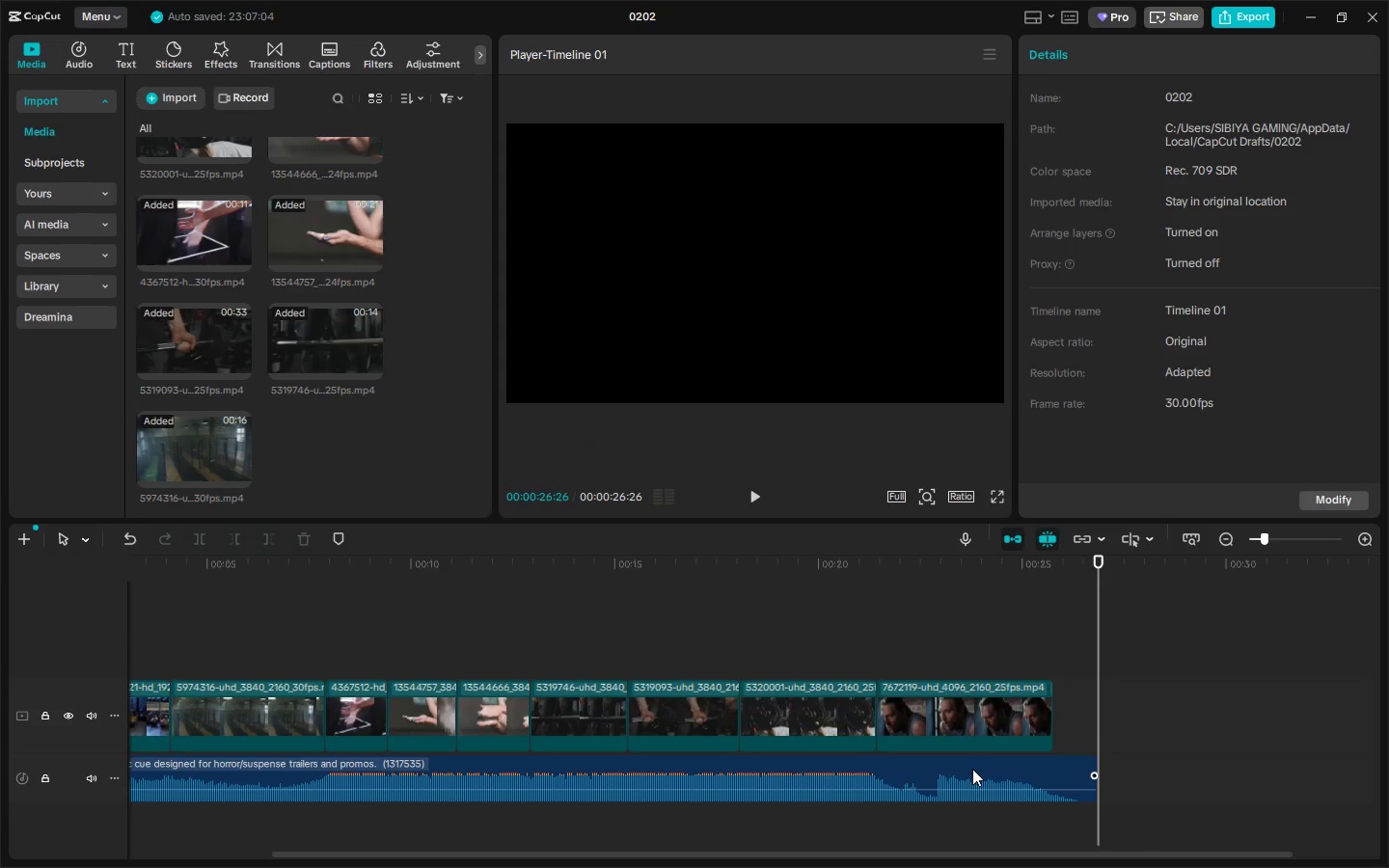 
left_click_drag(start_coordinate=[972, 769], to_coordinate=[1101, 766])
 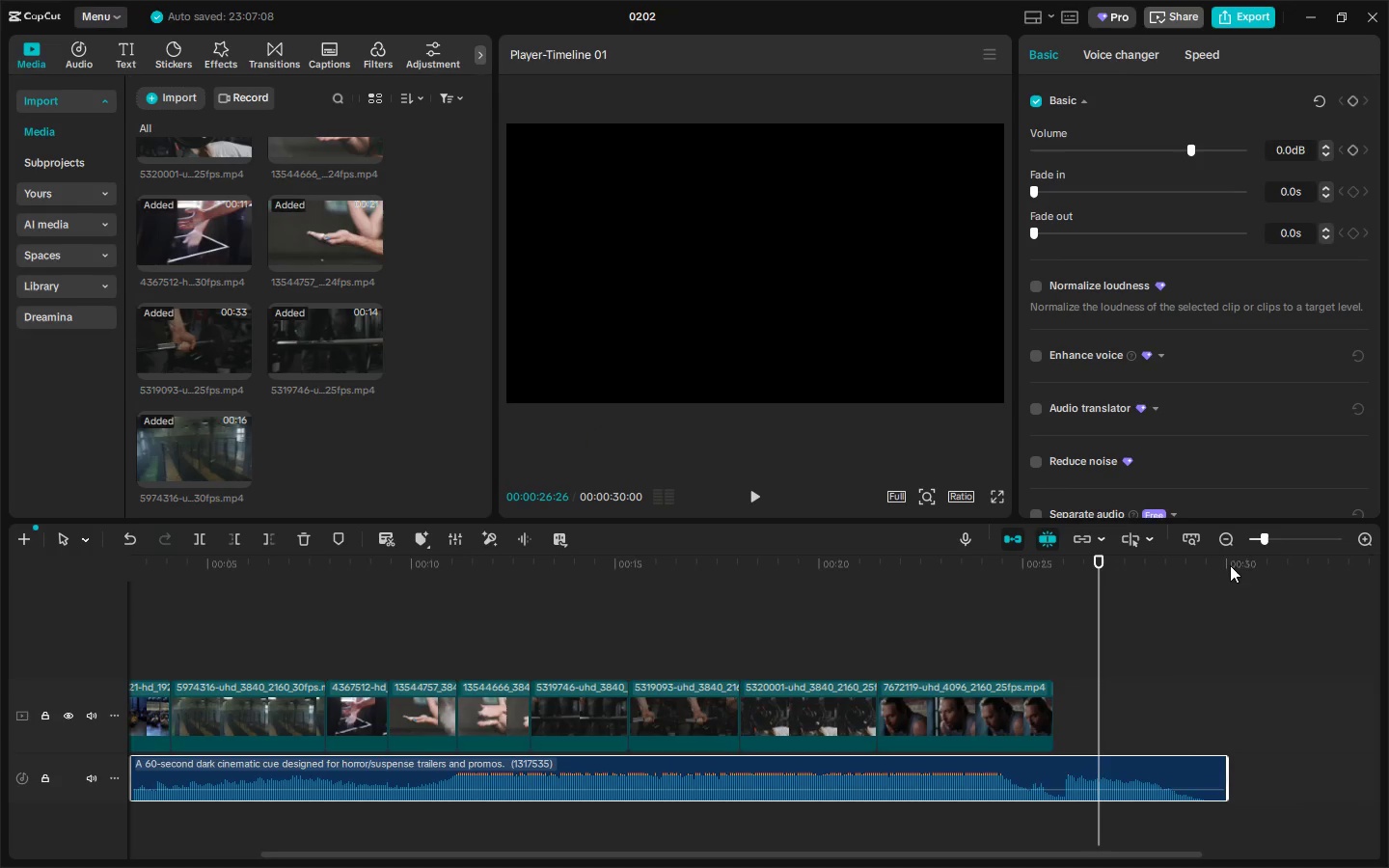 
left_click([1230, 565])
 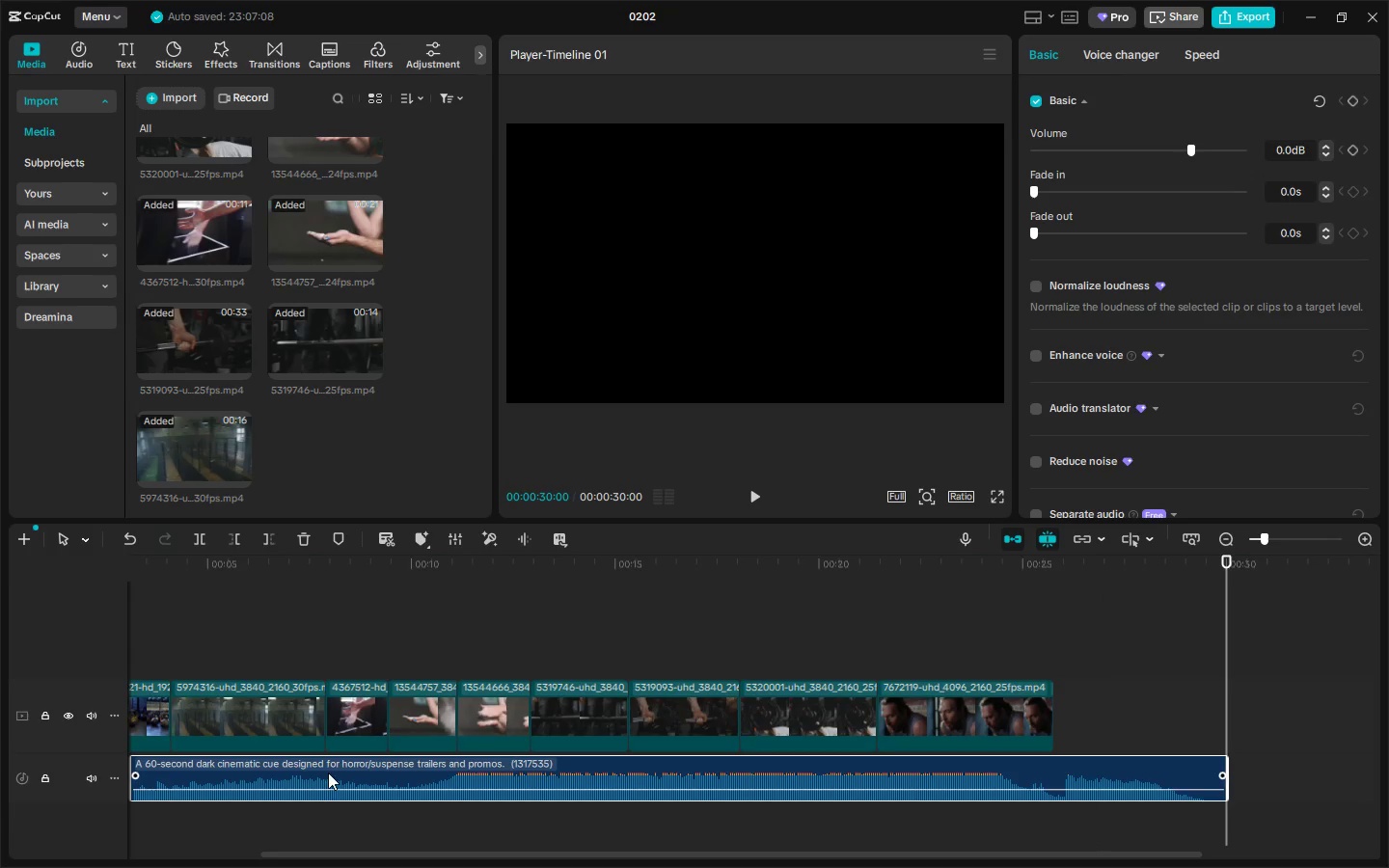 
left_click_drag(start_coordinate=[395, 851], to_coordinate=[84, 836])
 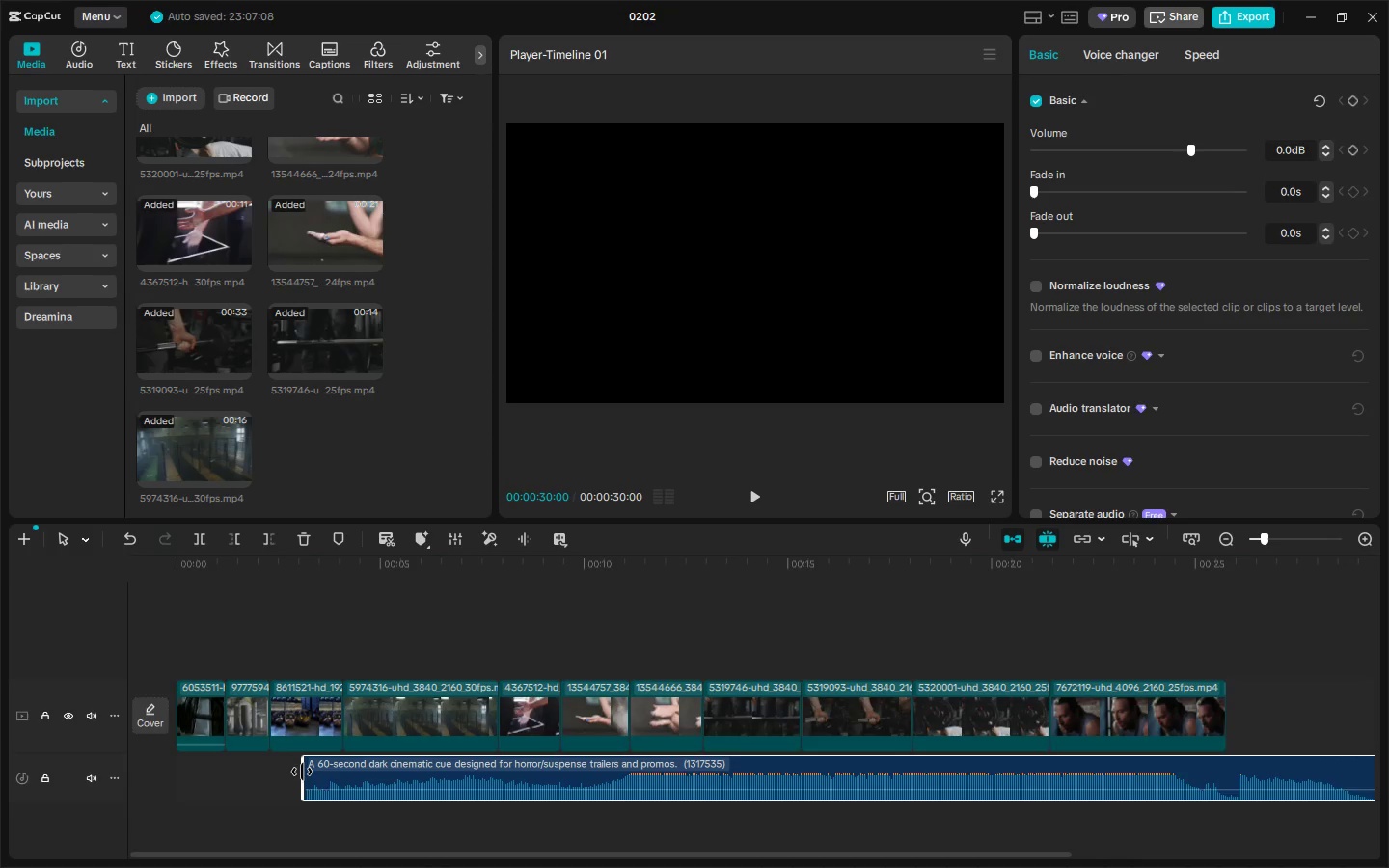 
left_click_drag(start_coordinate=[302, 772], to_coordinate=[72, 746])
 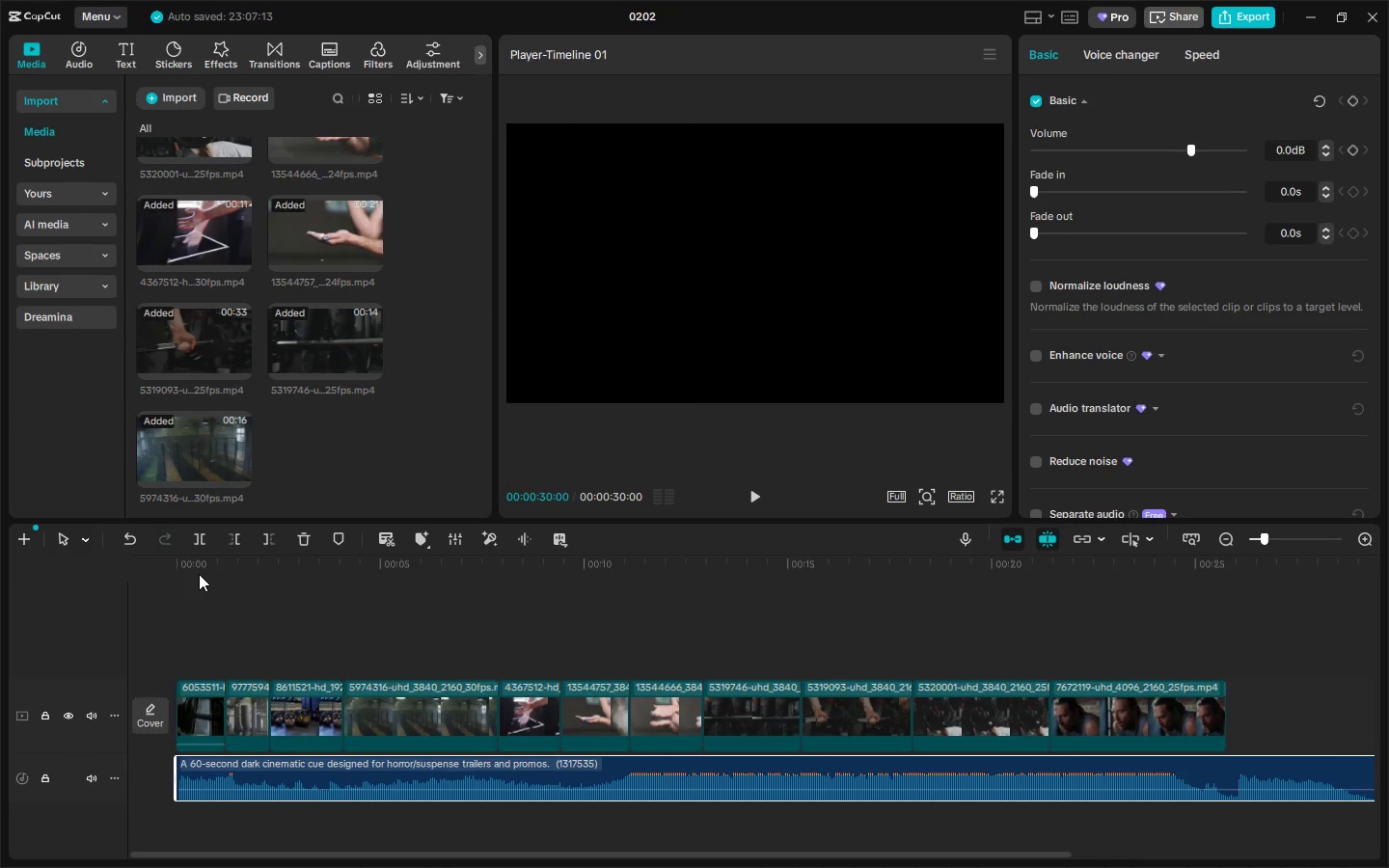 
left_click_drag(start_coordinate=[186, 574], to_coordinate=[114, 575])
 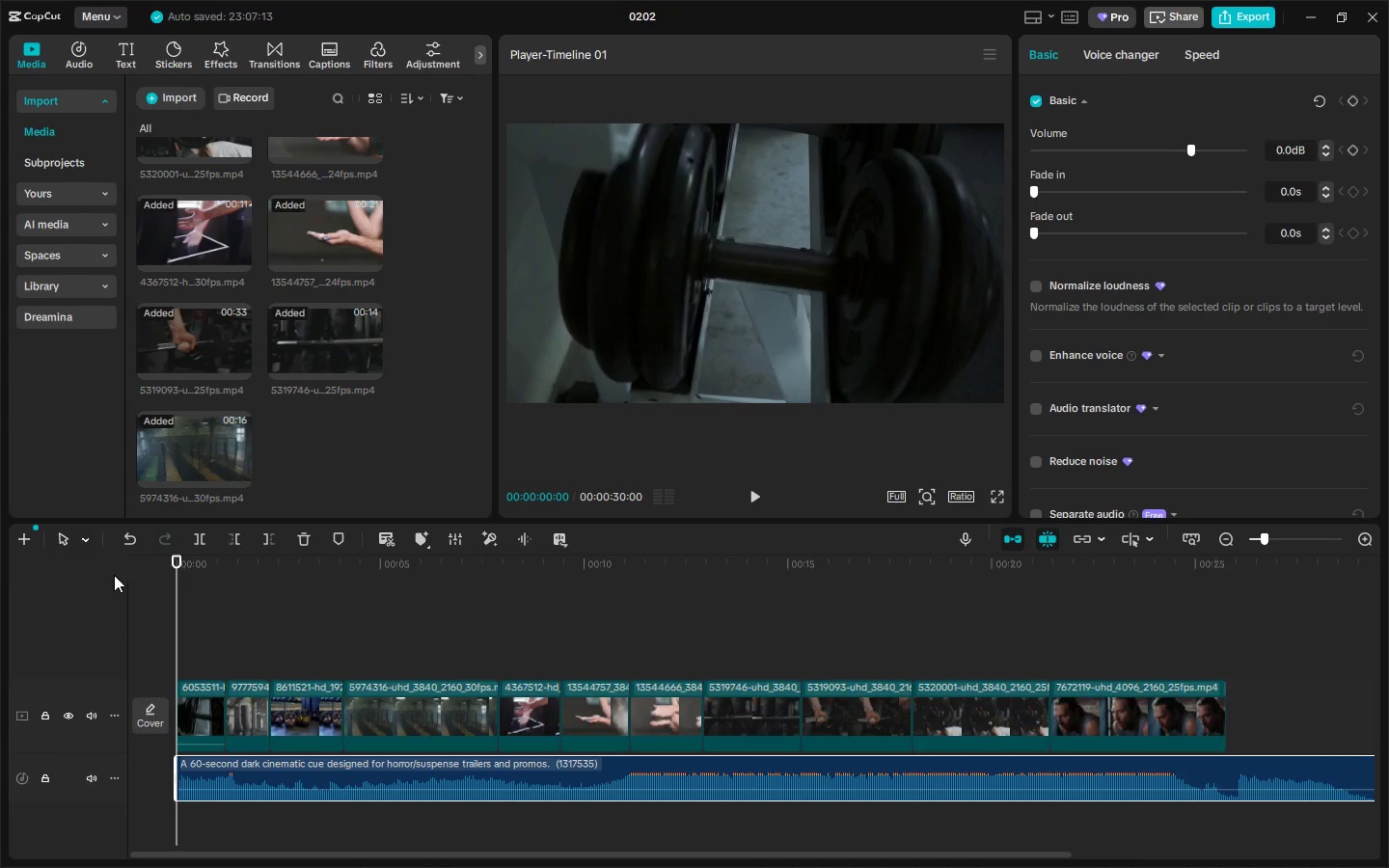 
key(Space)
 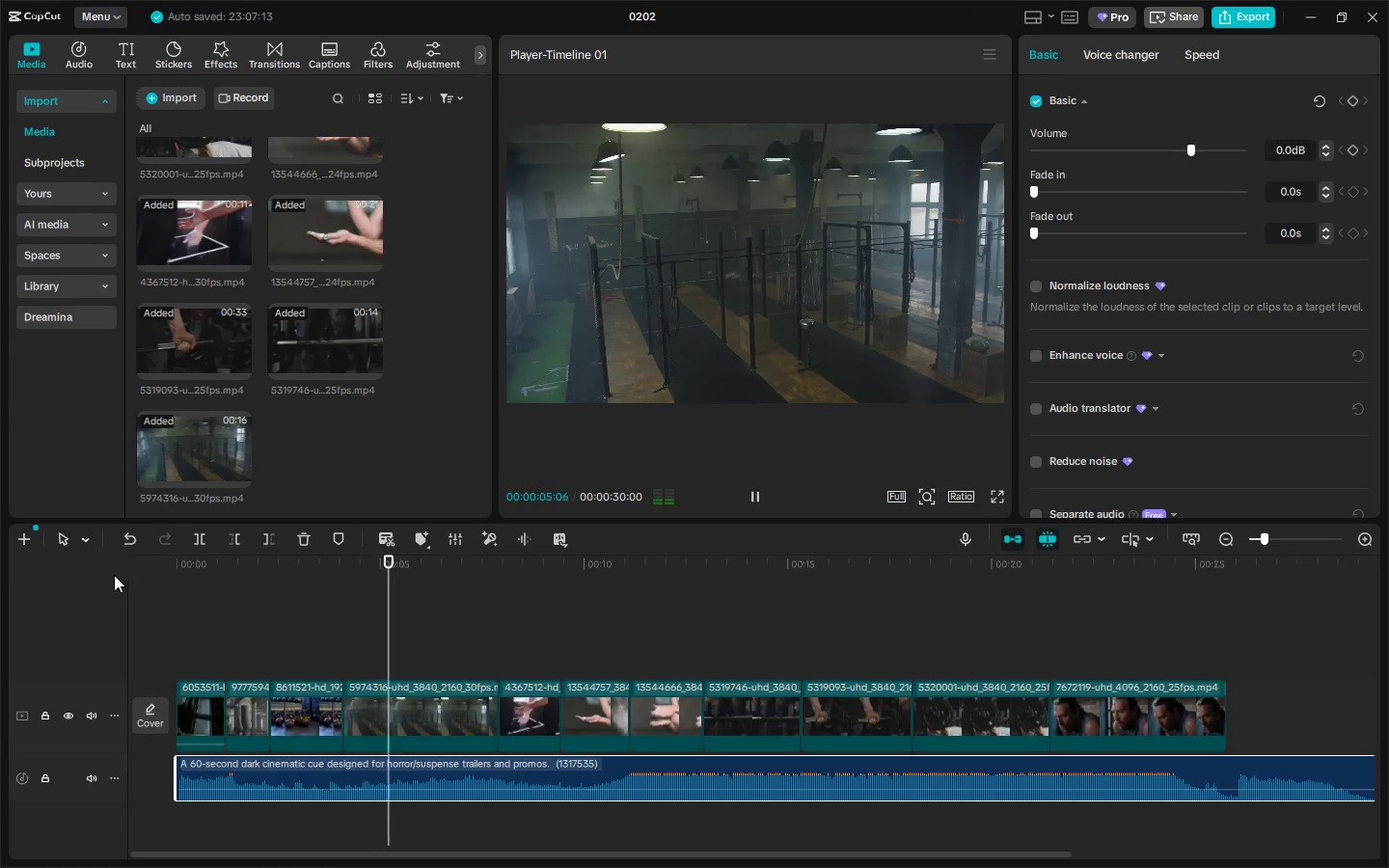 
wait(10.2)
 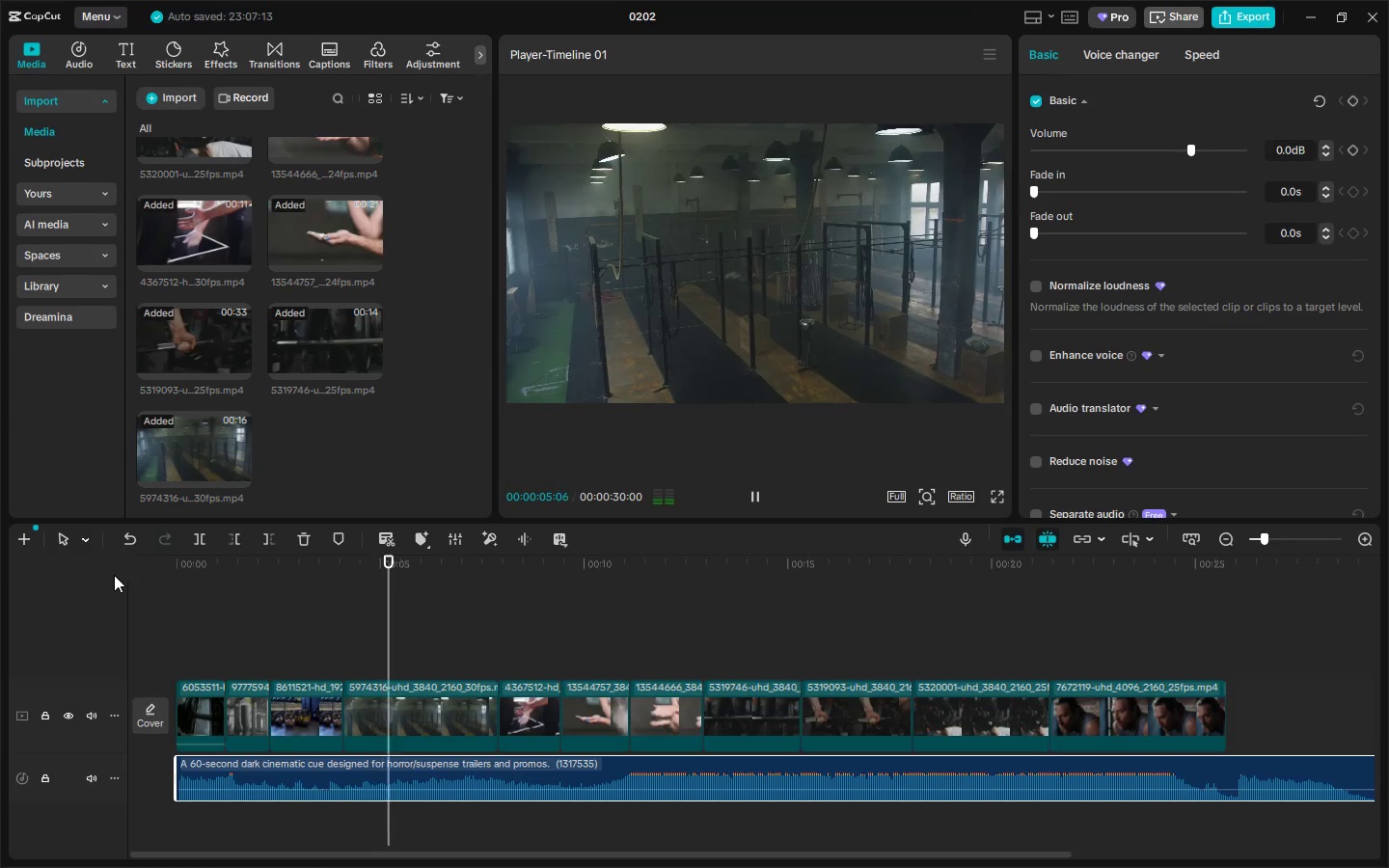 
key(Space)
 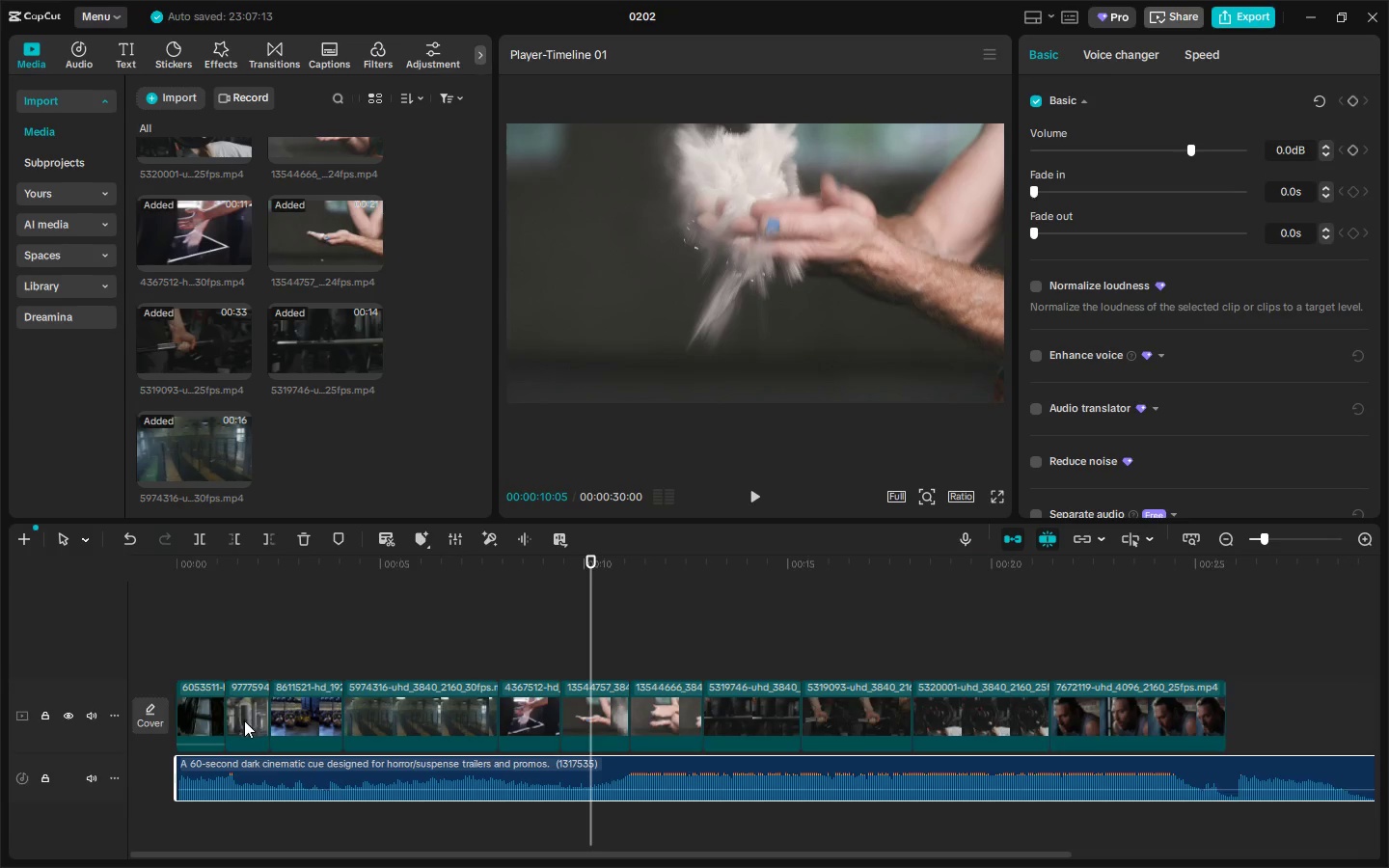 
left_click([212, 707])
 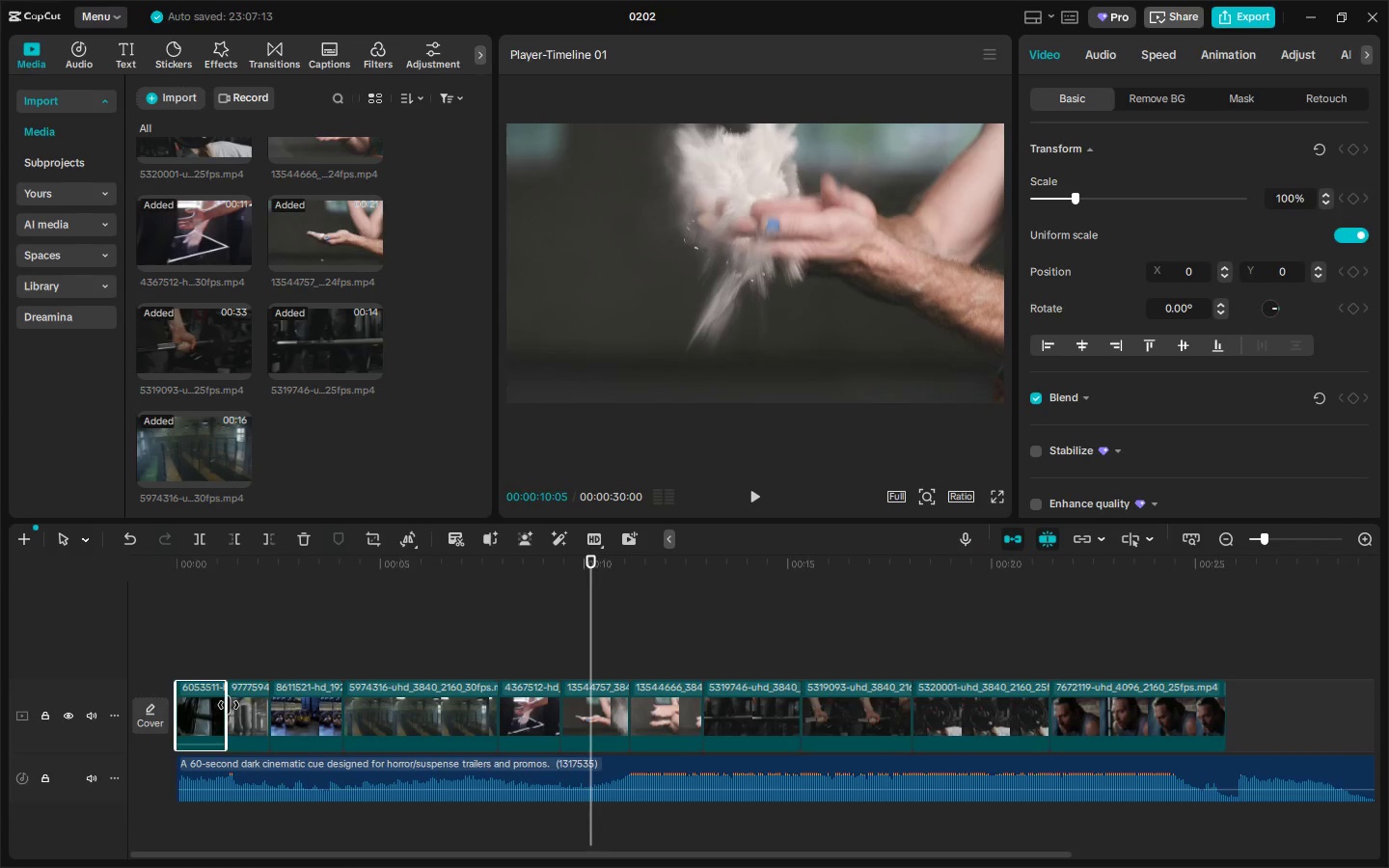 
left_click_drag(start_coordinate=[229, 705], to_coordinate=[259, 711])
 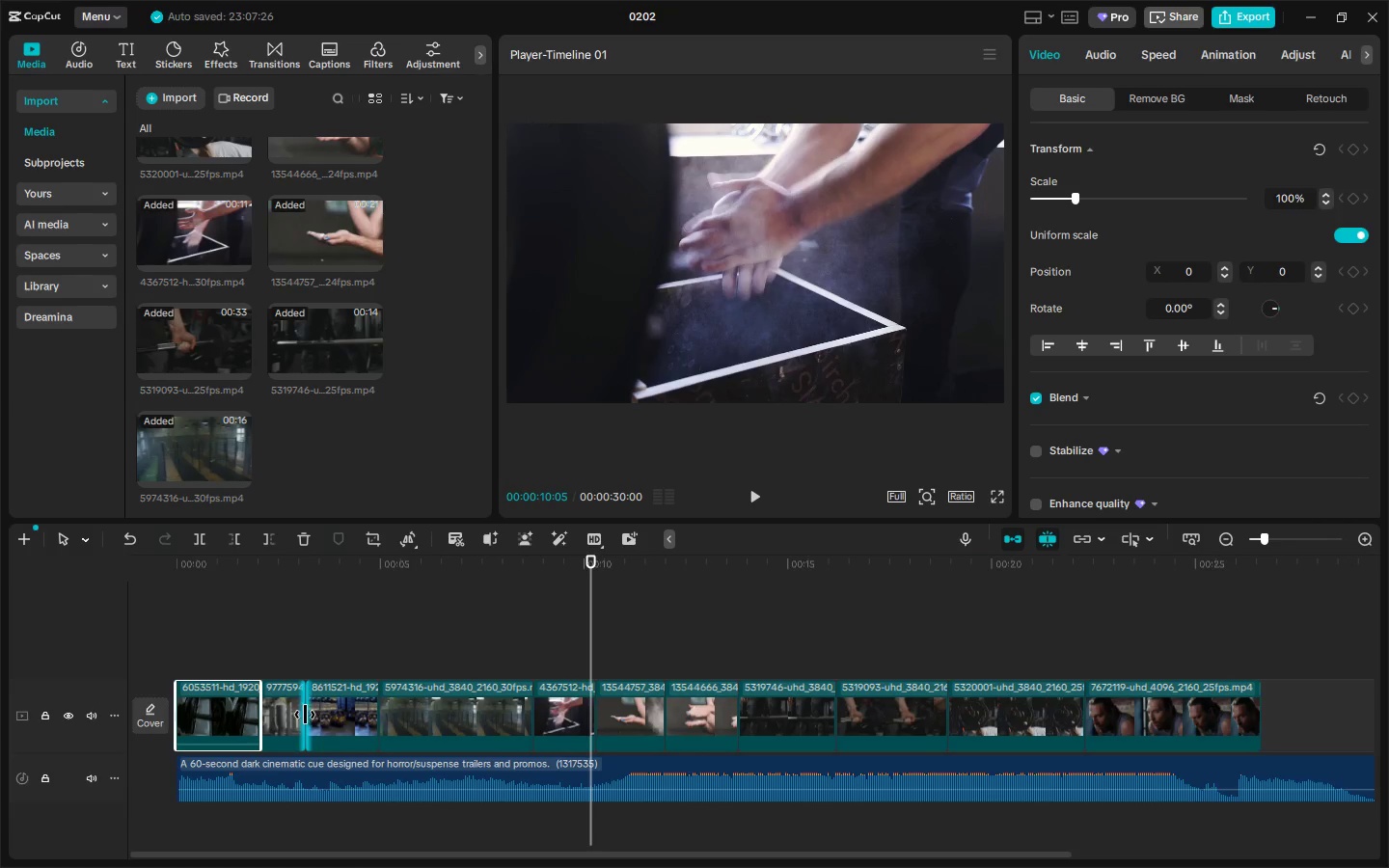 
left_click([297, 714])
 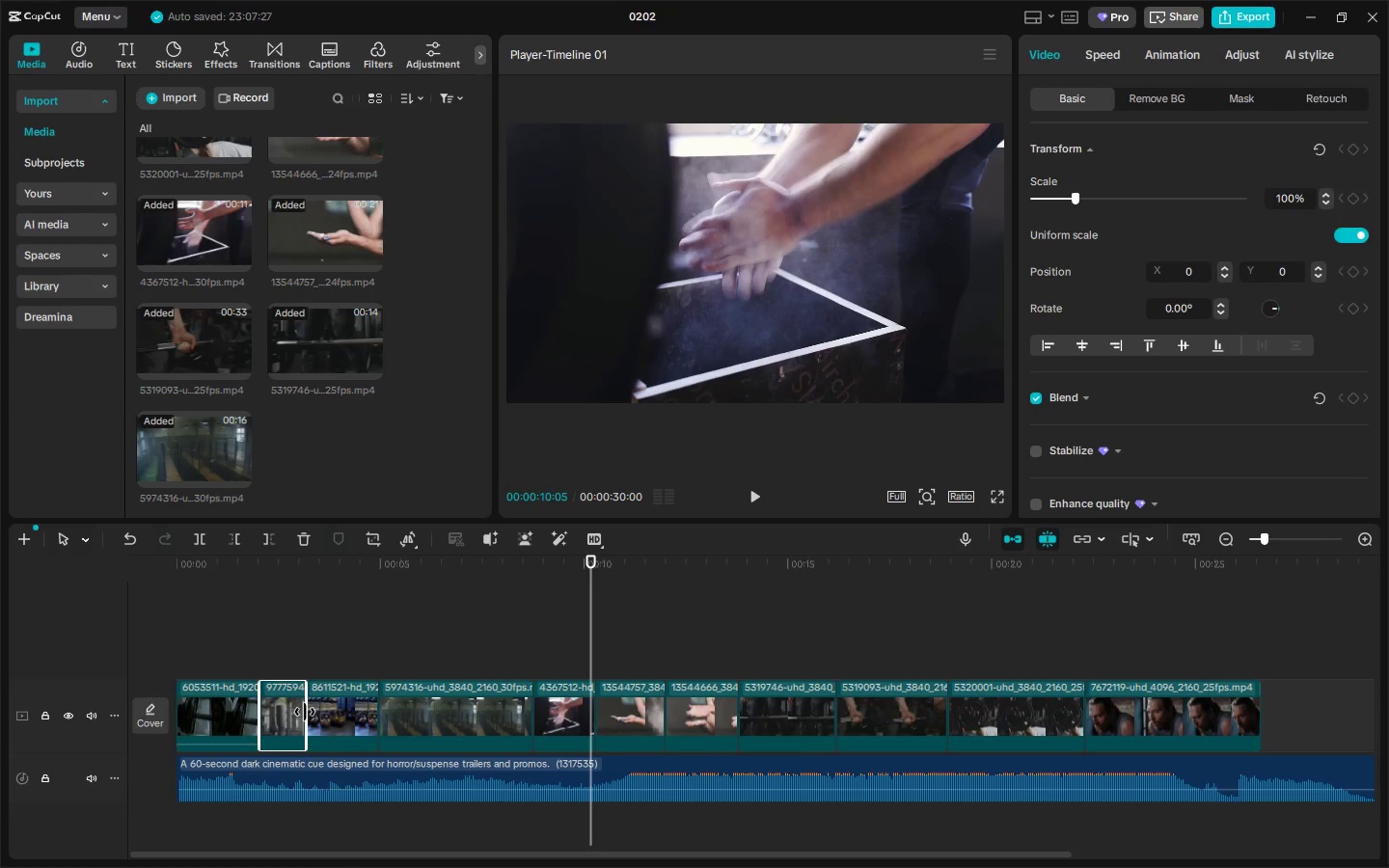 
left_click_drag(start_coordinate=[305, 712], to_coordinate=[339, 712])
 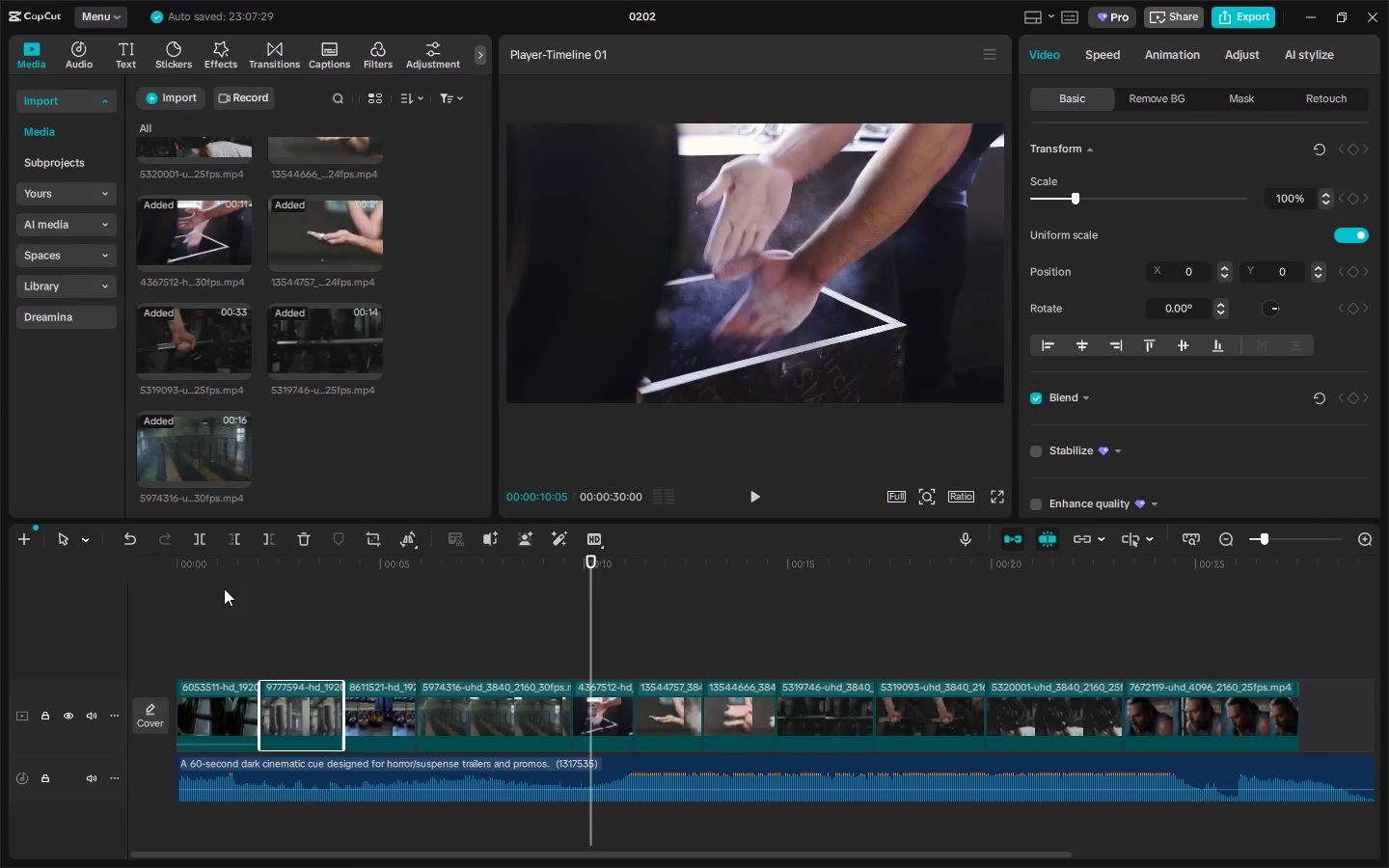 
left_click_drag(start_coordinate=[205, 581], to_coordinate=[141, 580])
 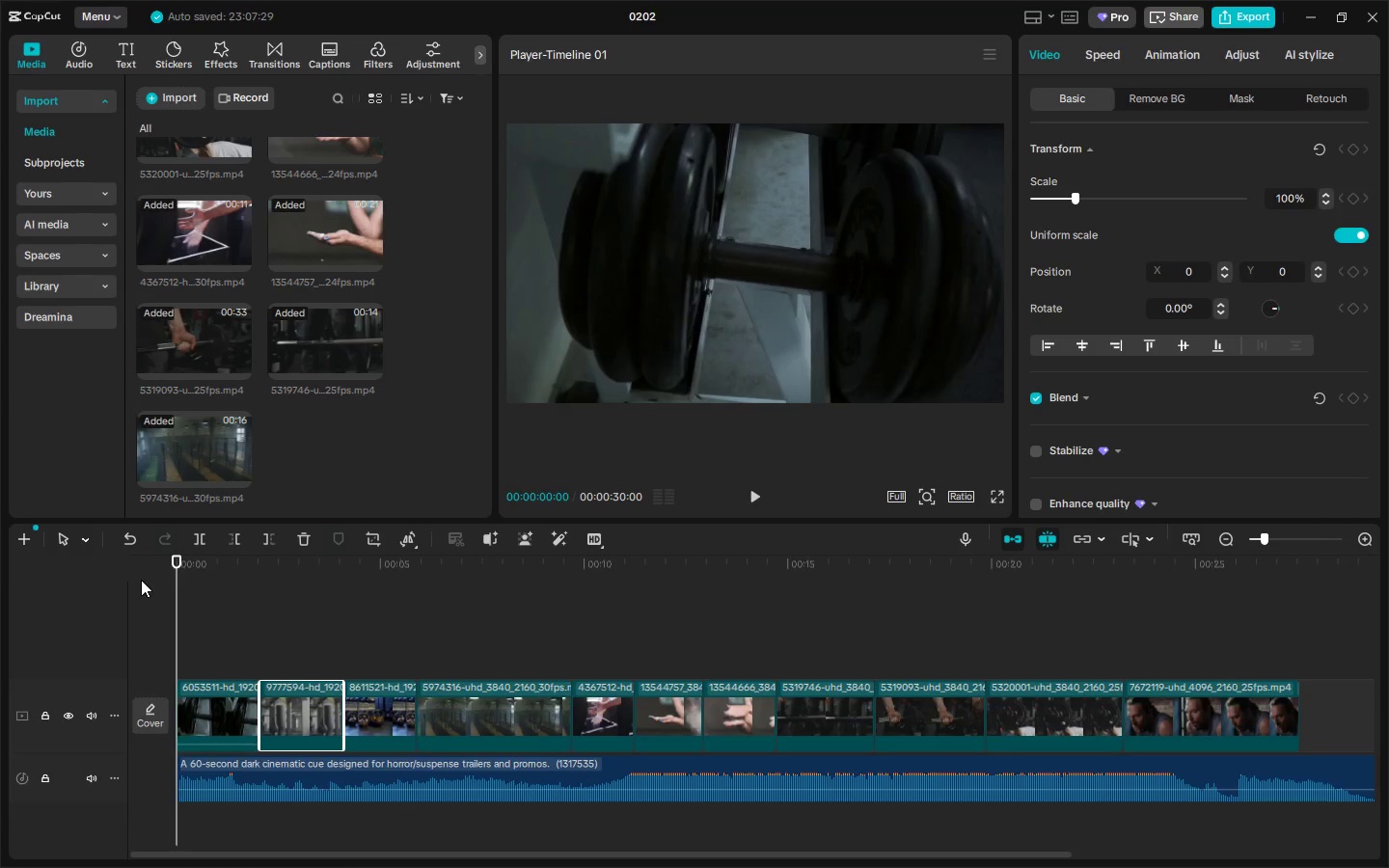 
key(Space)
 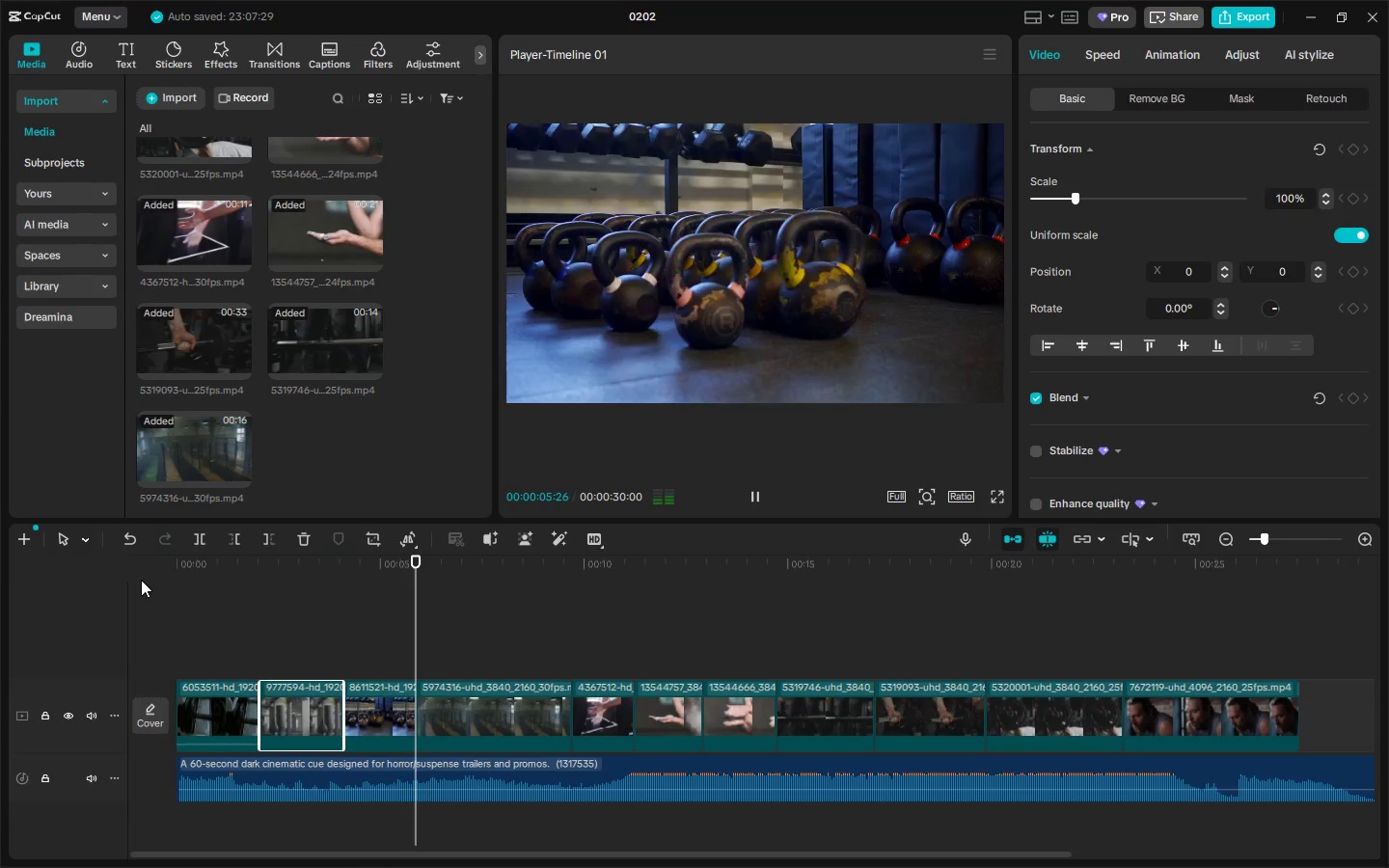 
wait(7.91)
 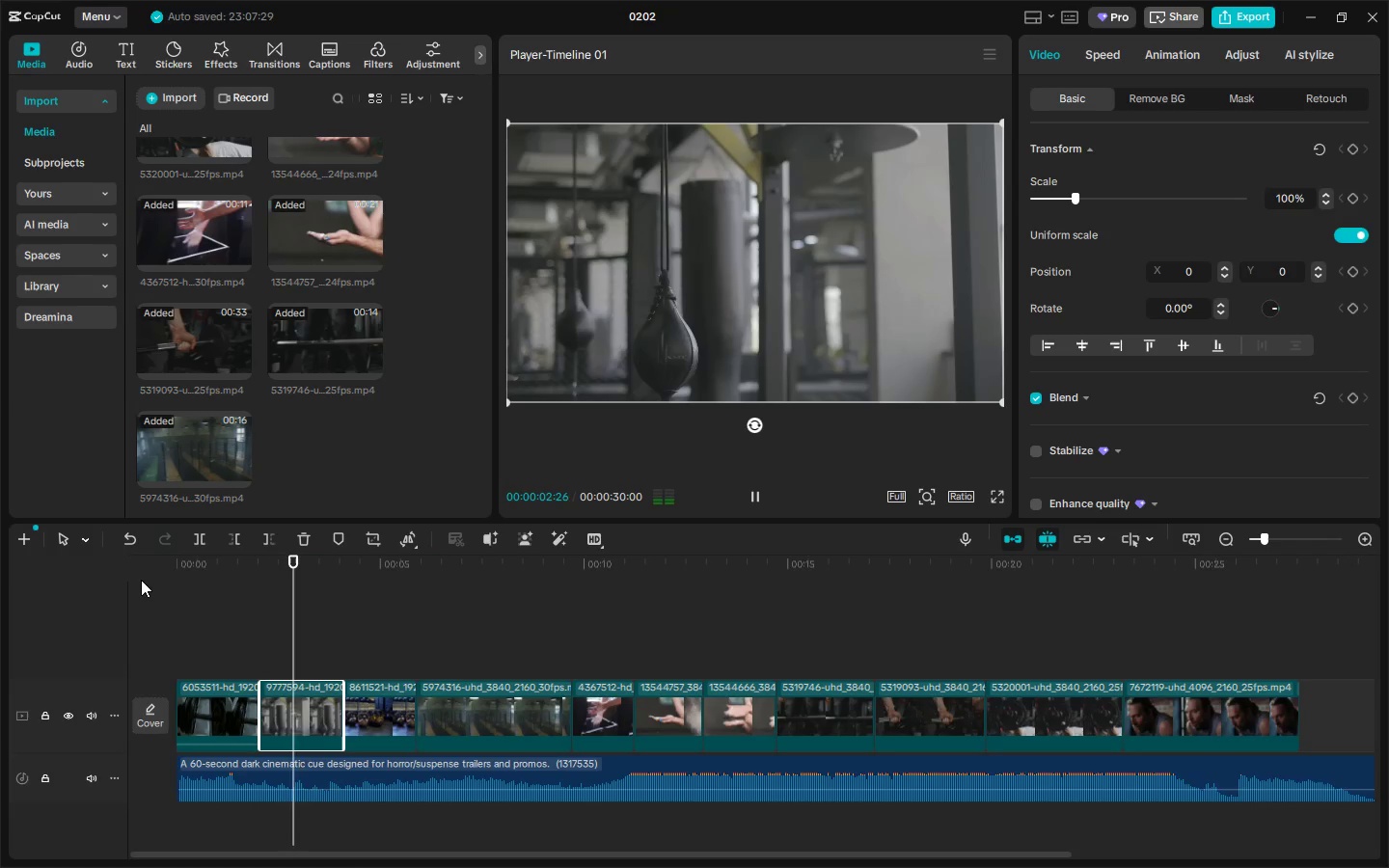 
key(Space)
 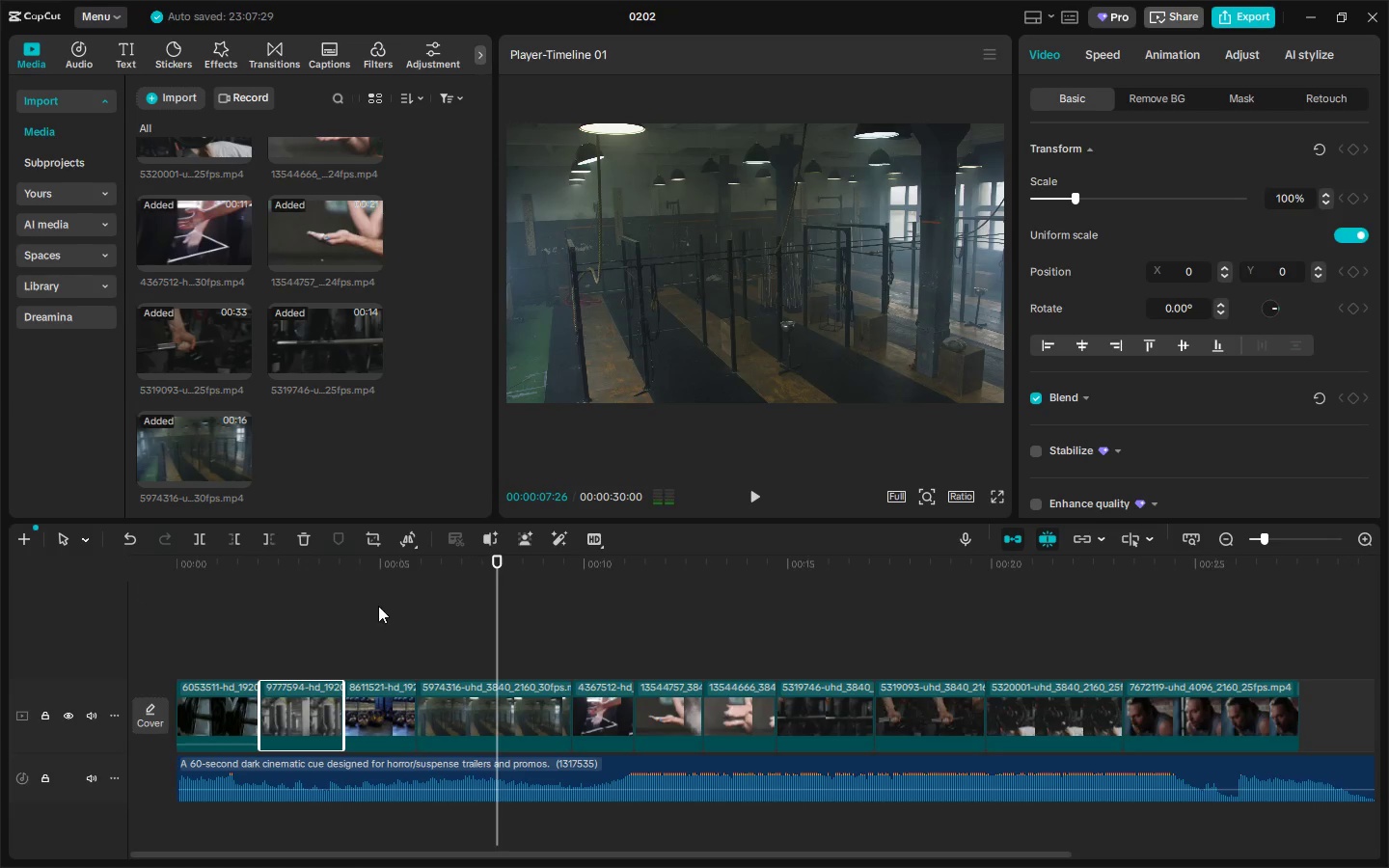 
key(Alt+AltLeft)
 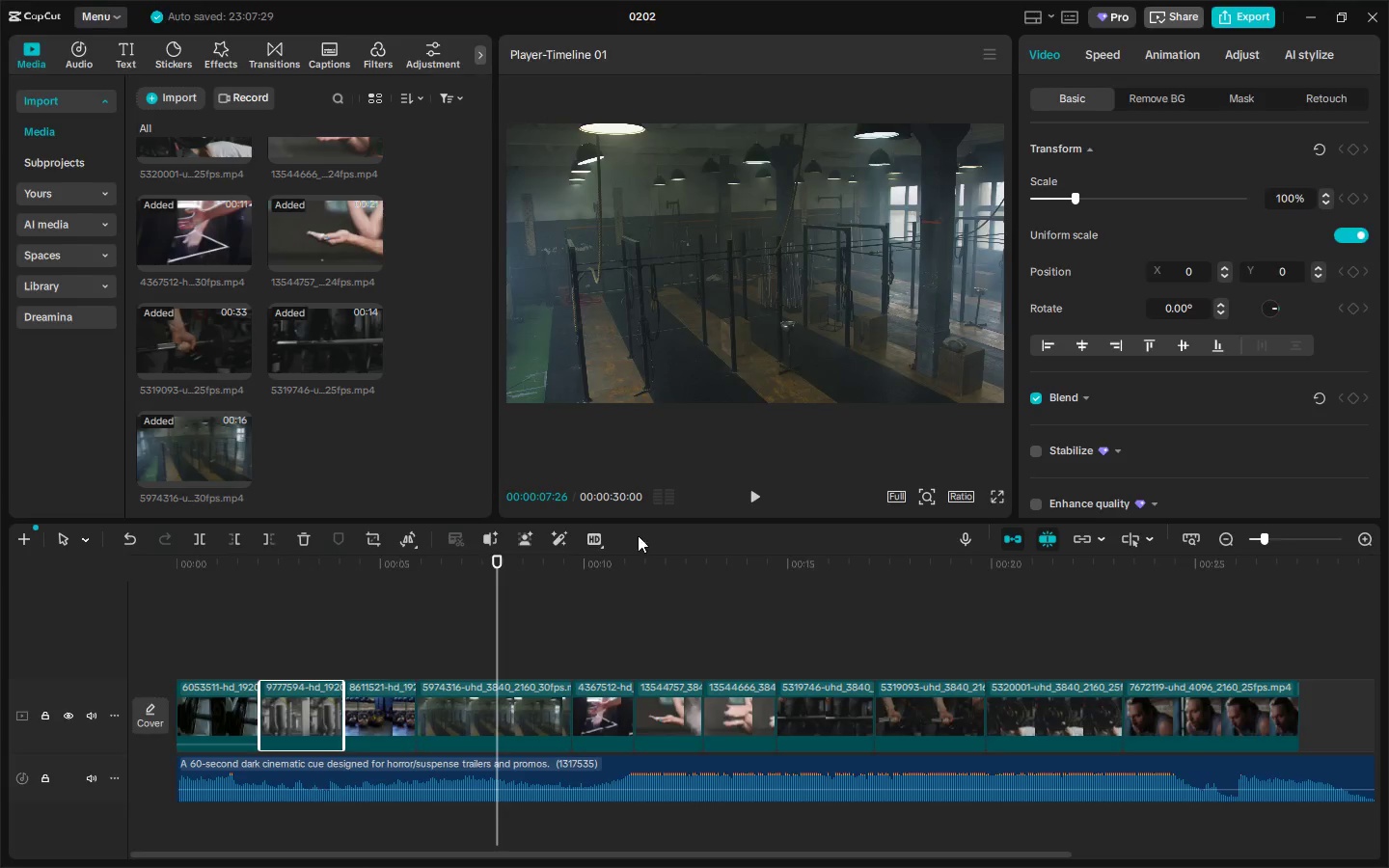 
key(Alt+Tab)
 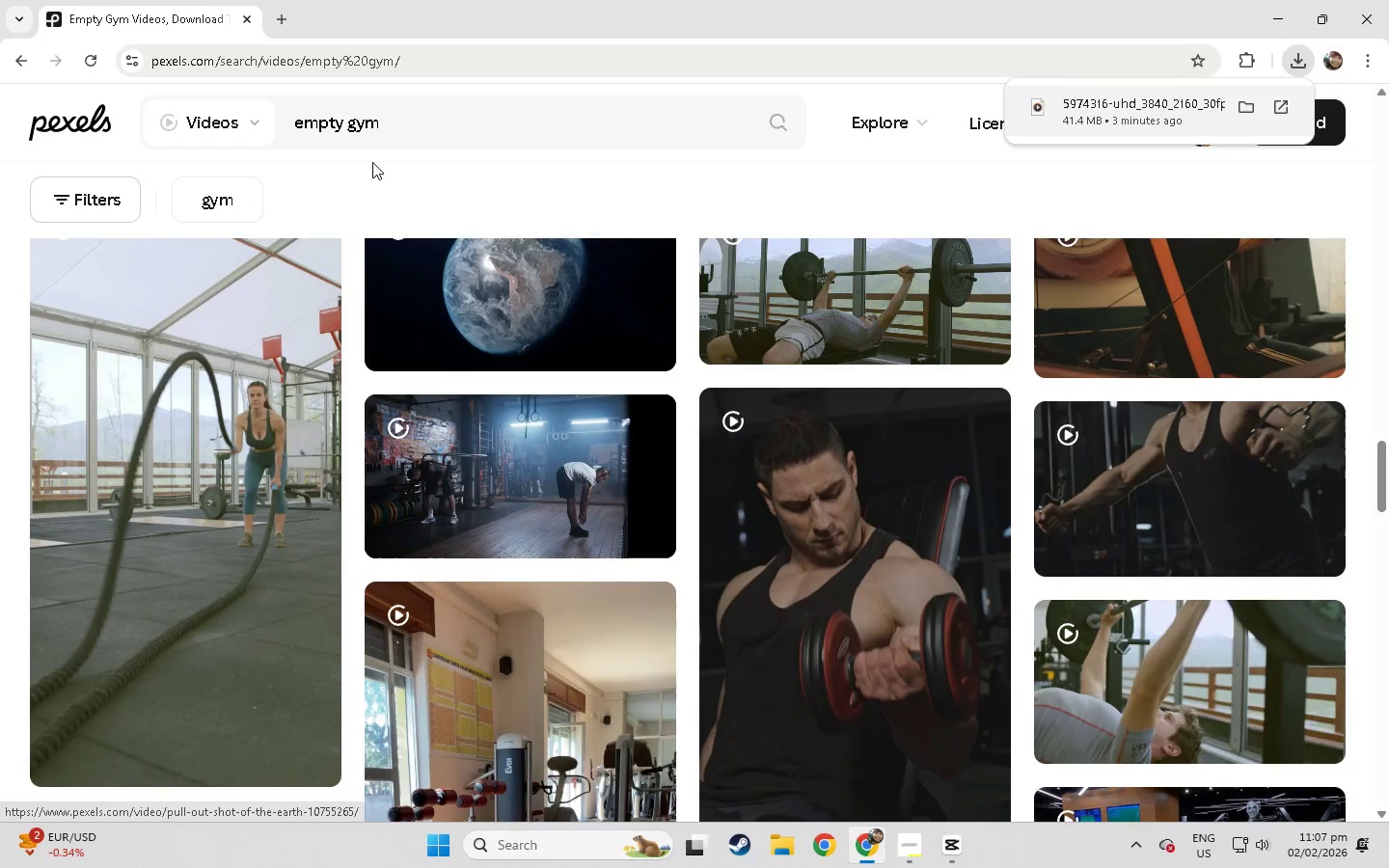 
scroll: coordinate [449, 275], scroll_direction: down, amount: 5.0
 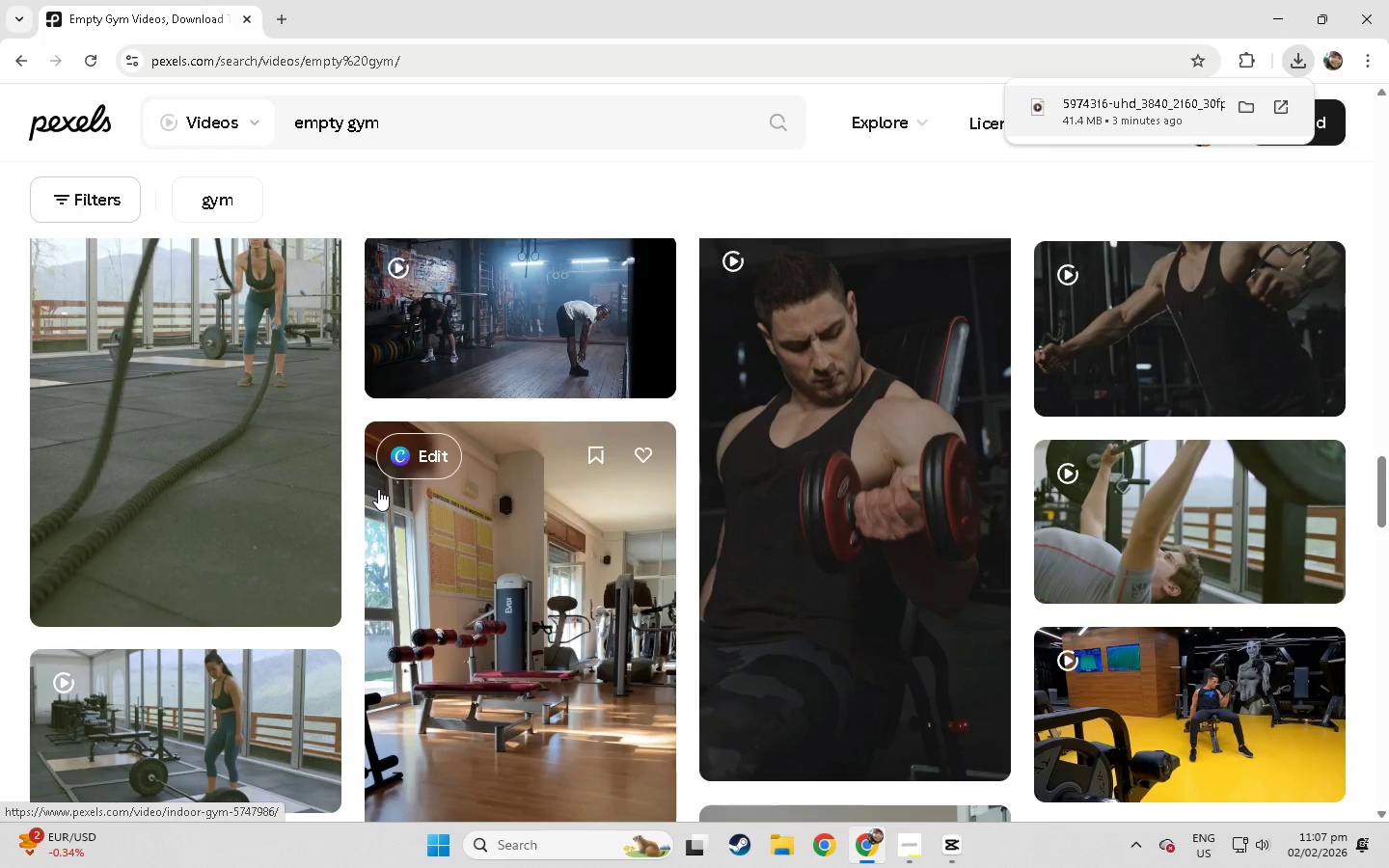 
scroll: coordinate [387, 459], scroll_direction: up, amount: 20.0
 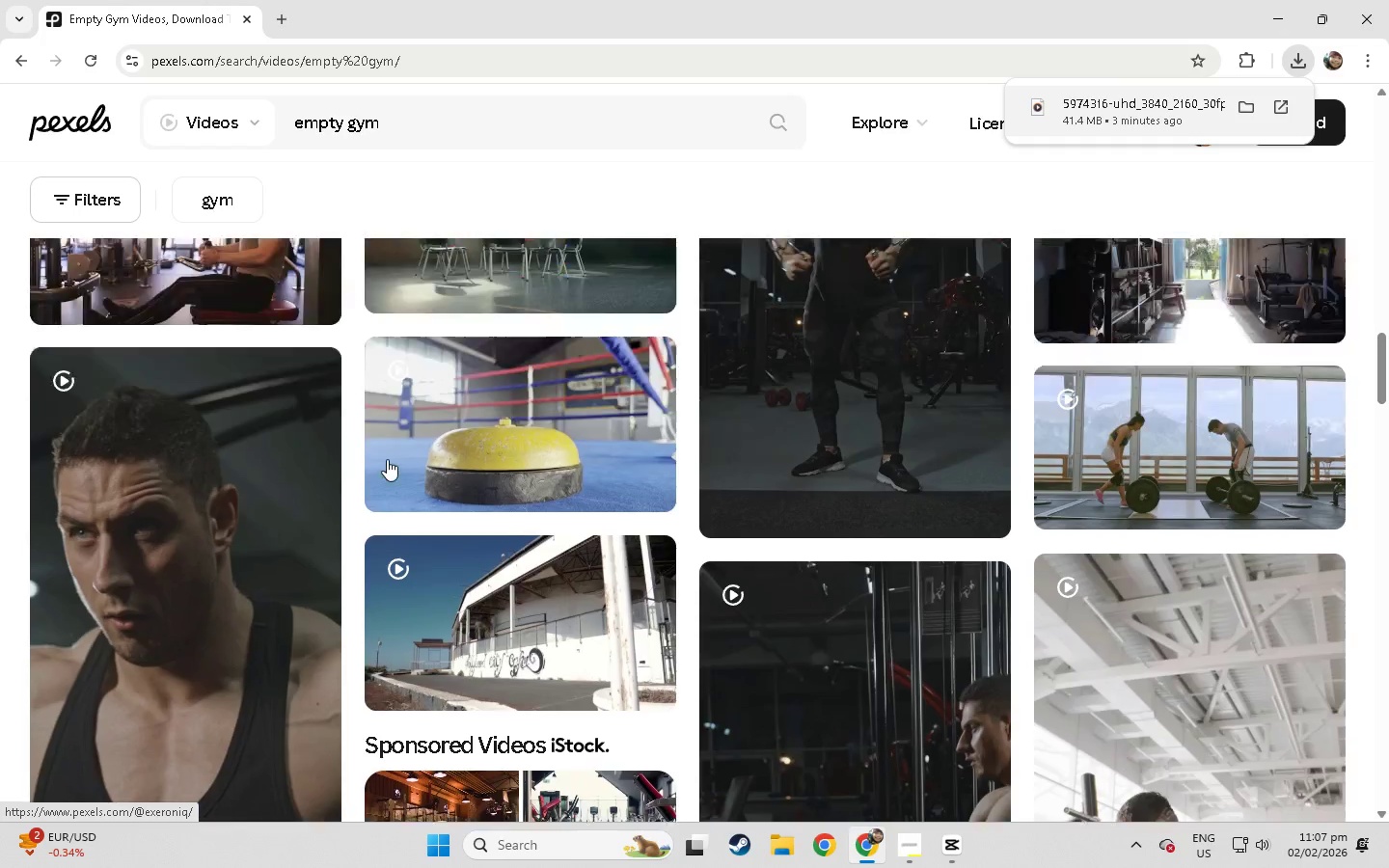 
key(Alt+Tab)
 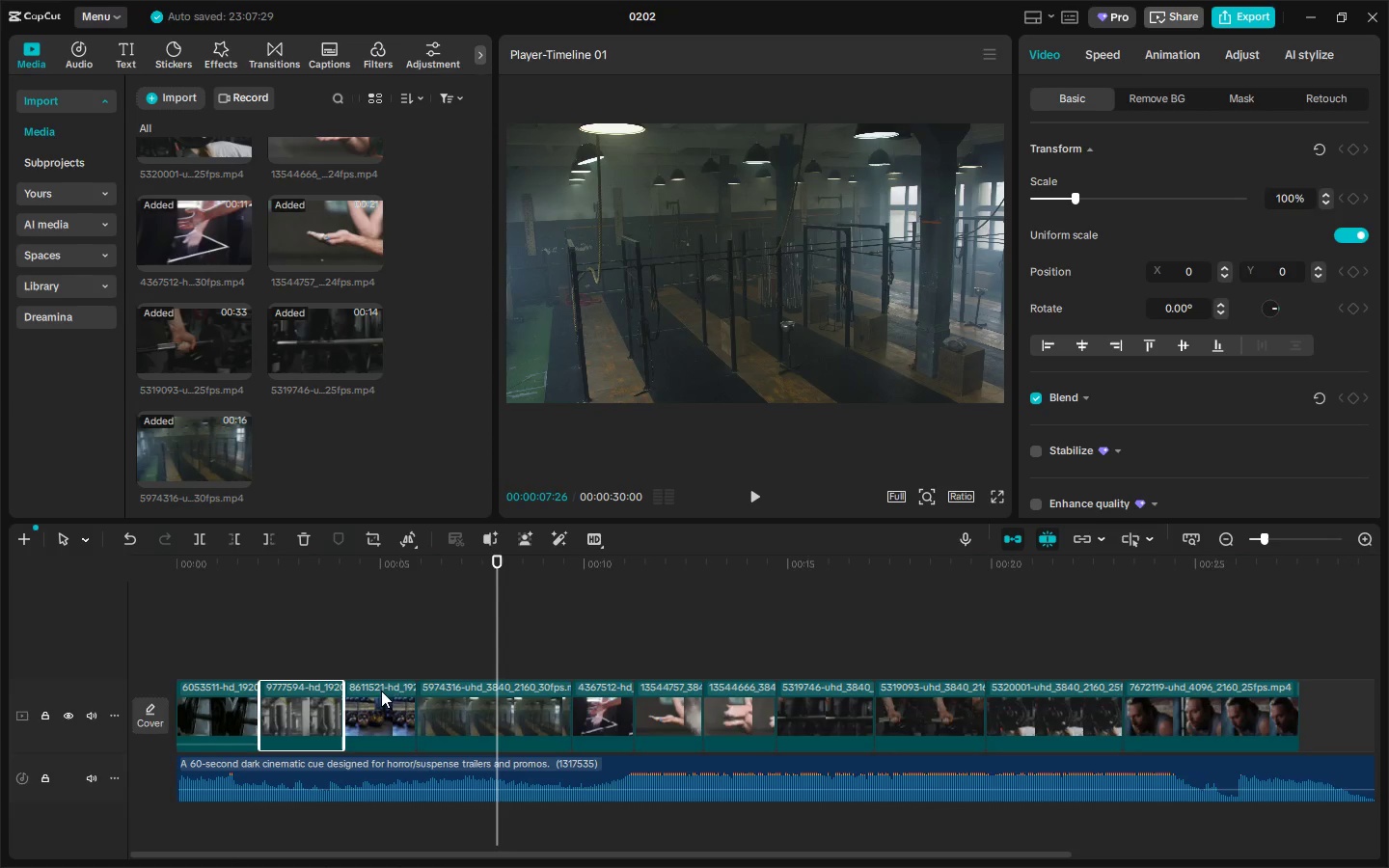 
key(Alt+AltLeft)
 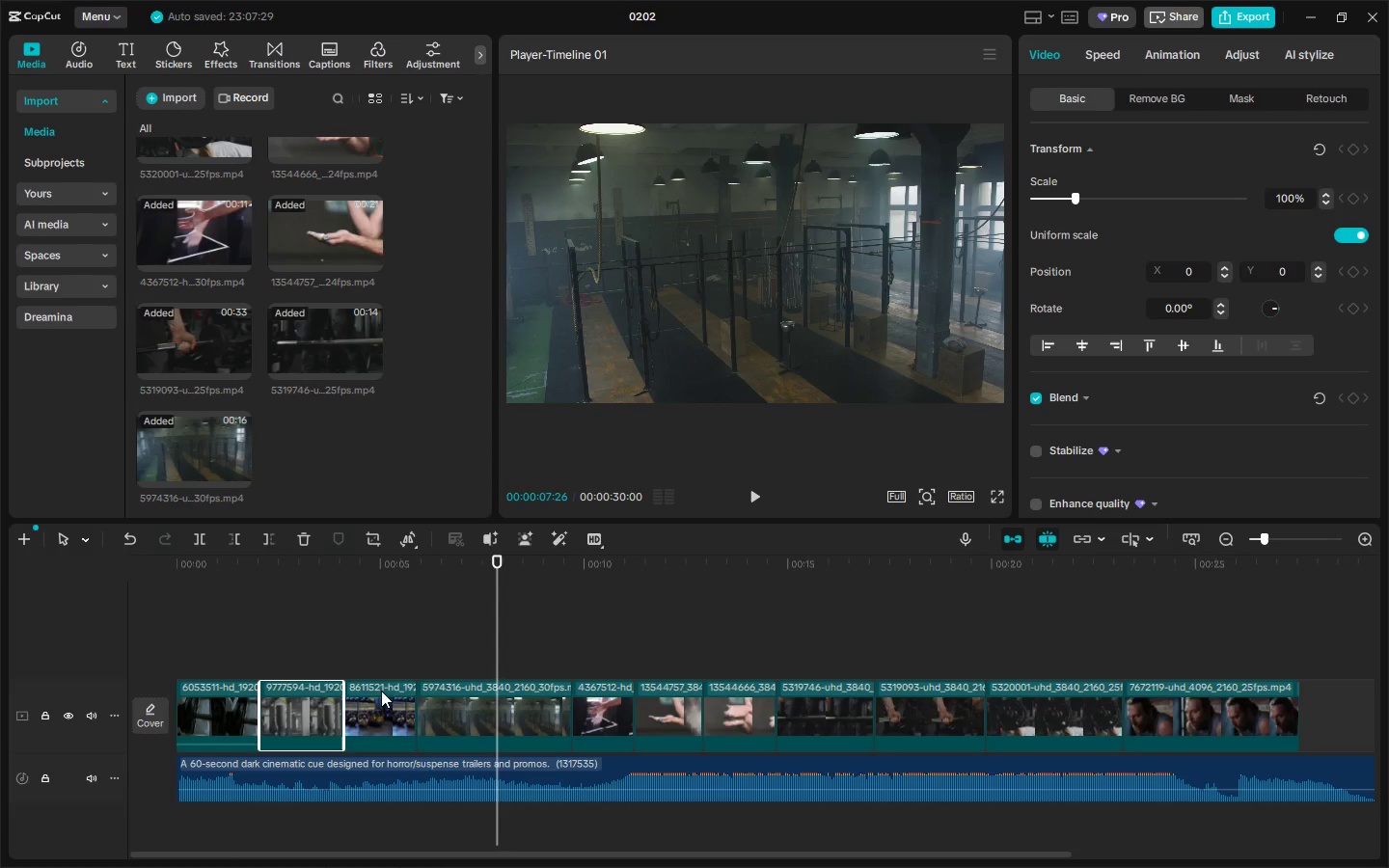 
left_click([373, 694])
 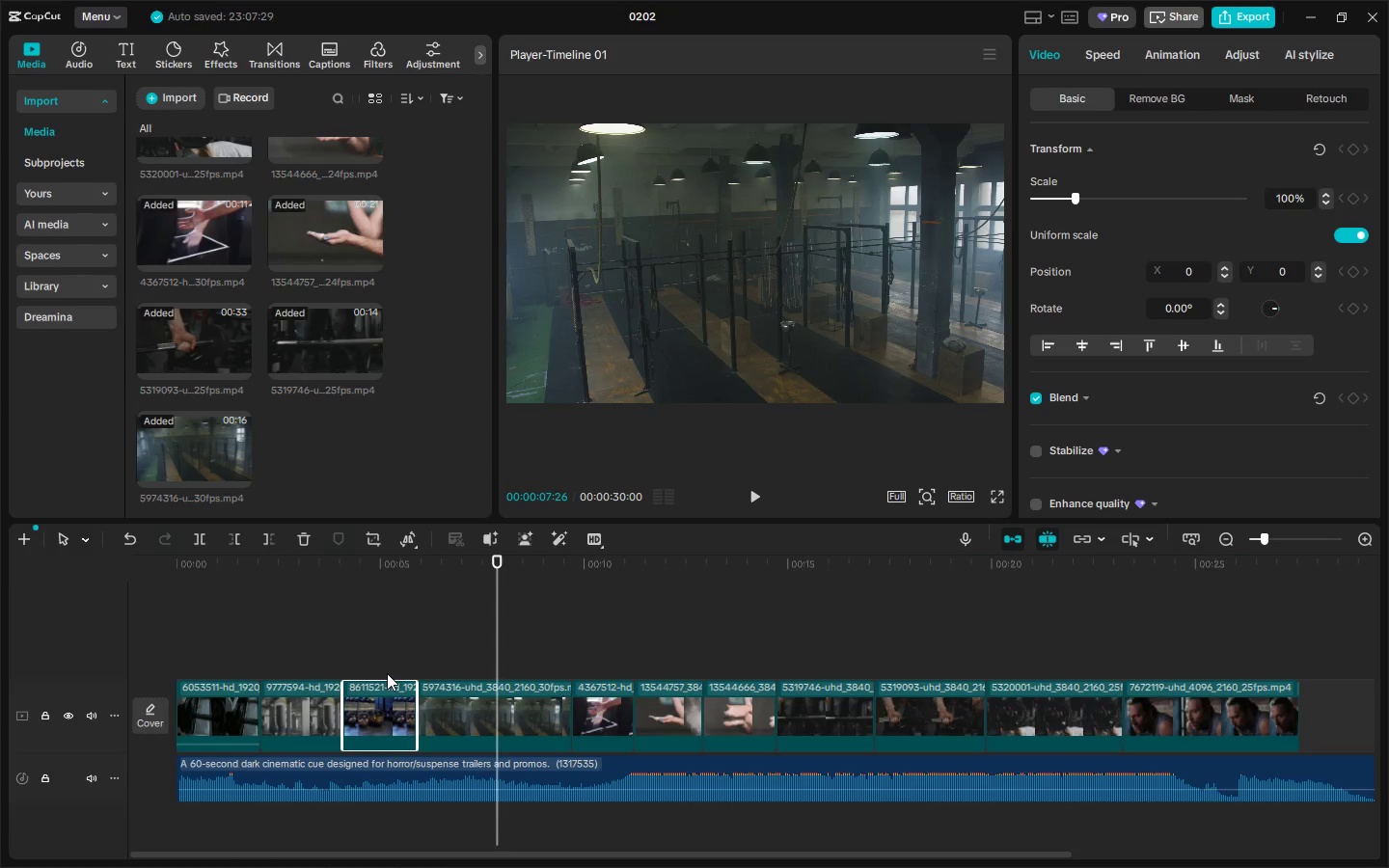 
key(Delete)
 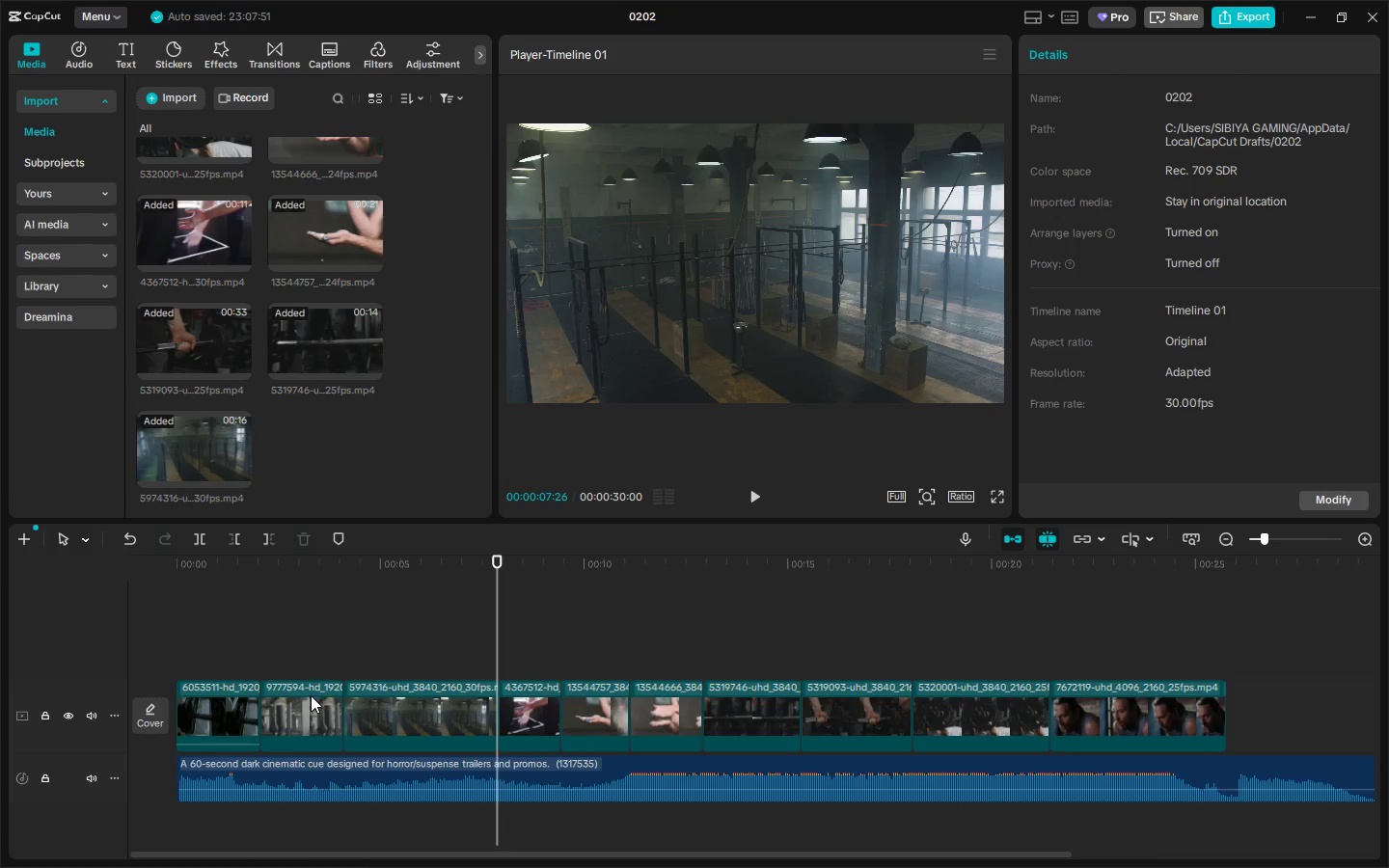 
left_click([311, 695])
 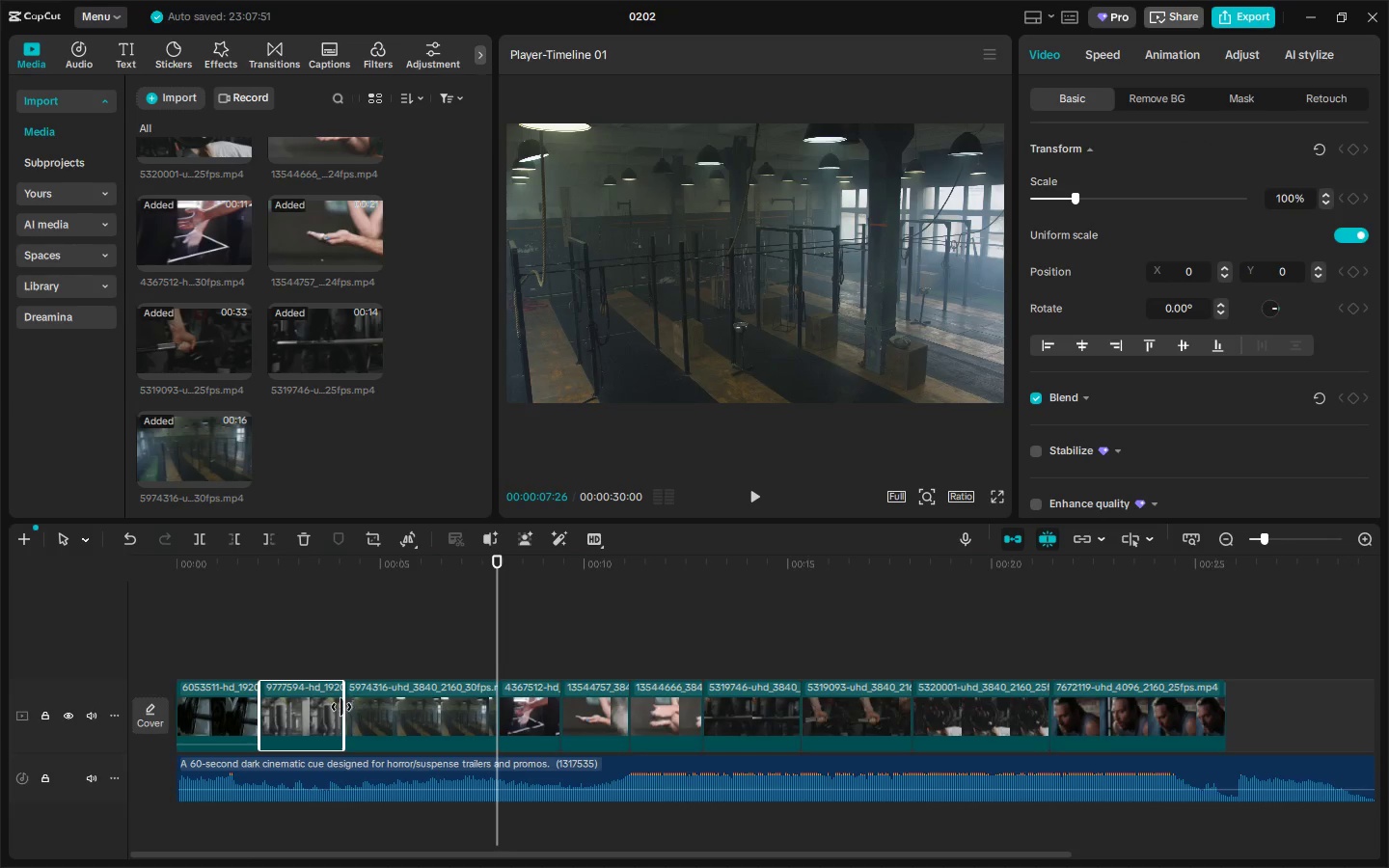 
left_click_drag(start_coordinate=[341, 707], to_coordinate=[396, 712])
 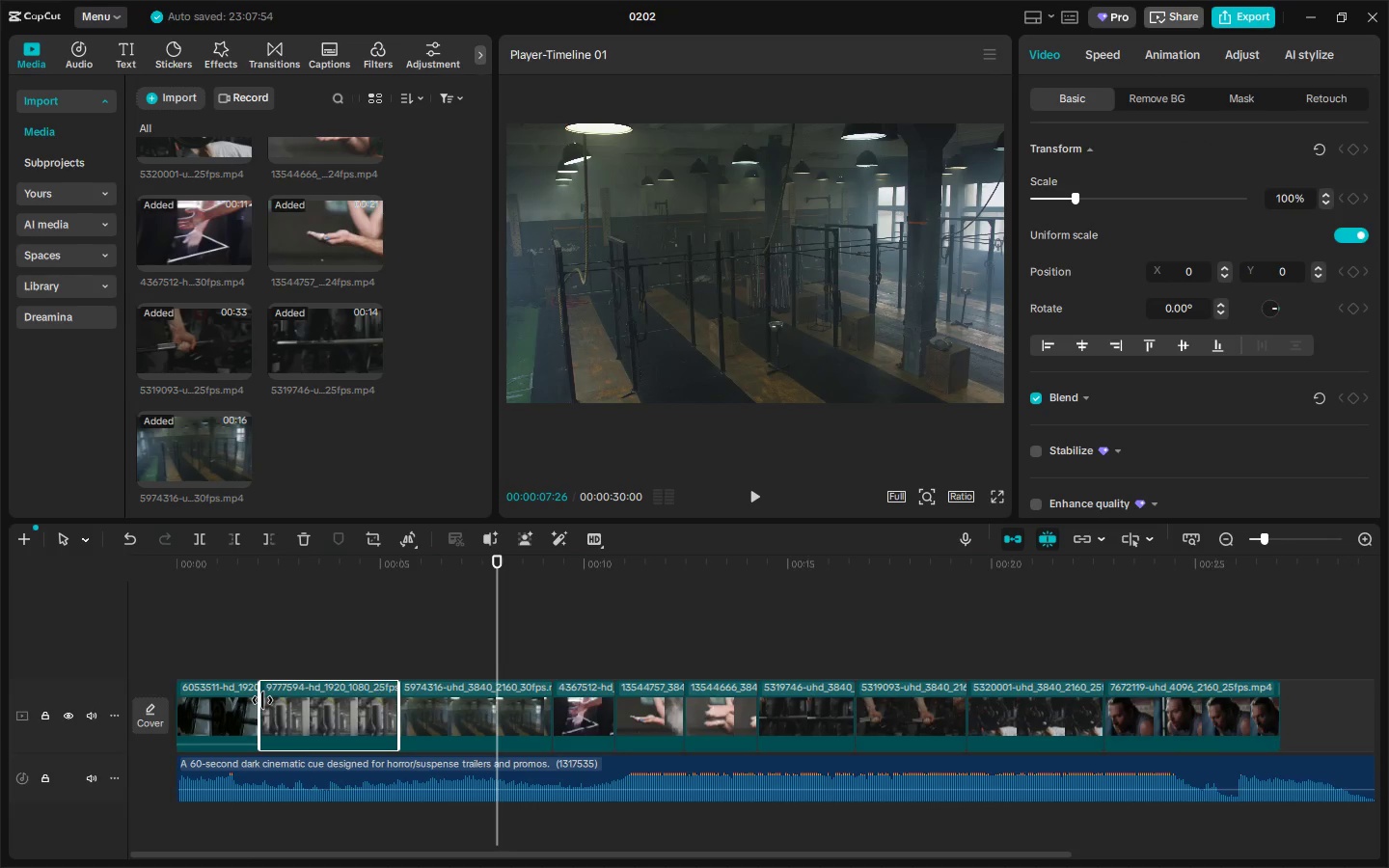 
double_click([251, 700])
 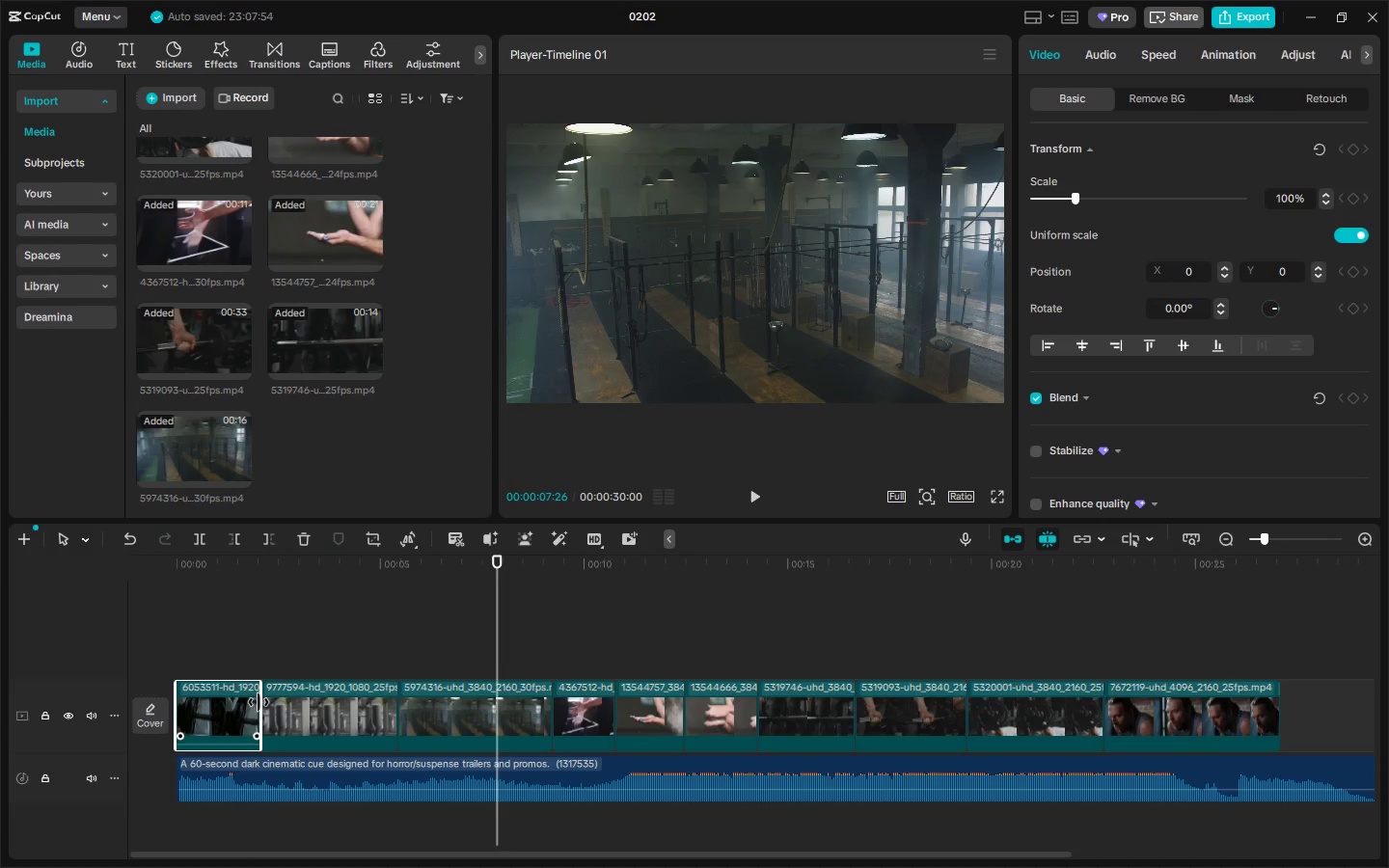 
left_click_drag(start_coordinate=[259, 702], to_coordinate=[330, 709])
 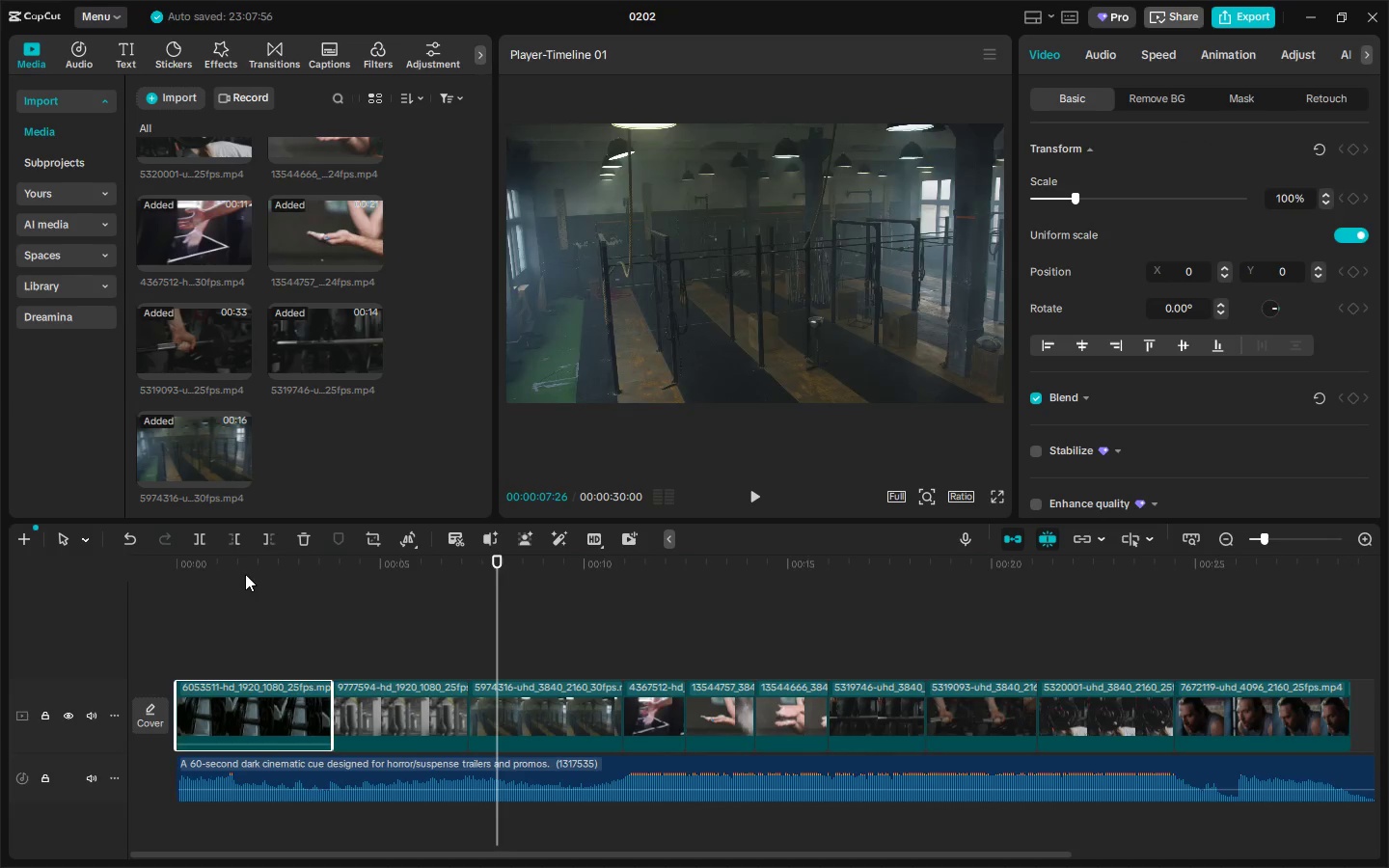 
left_click_drag(start_coordinate=[234, 573], to_coordinate=[148, 564])
 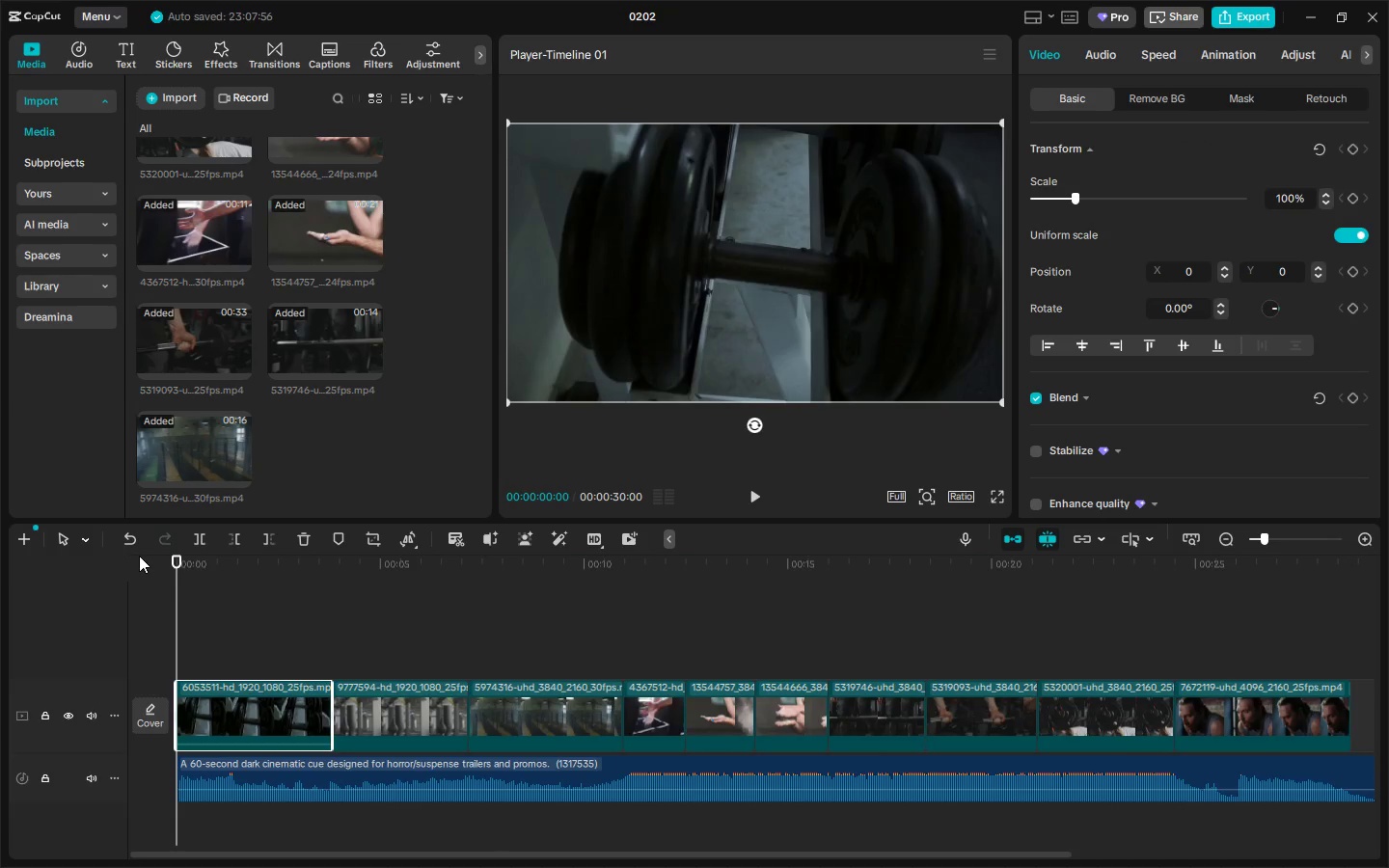 
key(Space)
 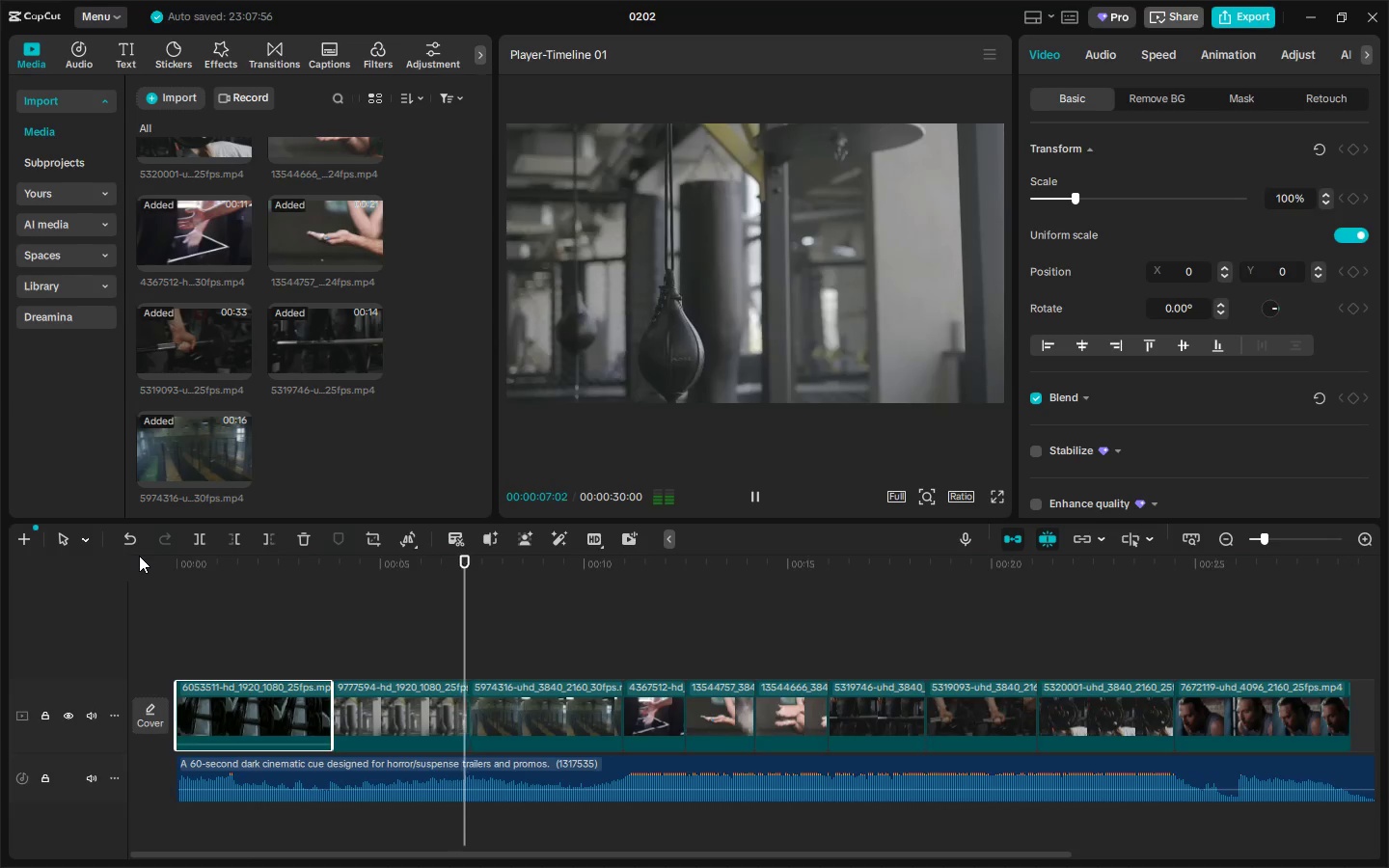 
wait(12.12)
 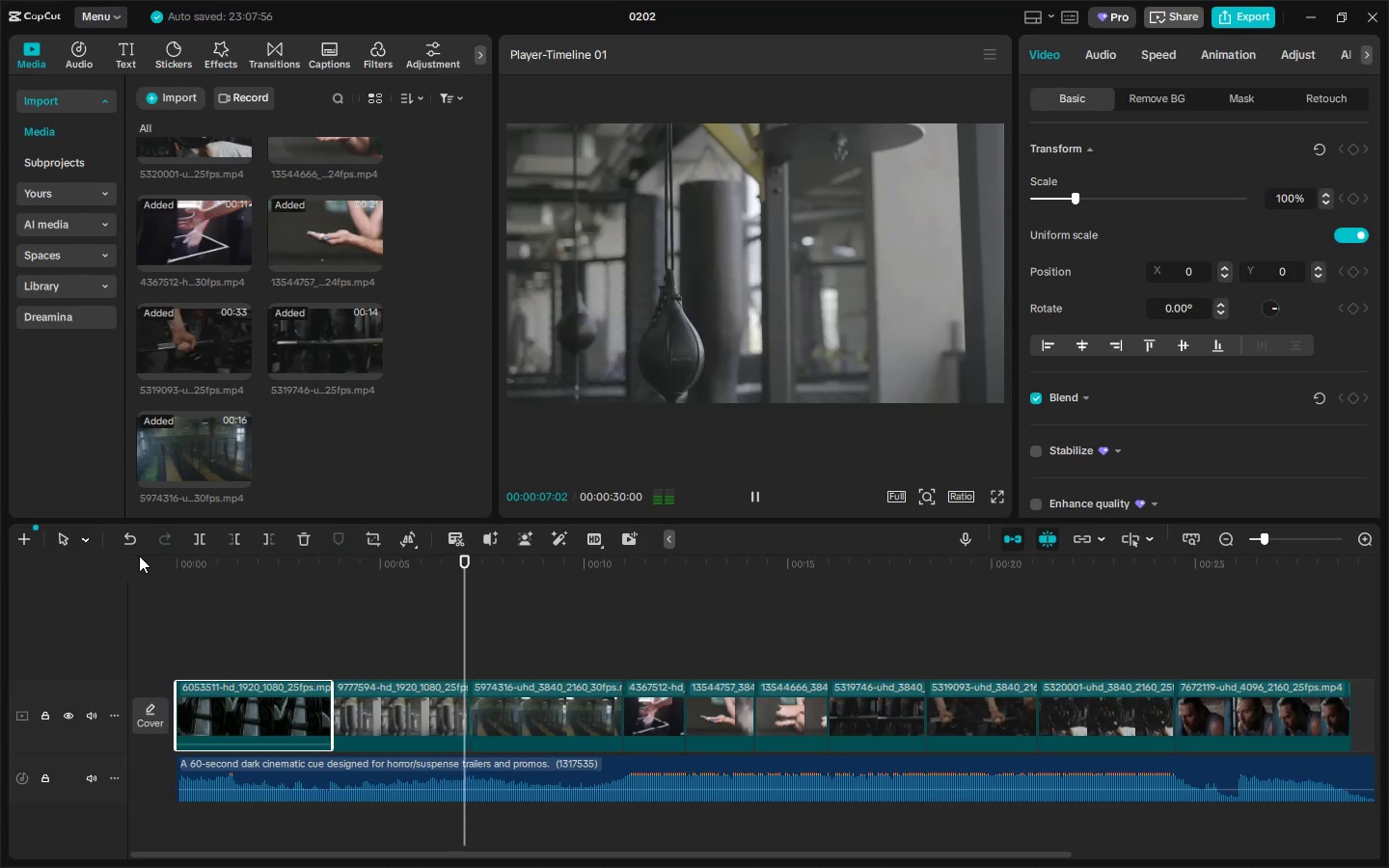 
key(Space)
 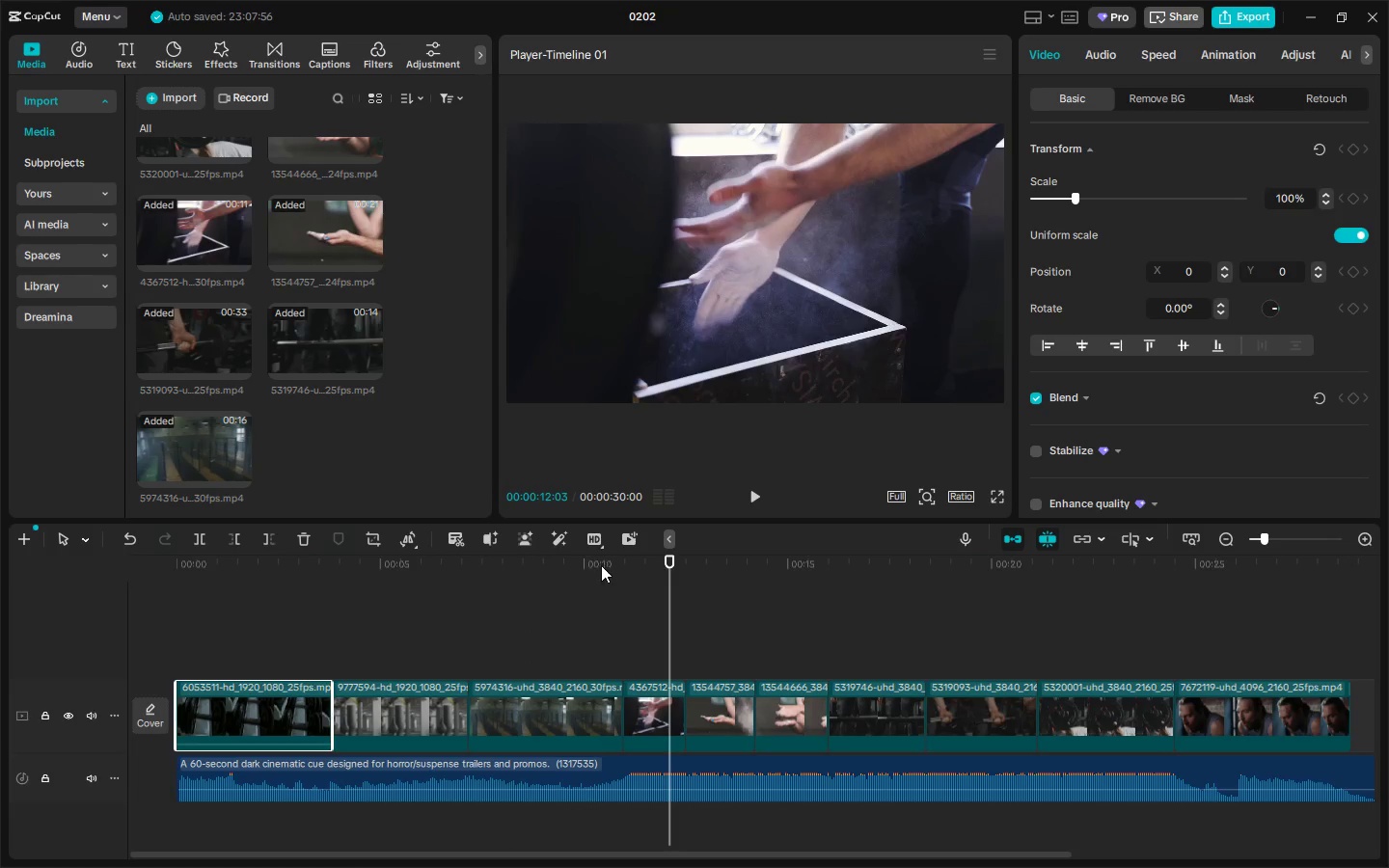 
key(Space)
 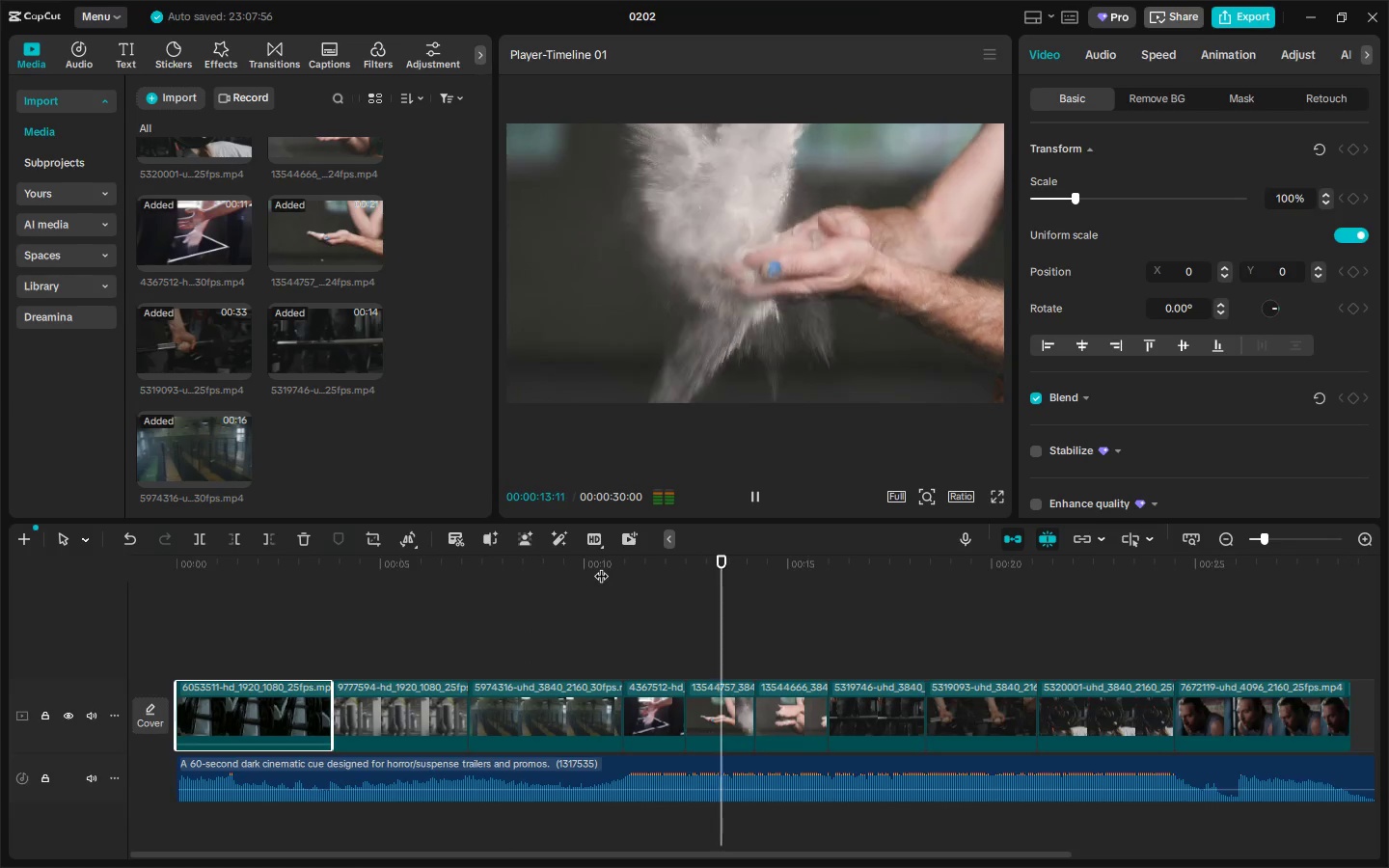 
key(Space)
 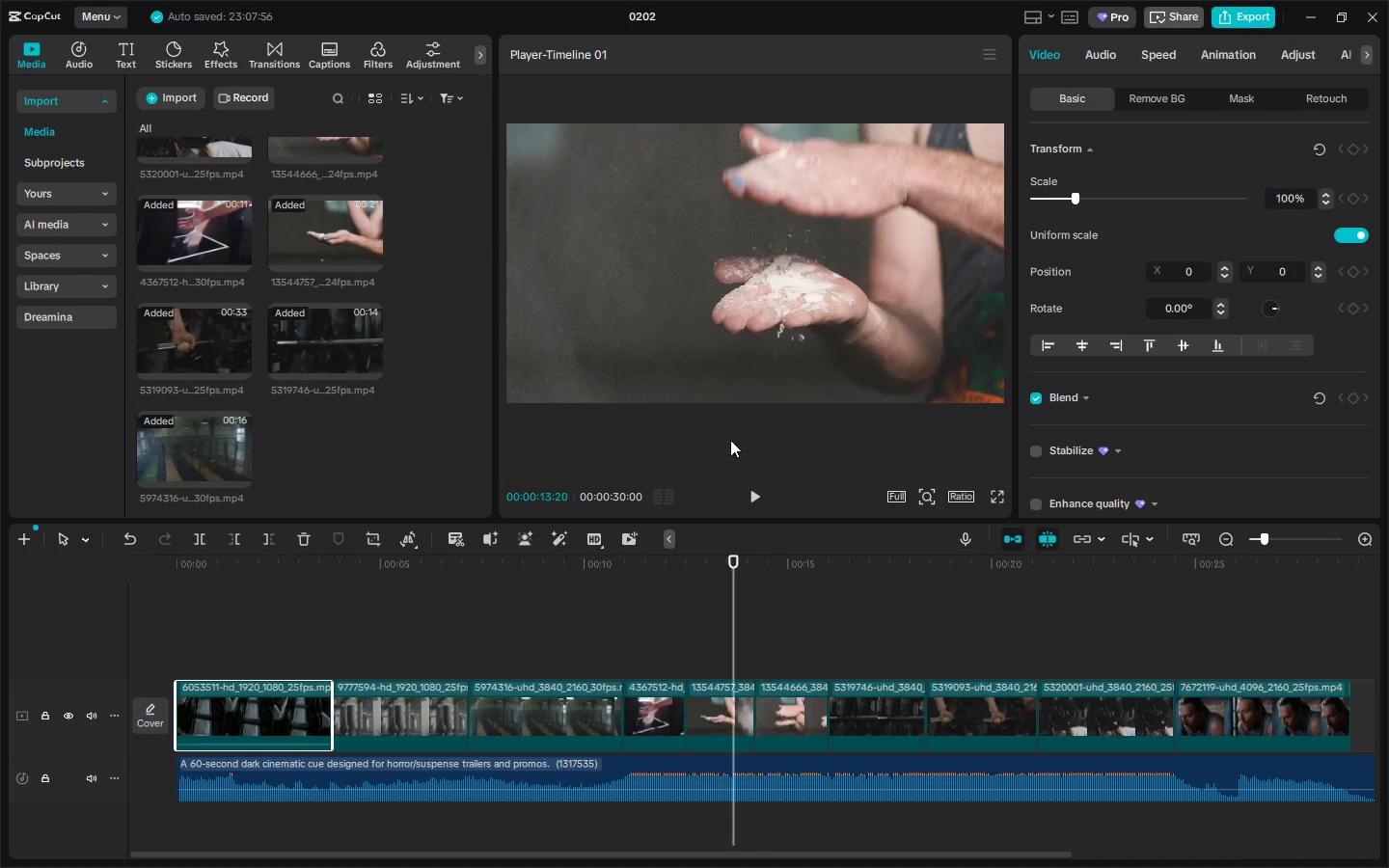 
double_click([733, 272])
 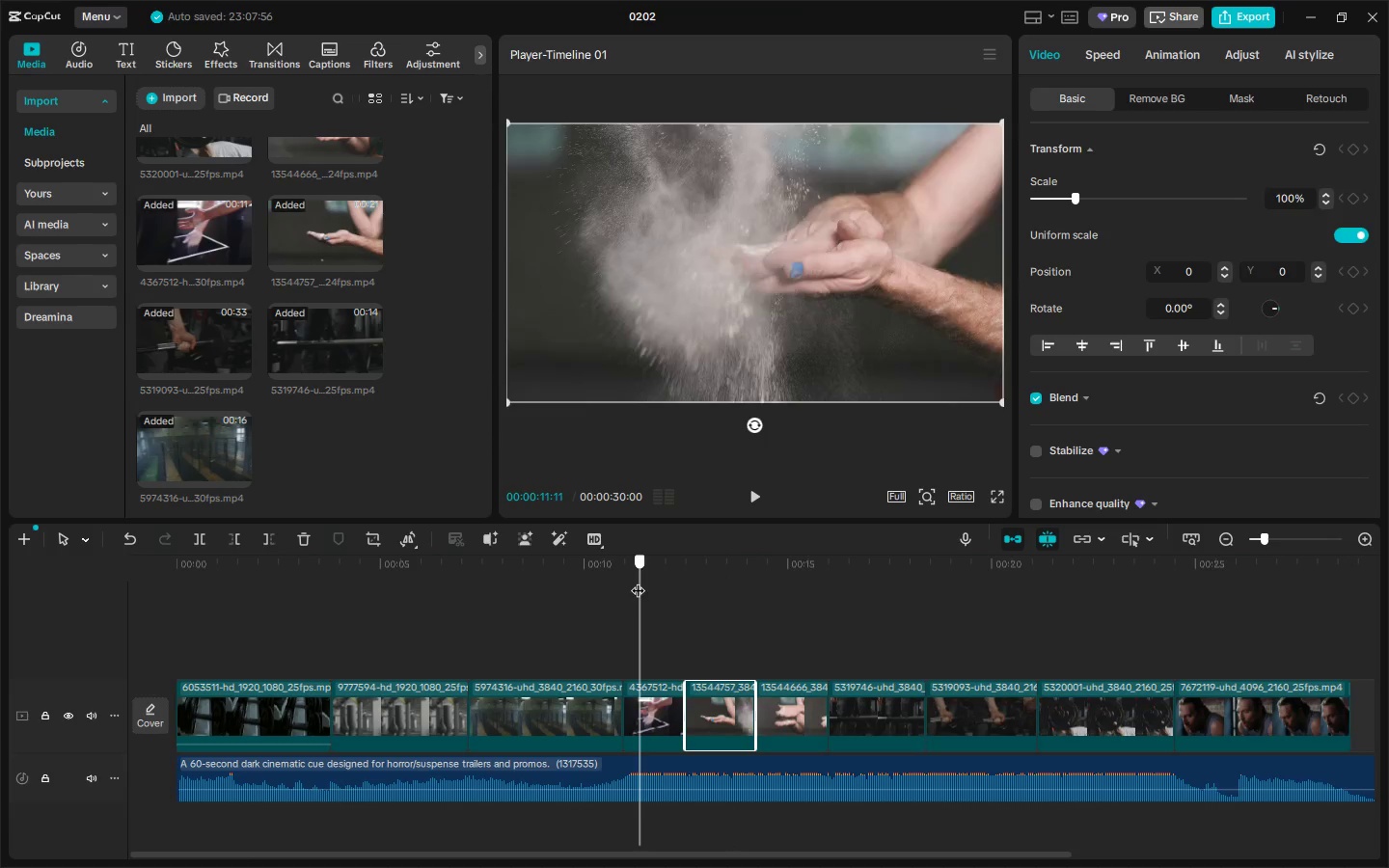 
left_click_drag(start_coordinate=[618, 565], to_coordinate=[607, 567])
 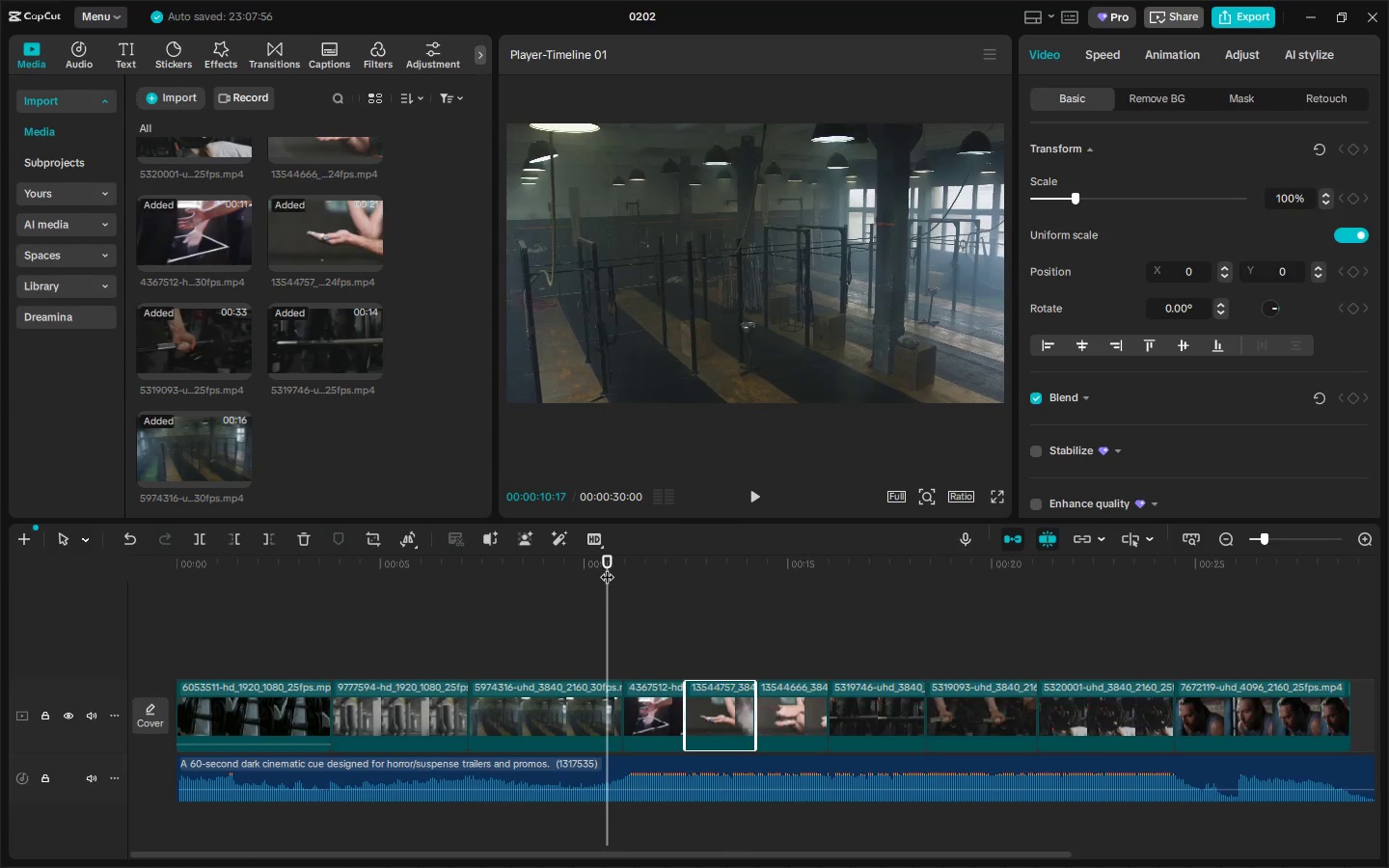 
key(Space)
 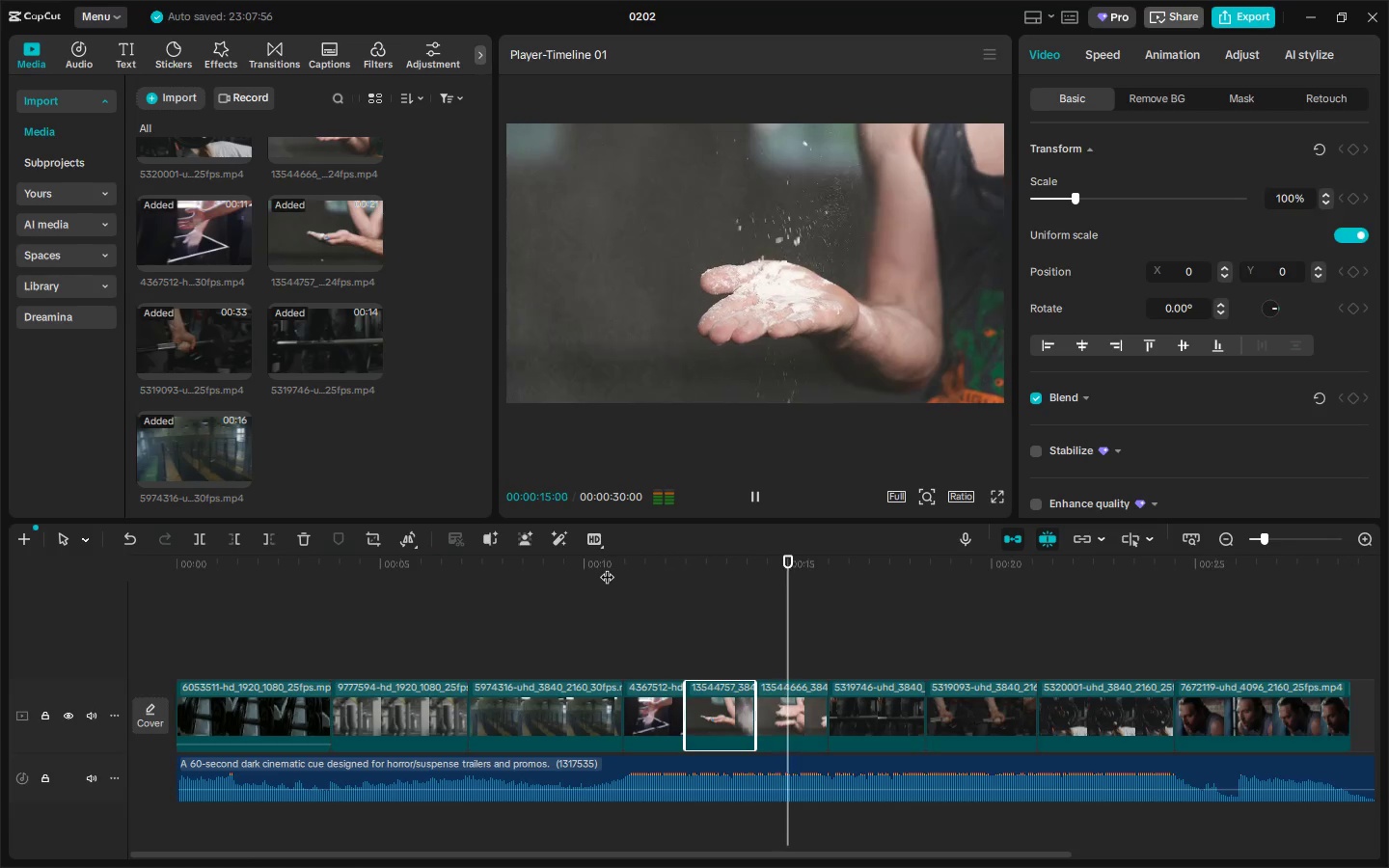 
wait(9.5)
 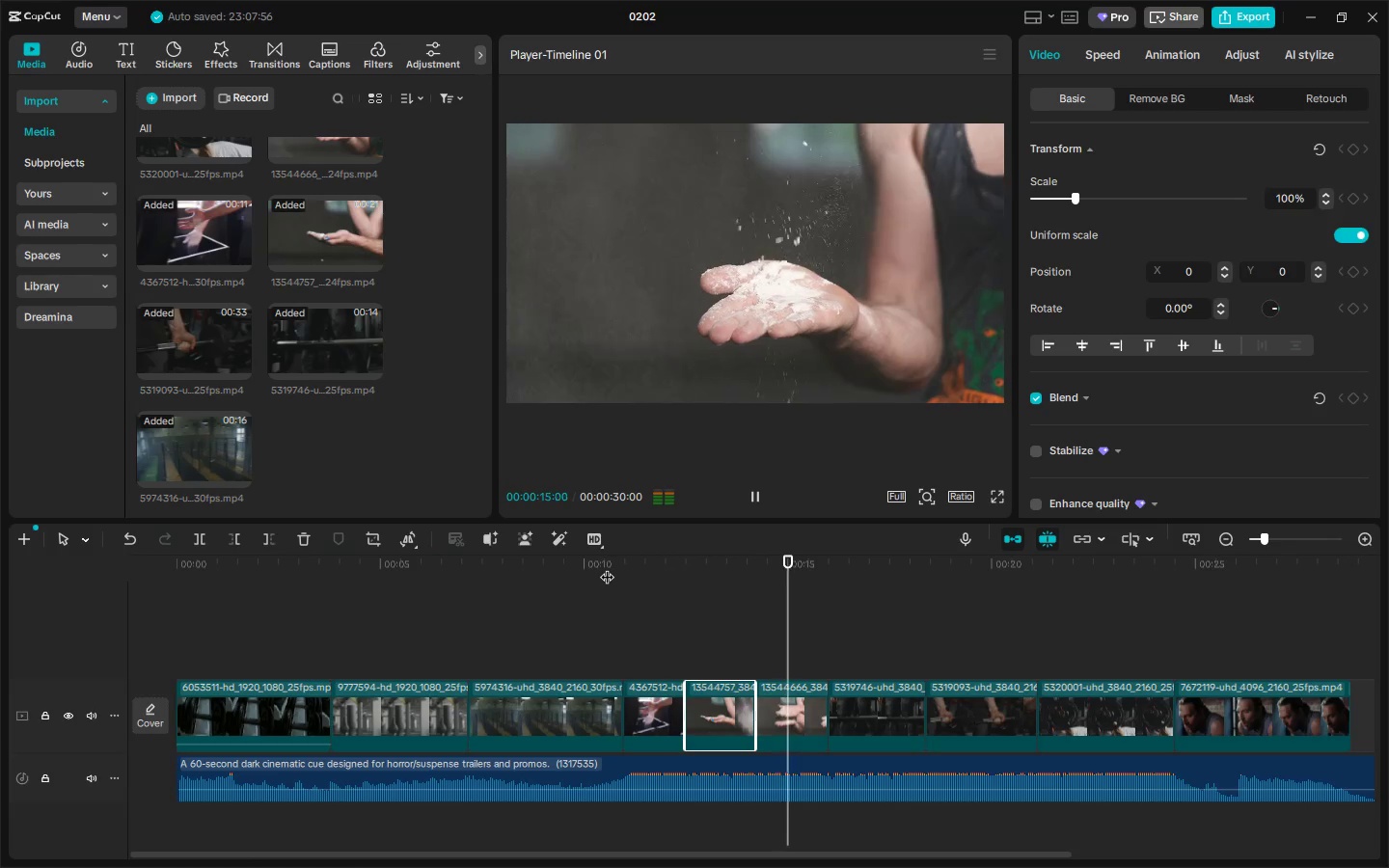 
left_click_drag(start_coordinate=[803, 858], to_coordinate=[924, 847])
 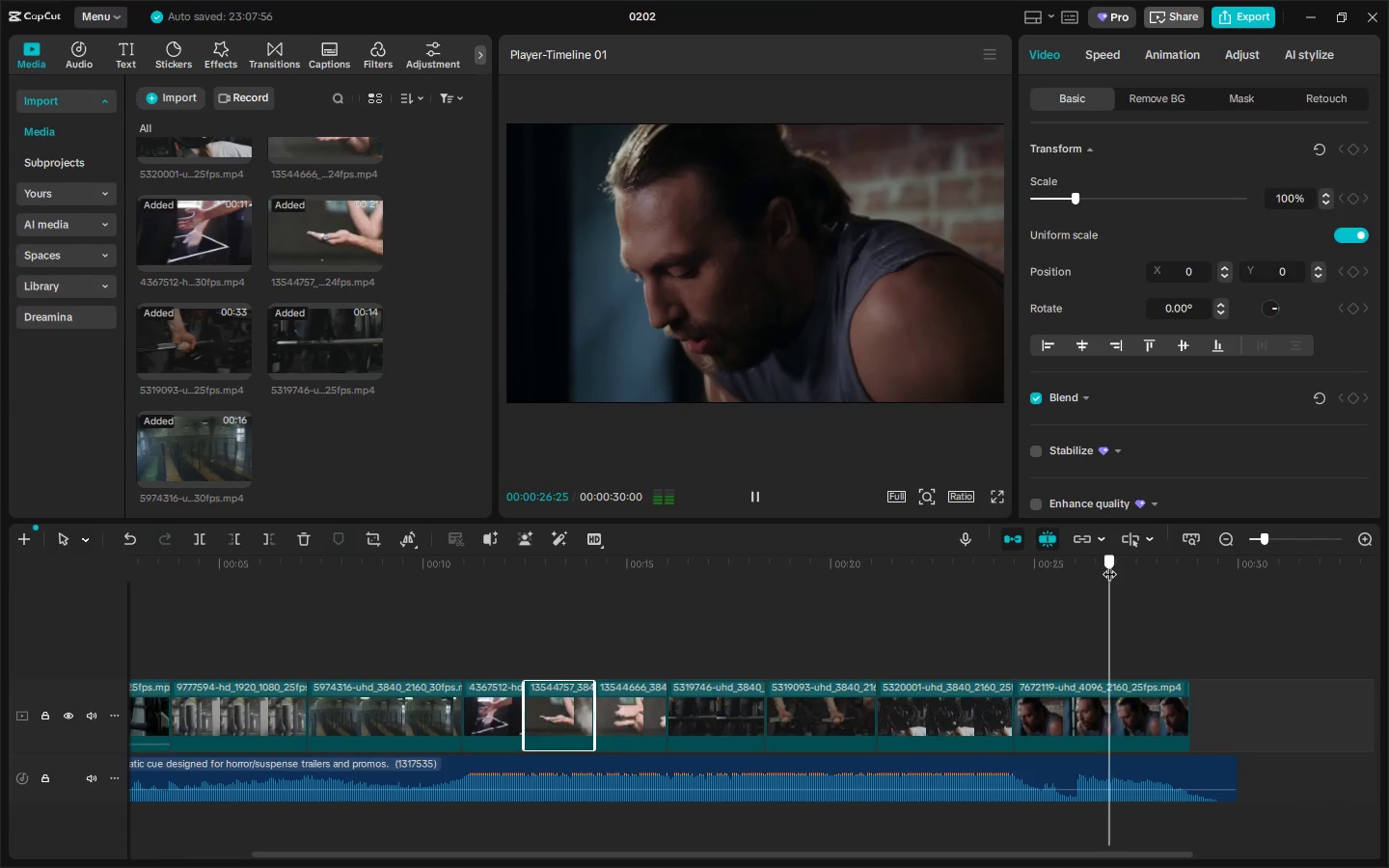 
hold_key(key=ControlLeft, duration=0.55)
left_click([1173, 704])
 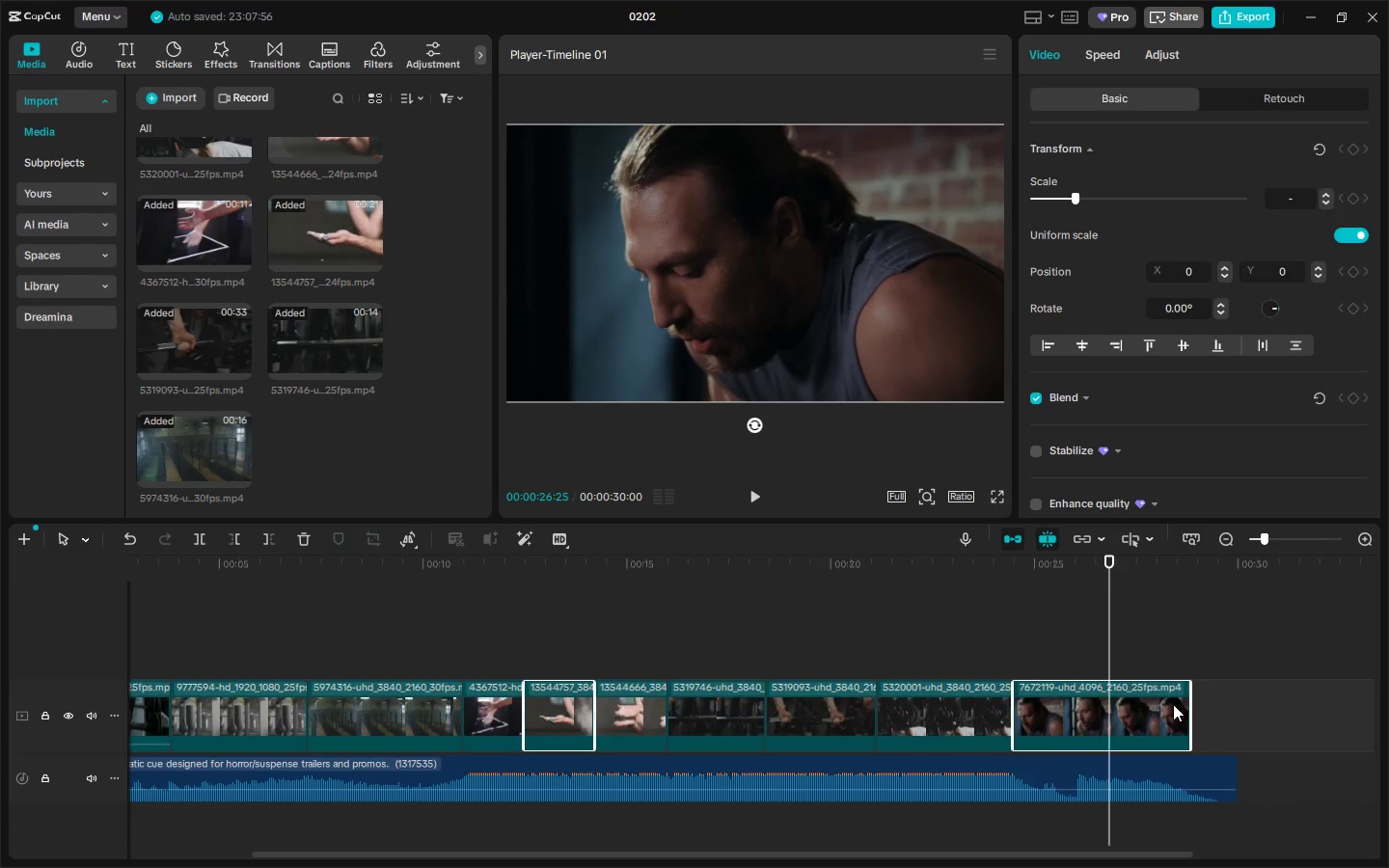 
key(Control+ControlLeft)
 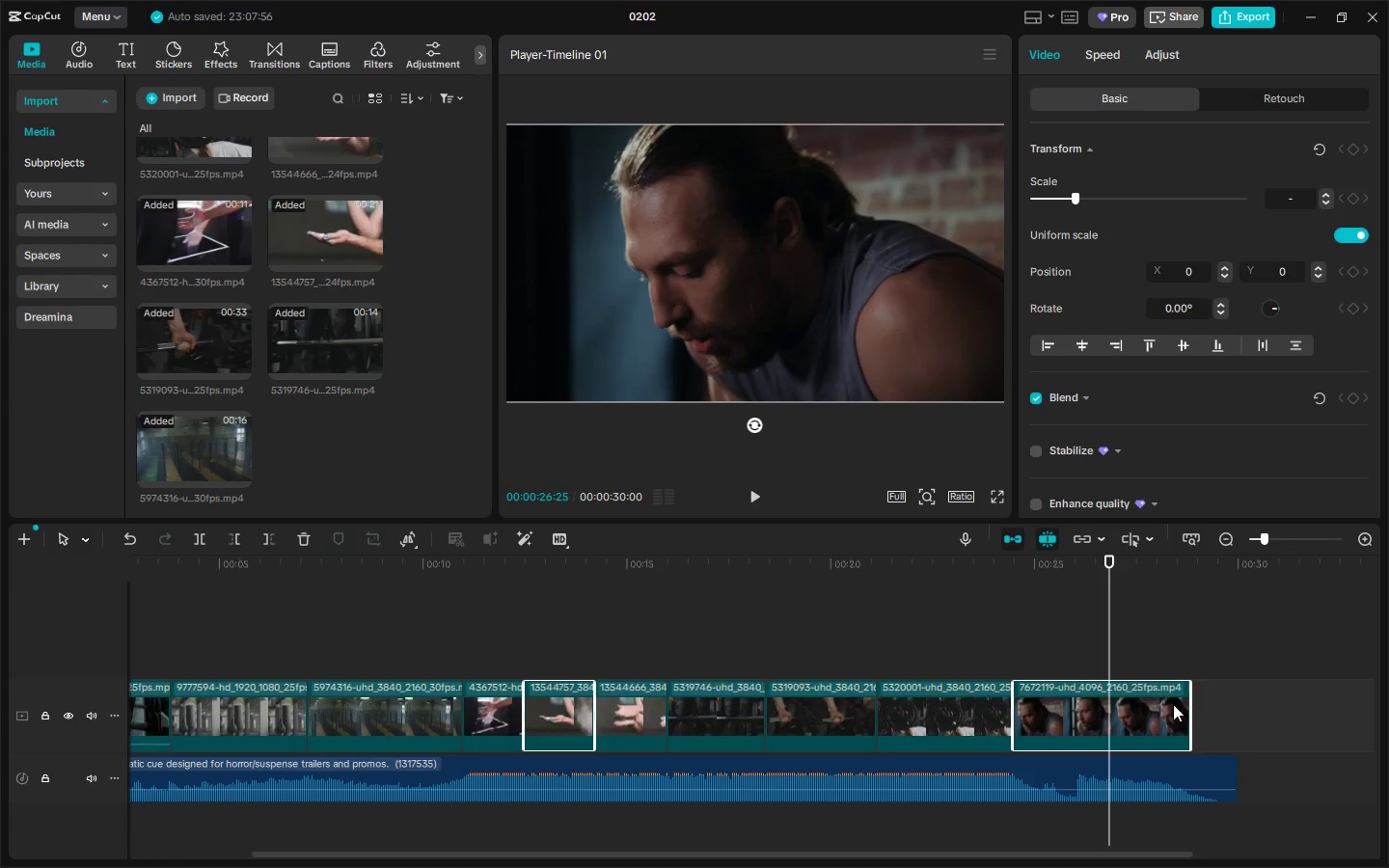 
key(Control+B)
 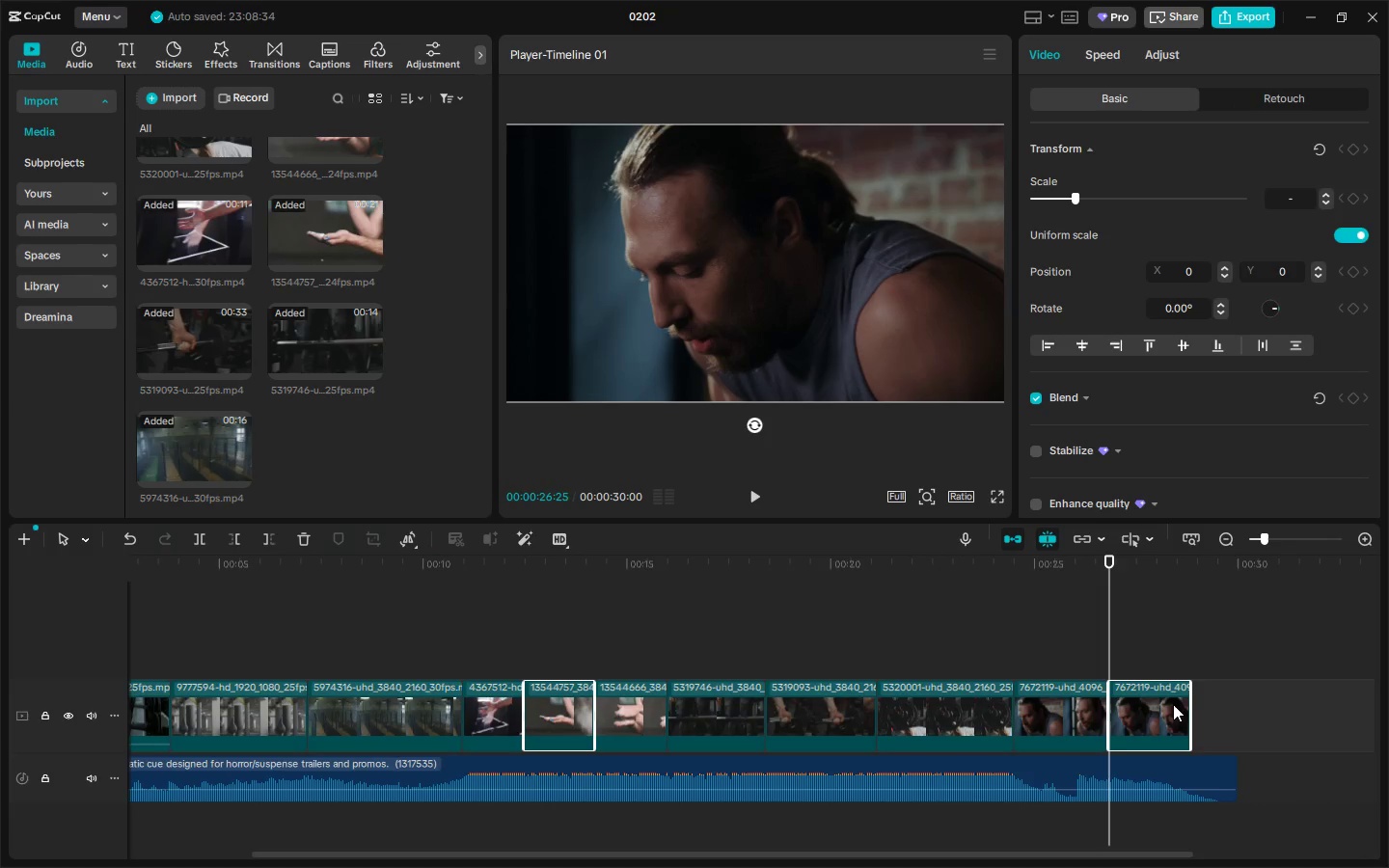 
left_click([1174, 705])
 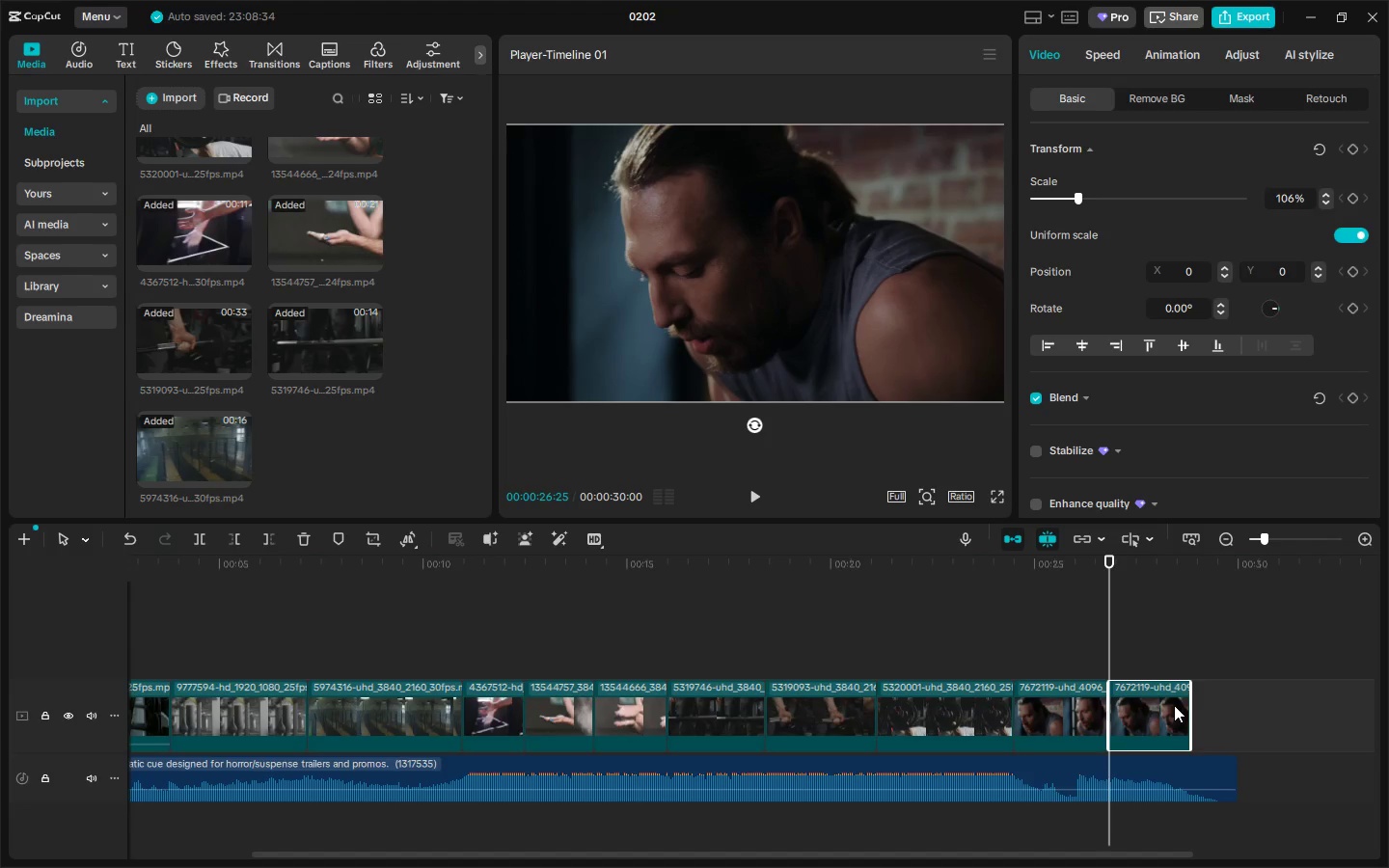 
key(Delete)
 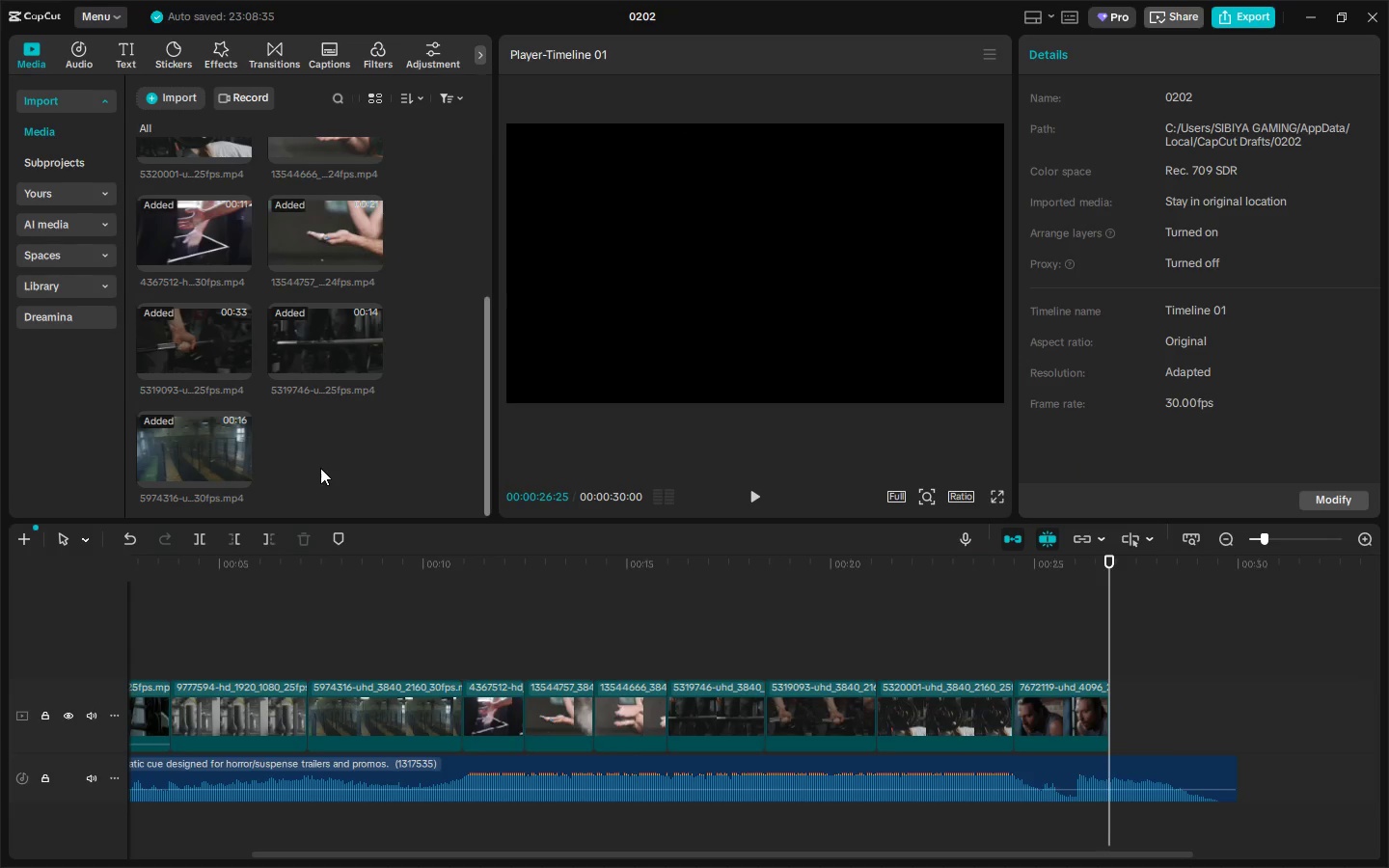 
scroll: coordinate [320, 460], scroll_direction: up, amount: 2.0
 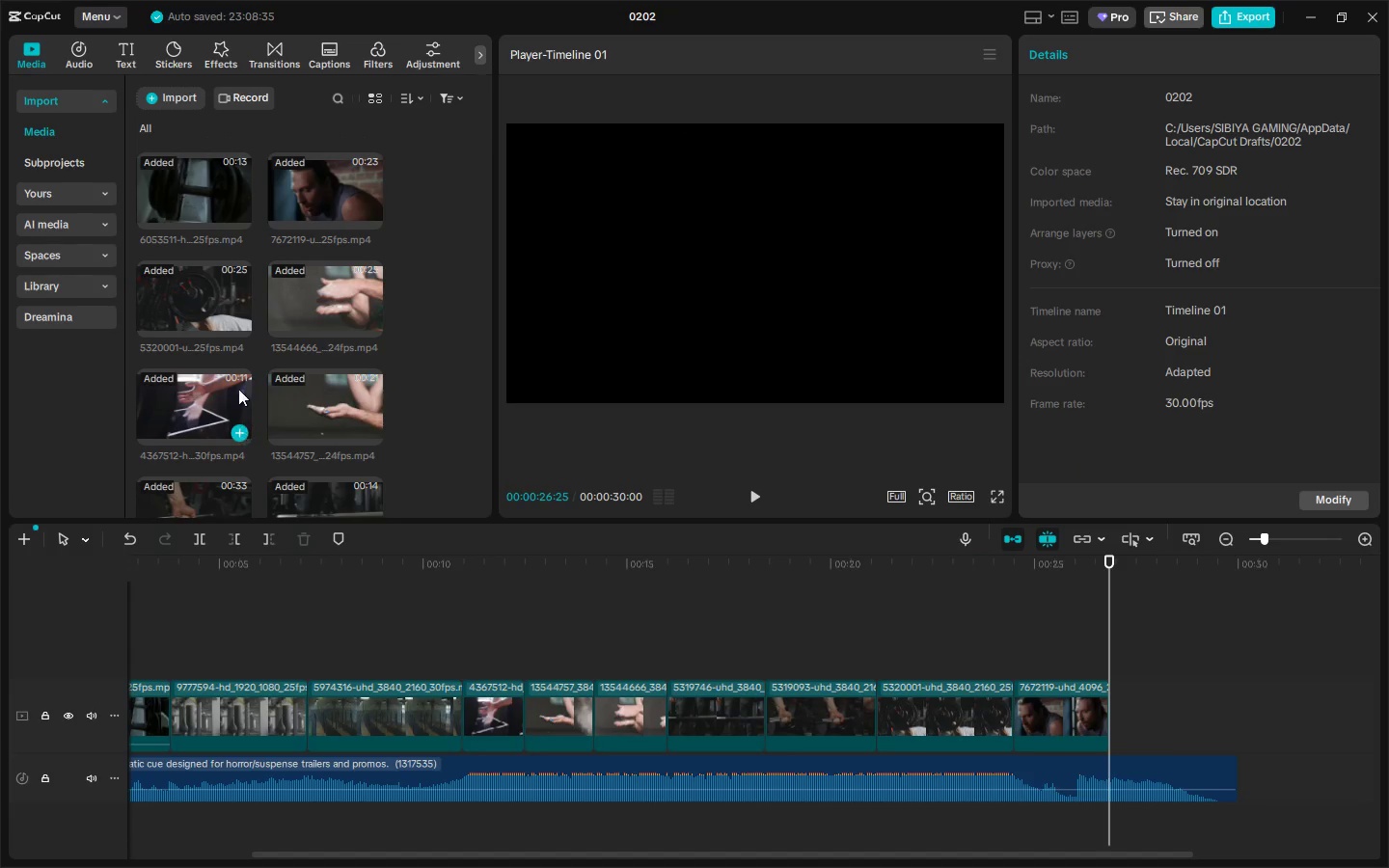 
scroll: coordinate [284, 365], scroll_direction: down, amount: 2.0
 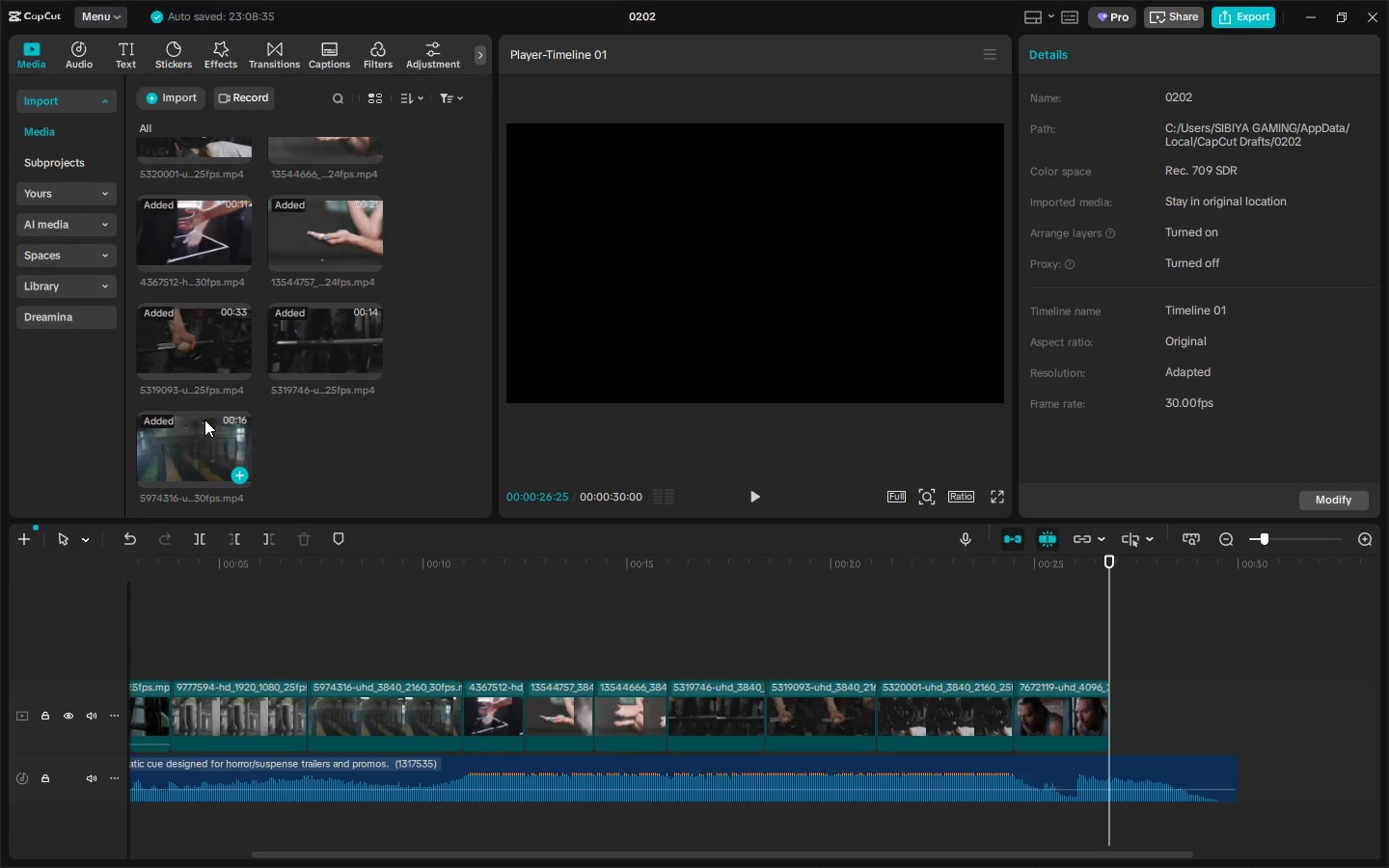 
scroll: coordinate [204, 419], scroll_direction: up, amount: 4.0
 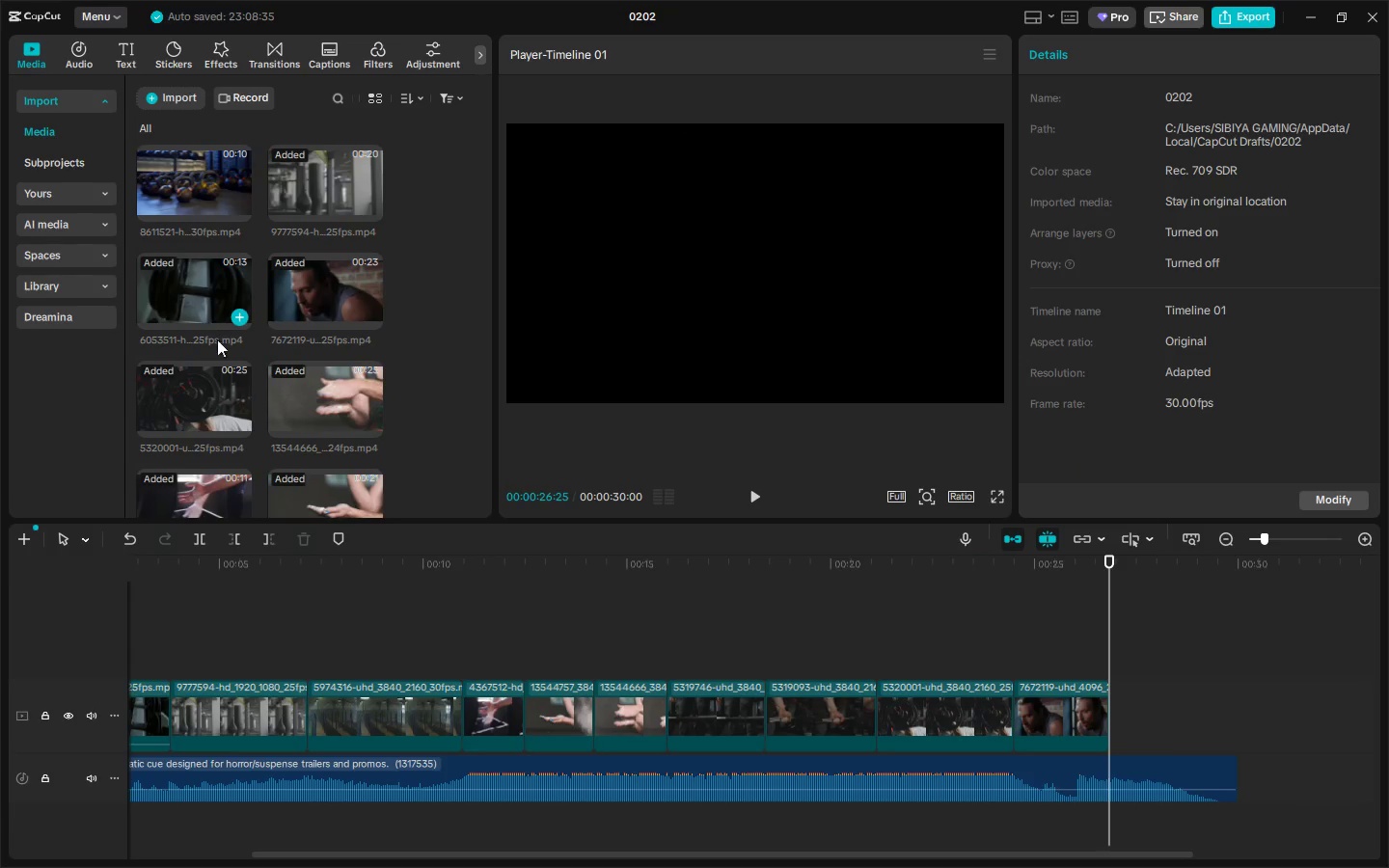 
scroll: coordinate [250, 386], scroll_direction: down, amount: 3.0
 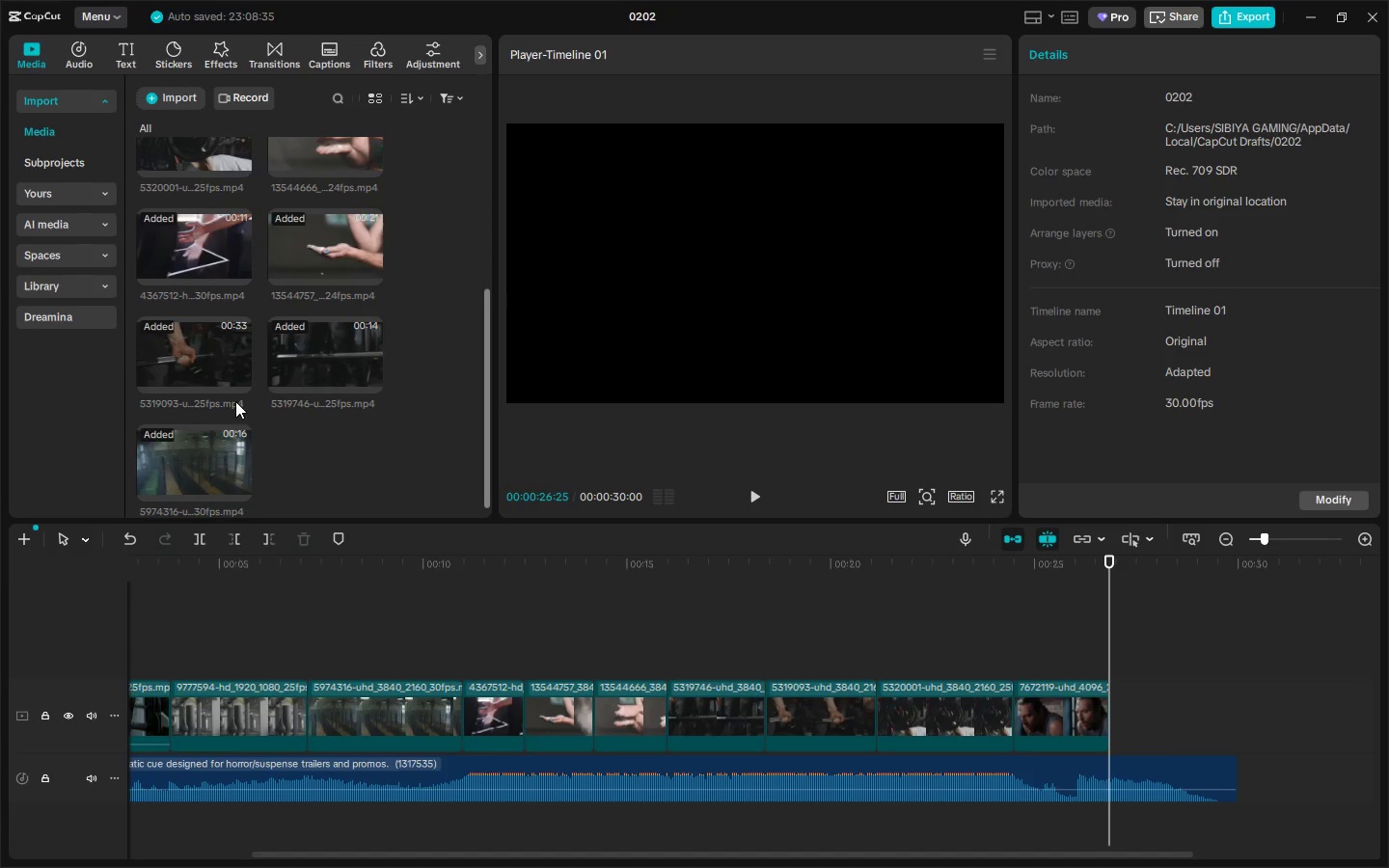 
mouse_move([216, 414])
 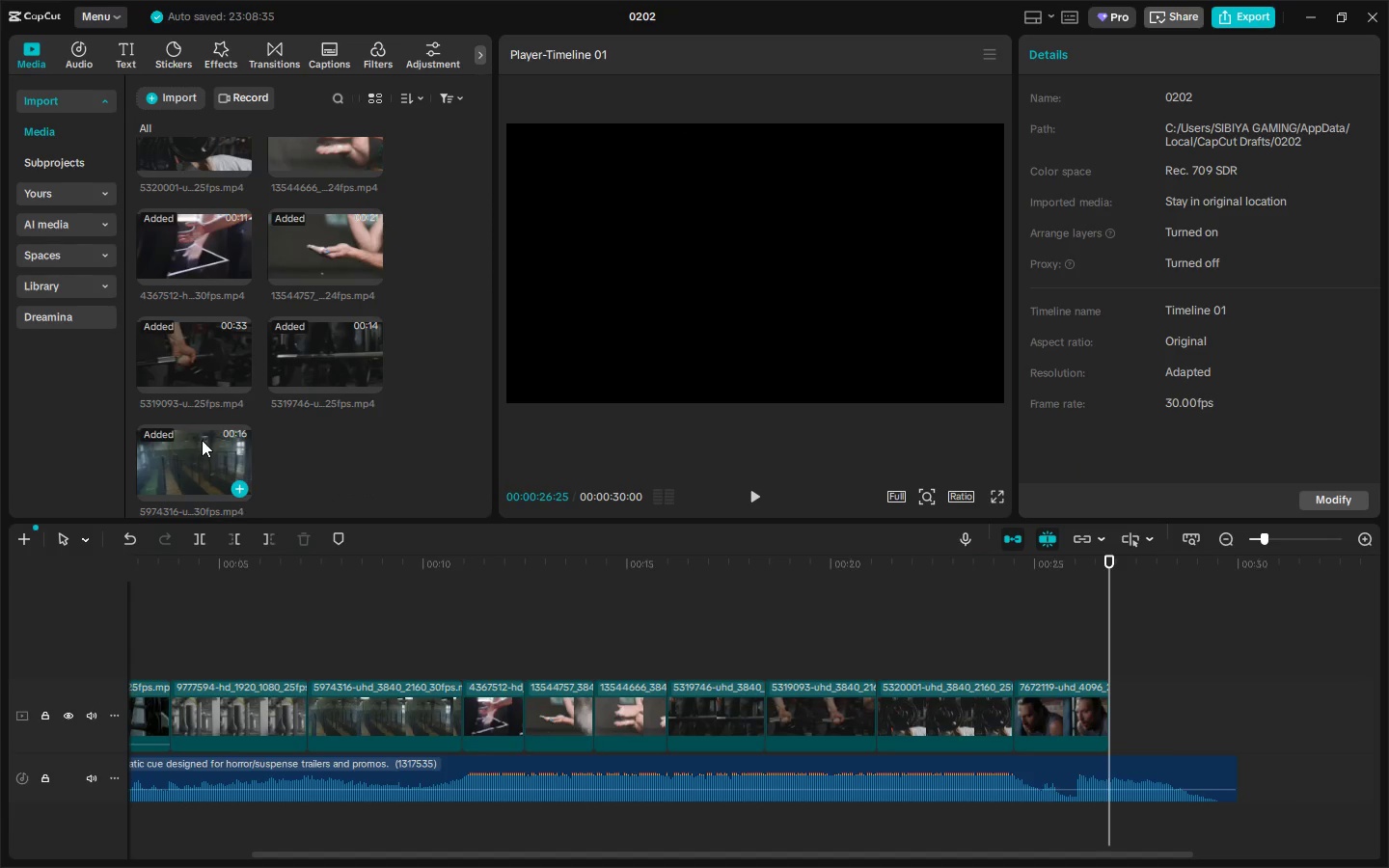 
left_click_drag(start_coordinate=[202, 440], to_coordinate=[1114, 705])
 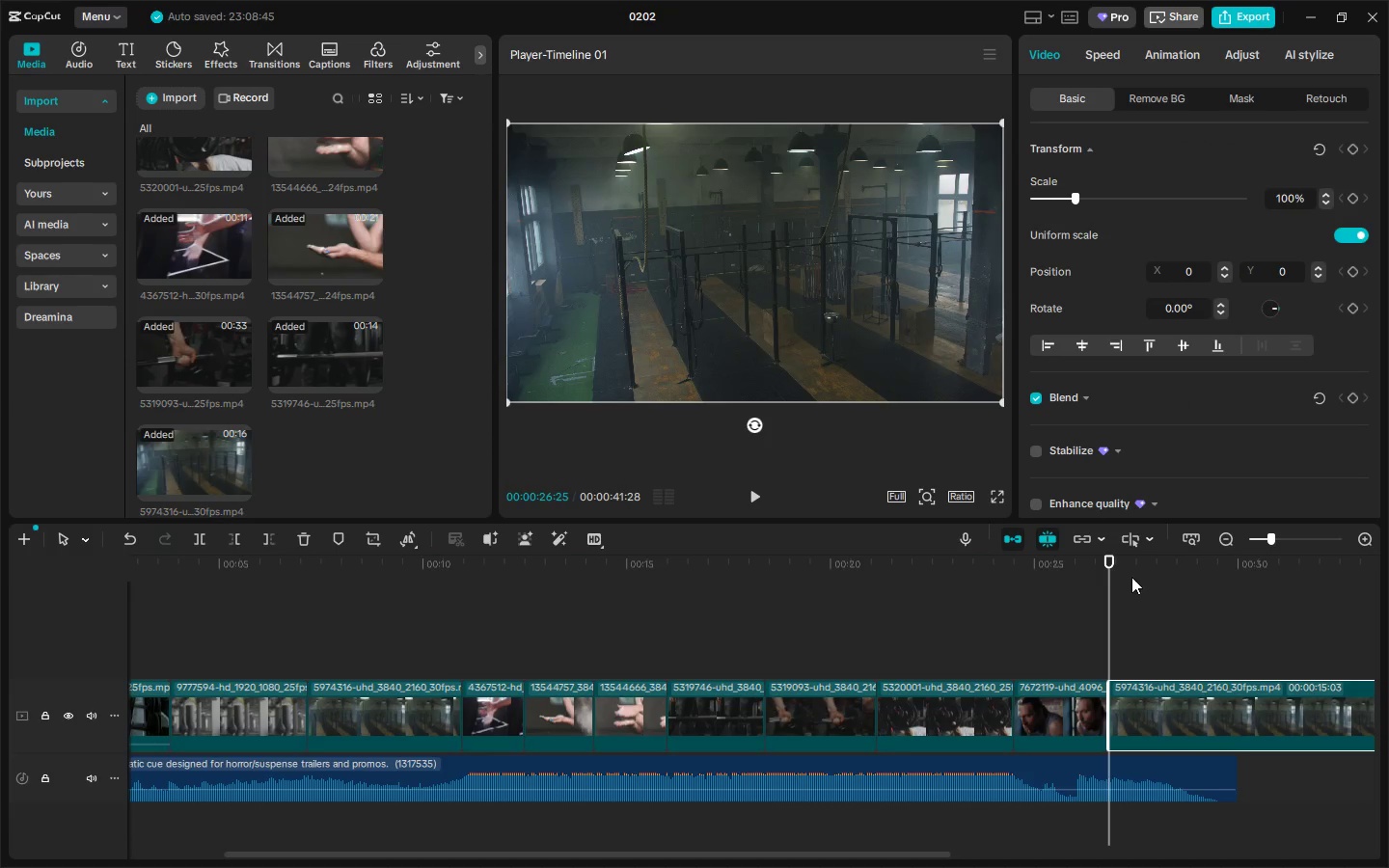 
left_click_drag(start_coordinate=[1117, 562], to_coordinate=[1122, 564])
 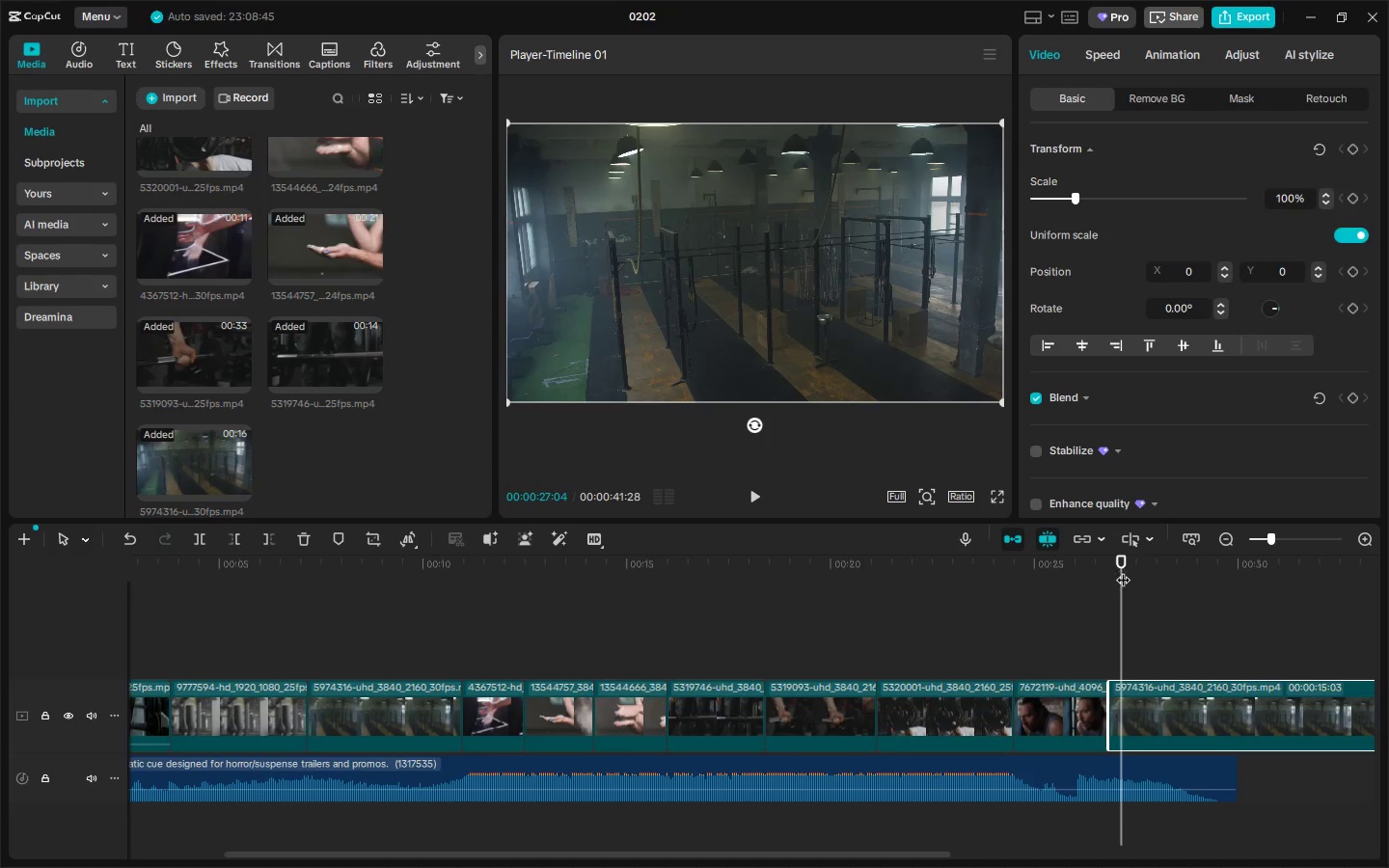 
key(Control+ControlLeft)
 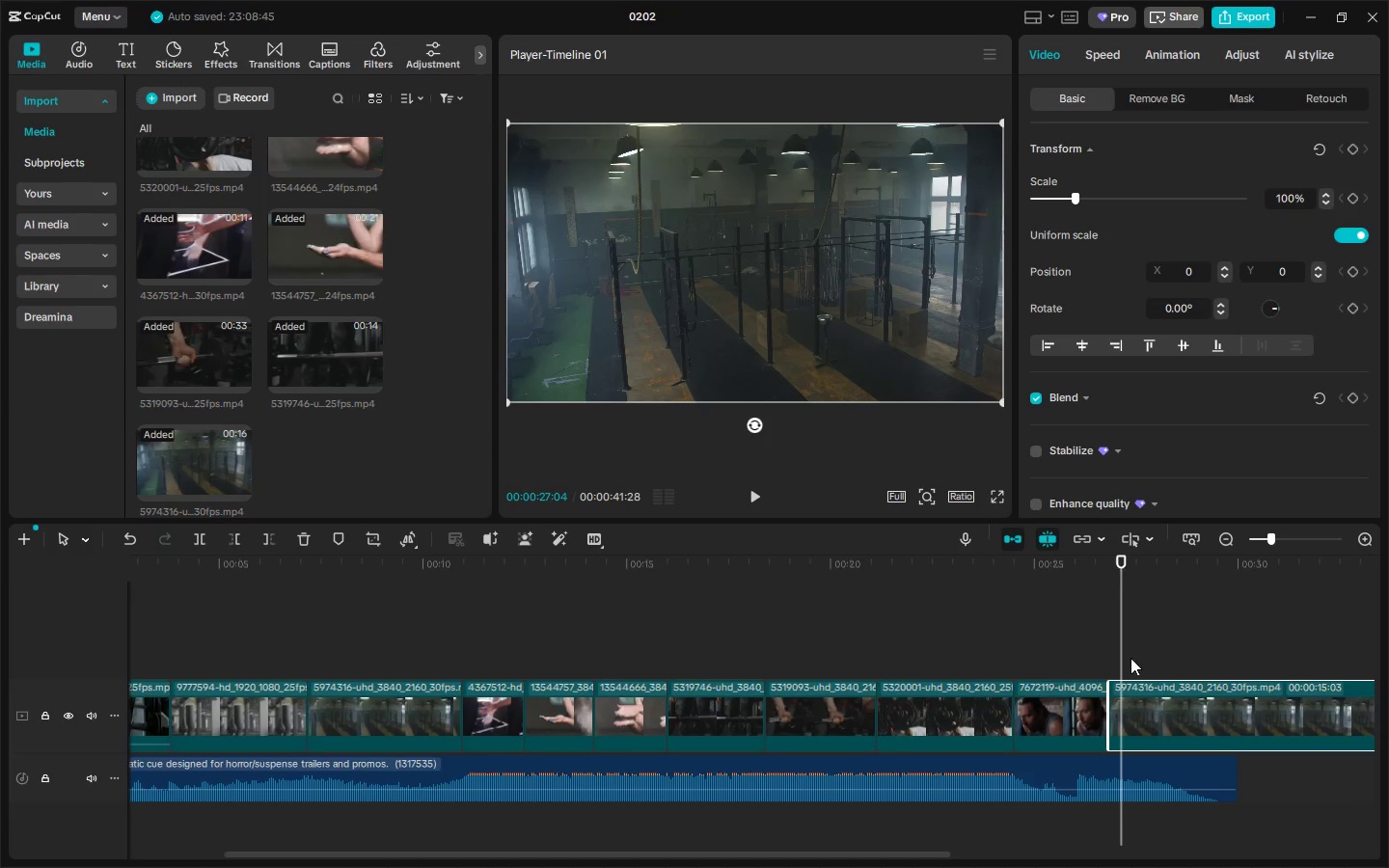 
key(Control+B)
 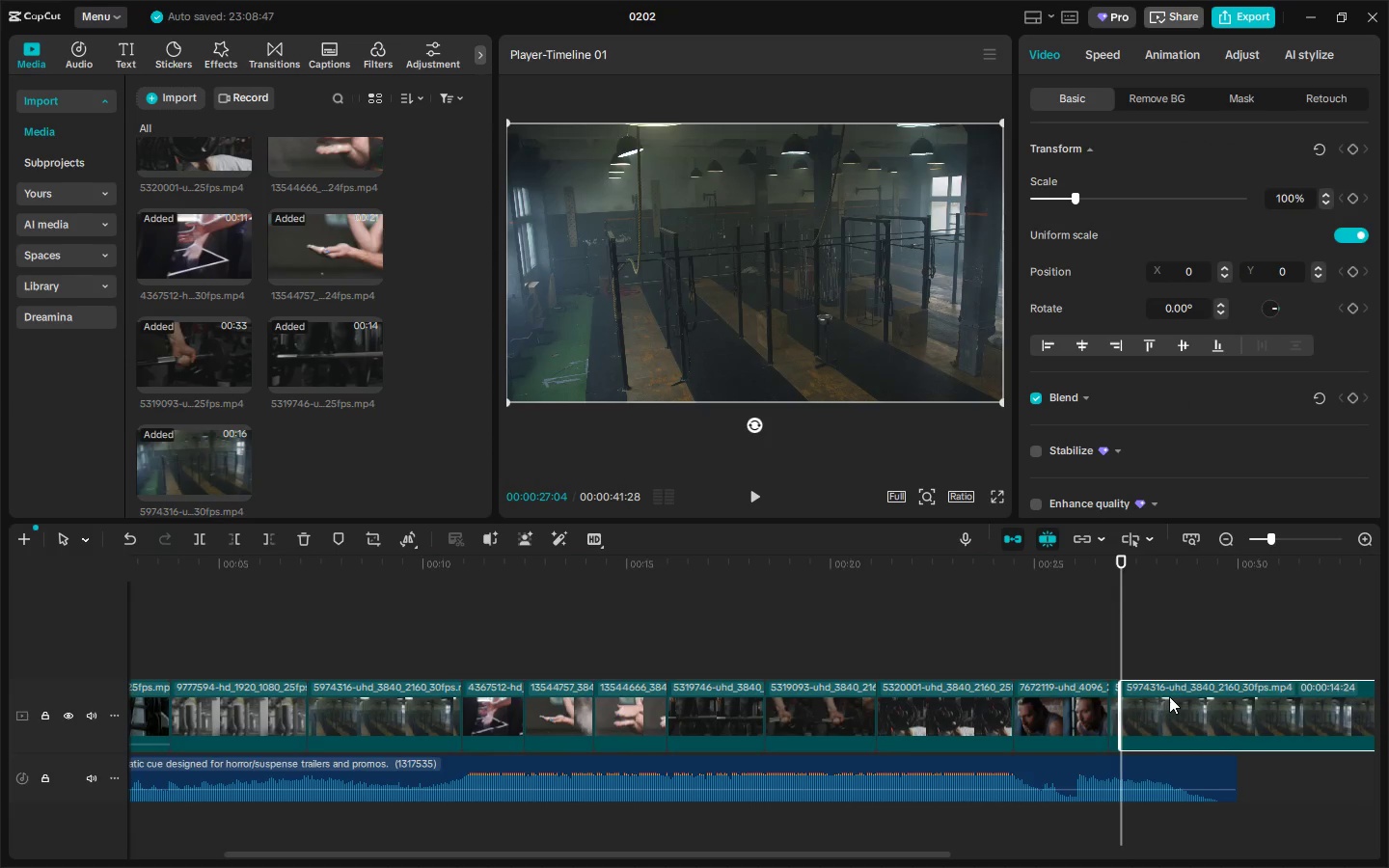 
left_click([1169, 696])
 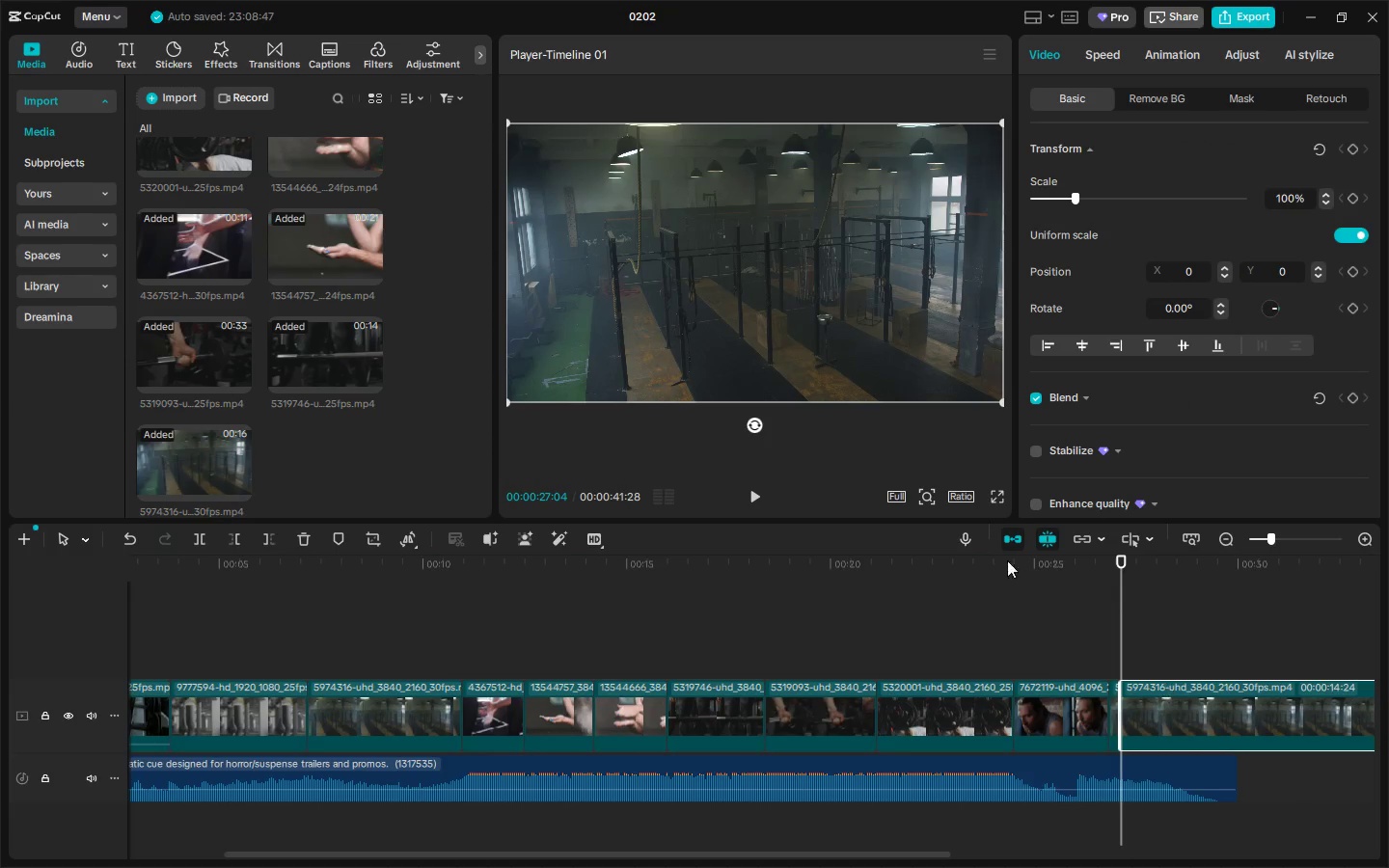 
key(Delete)
 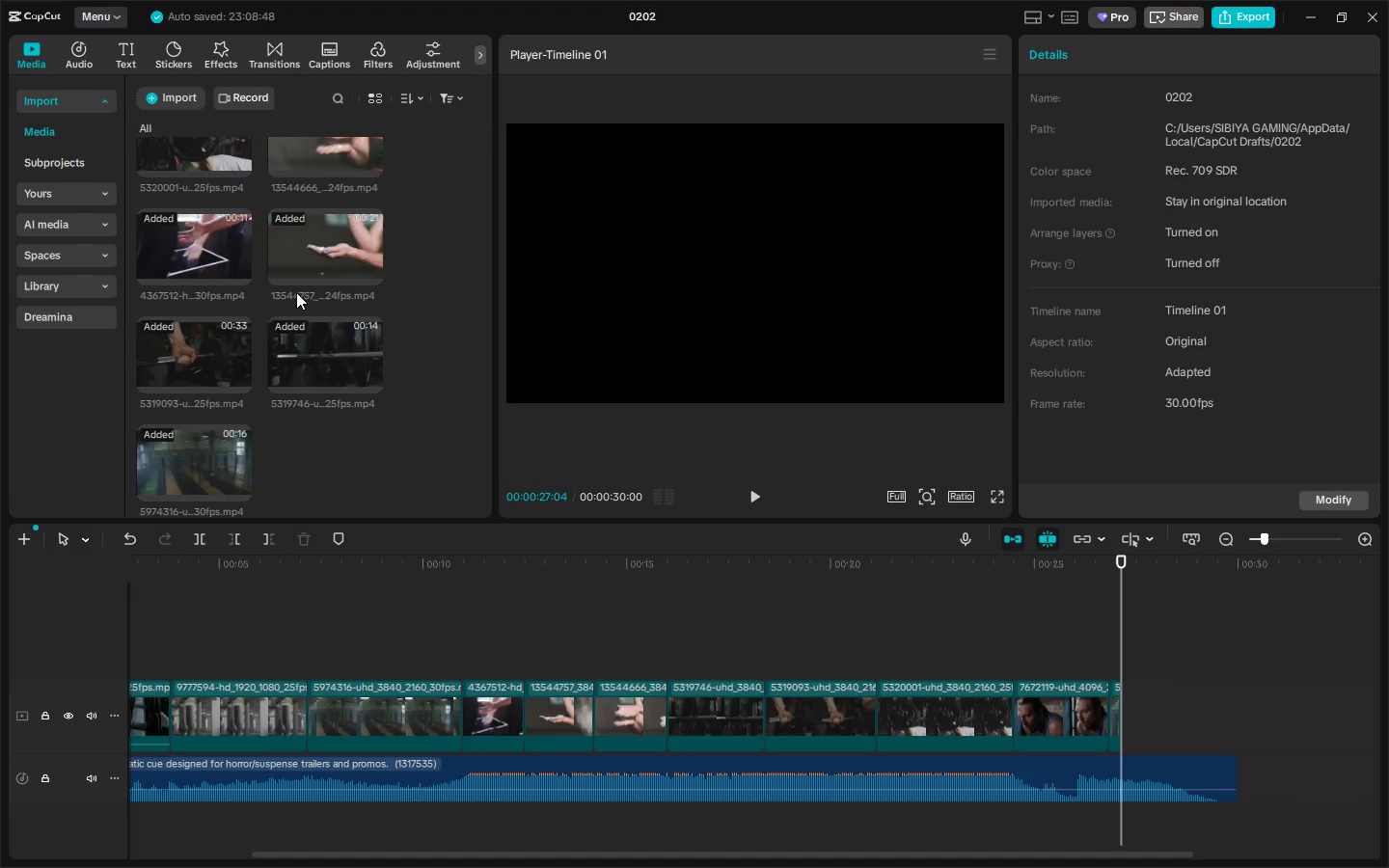 
scroll: coordinate [226, 263], scroll_direction: up, amount: 6.0
 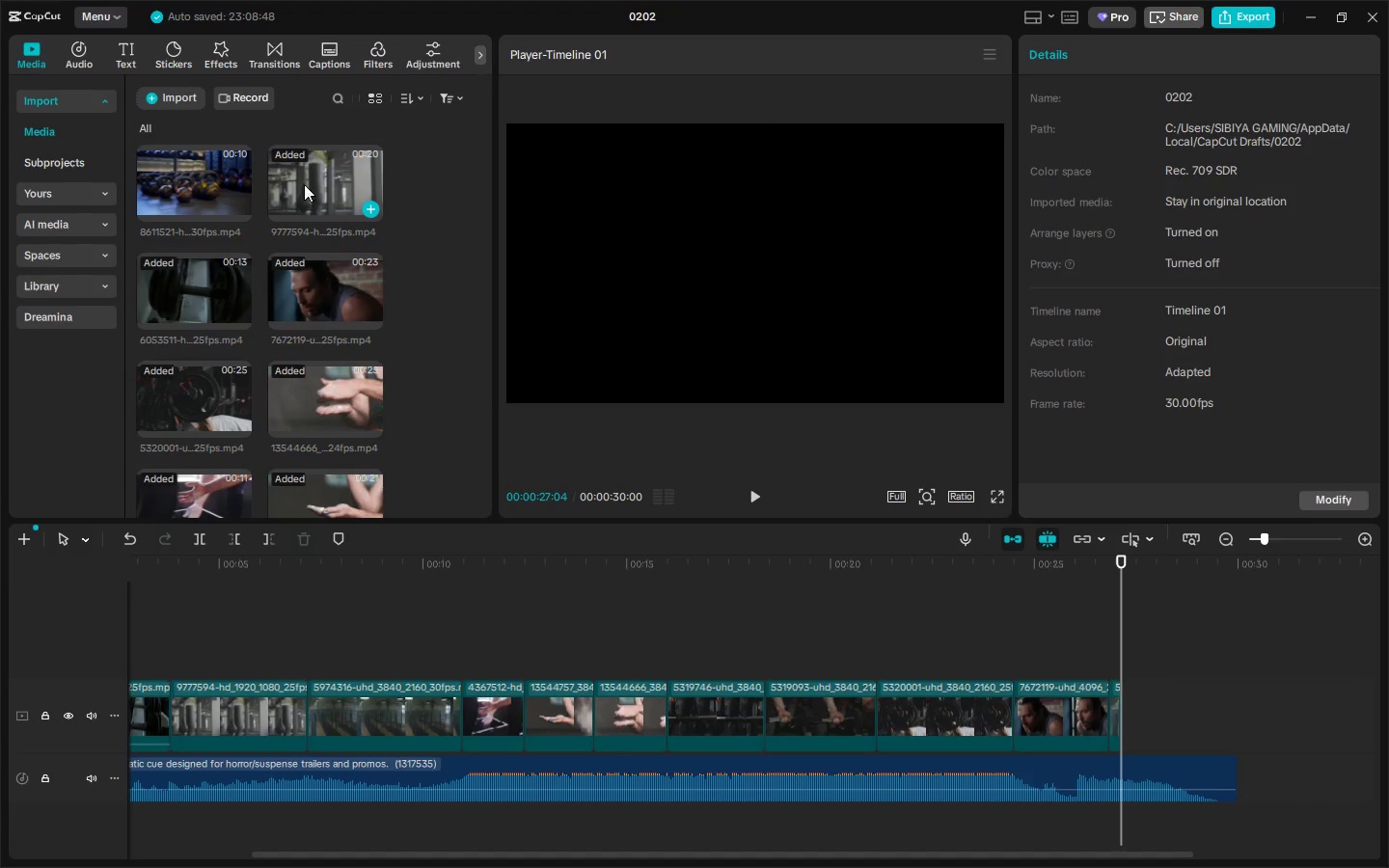 
scroll: coordinate [202, 404], scroll_direction: down, amount: 3.0
 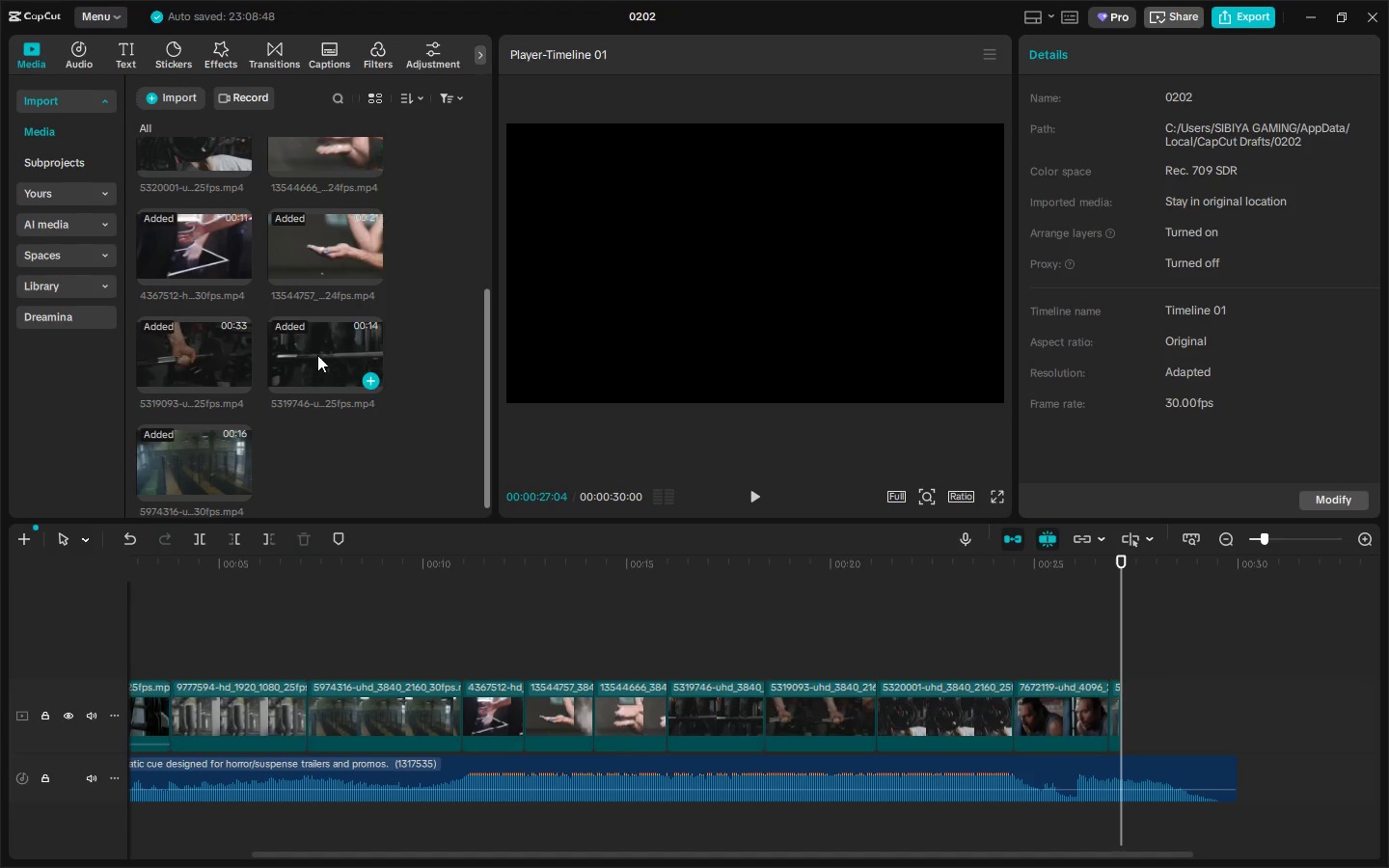 
left_click_drag(start_coordinate=[315, 351], to_coordinate=[1130, 703])
 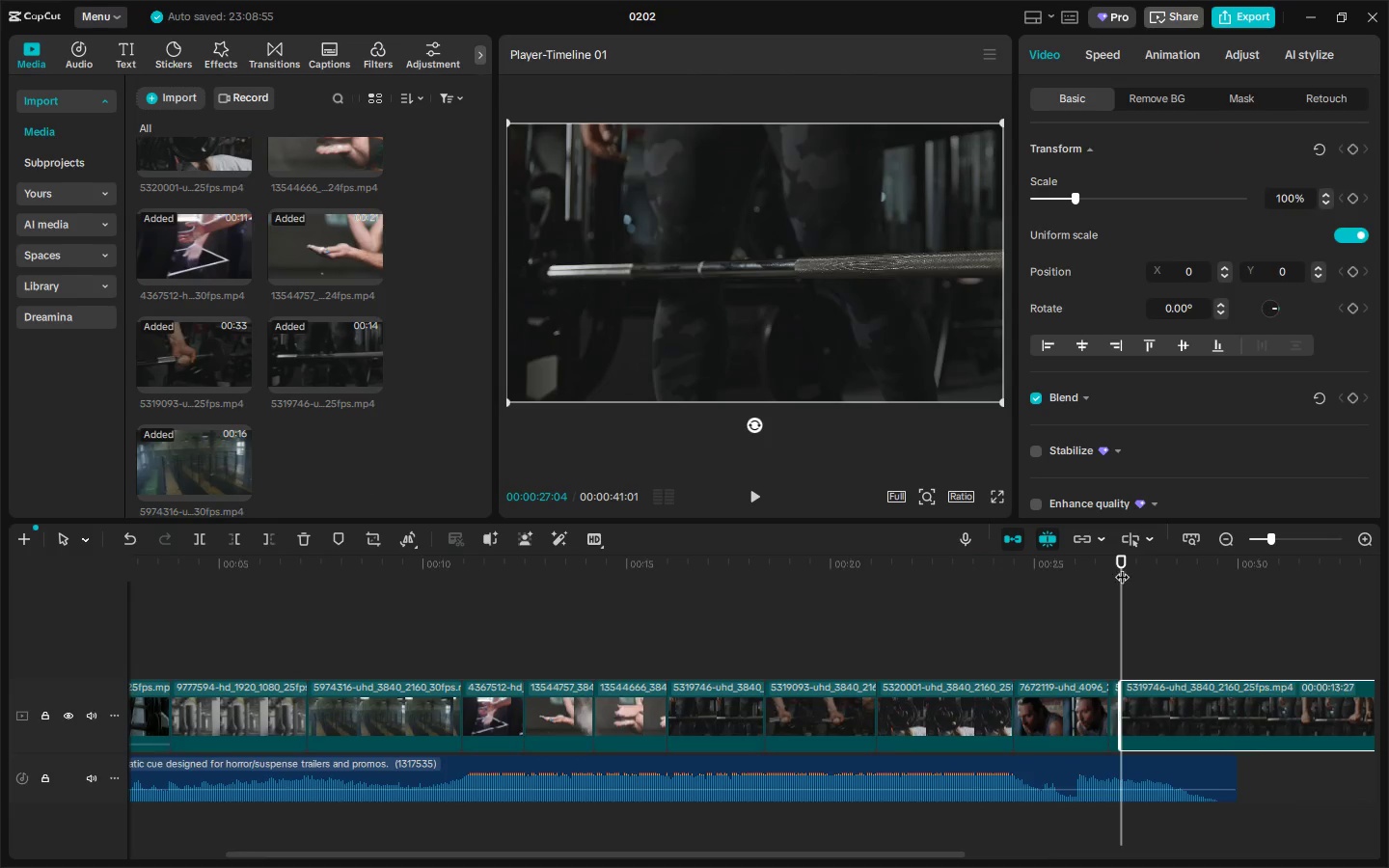 
left_click_drag(start_coordinate=[1121, 566], to_coordinate=[1137, 569])
 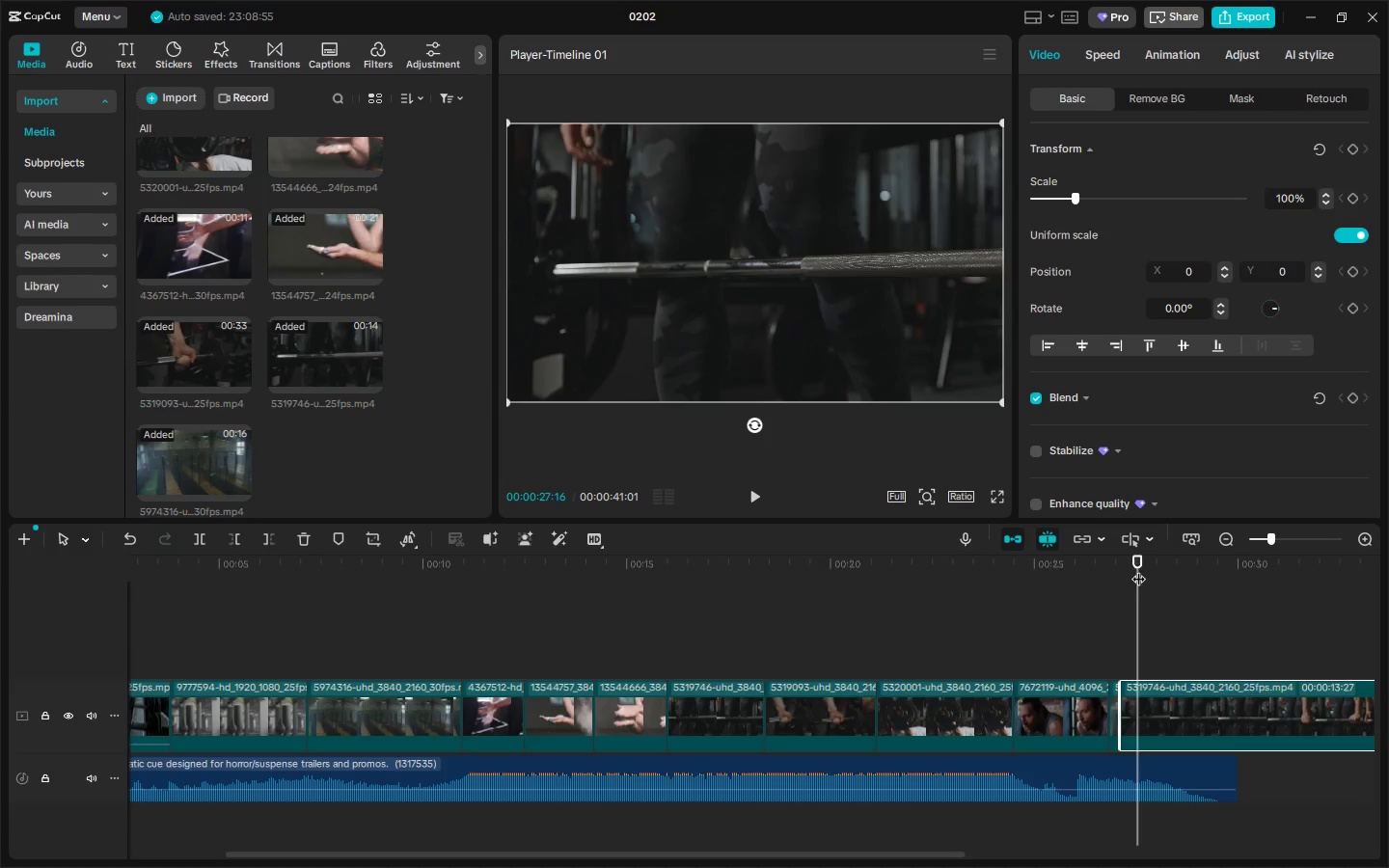 
key(Control+ControlLeft)
 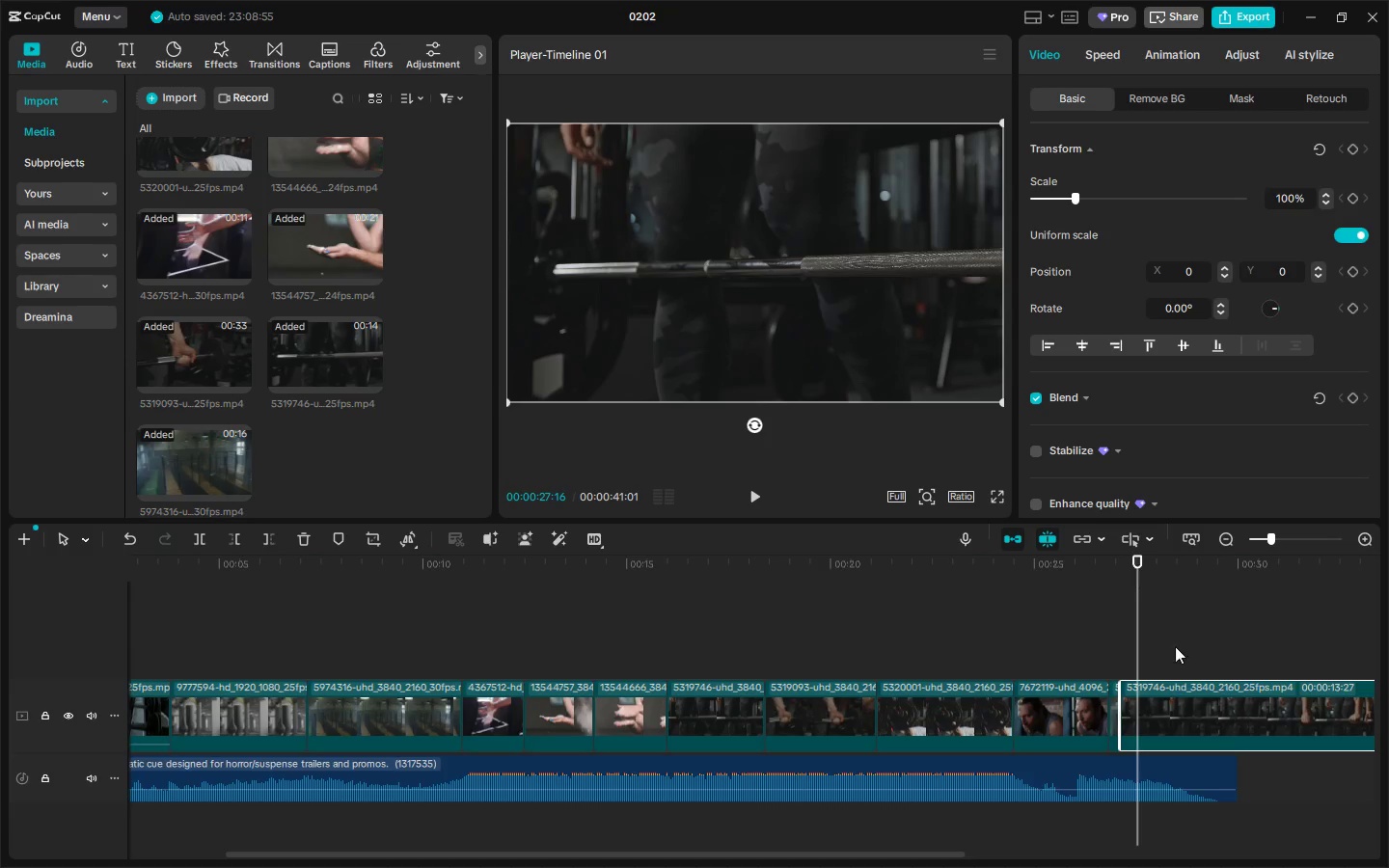 
key(Control+B)
 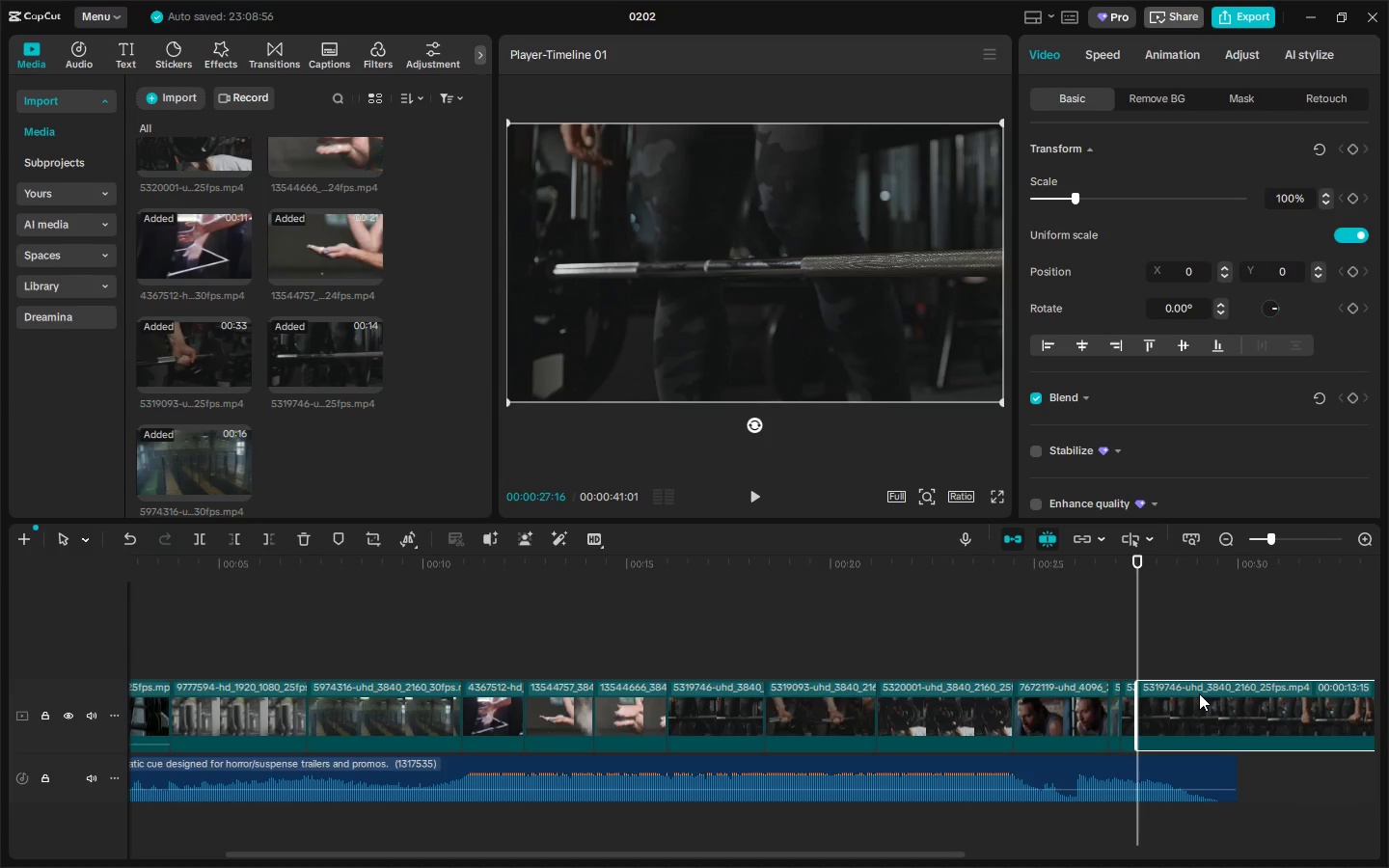 
left_click([1199, 693])
 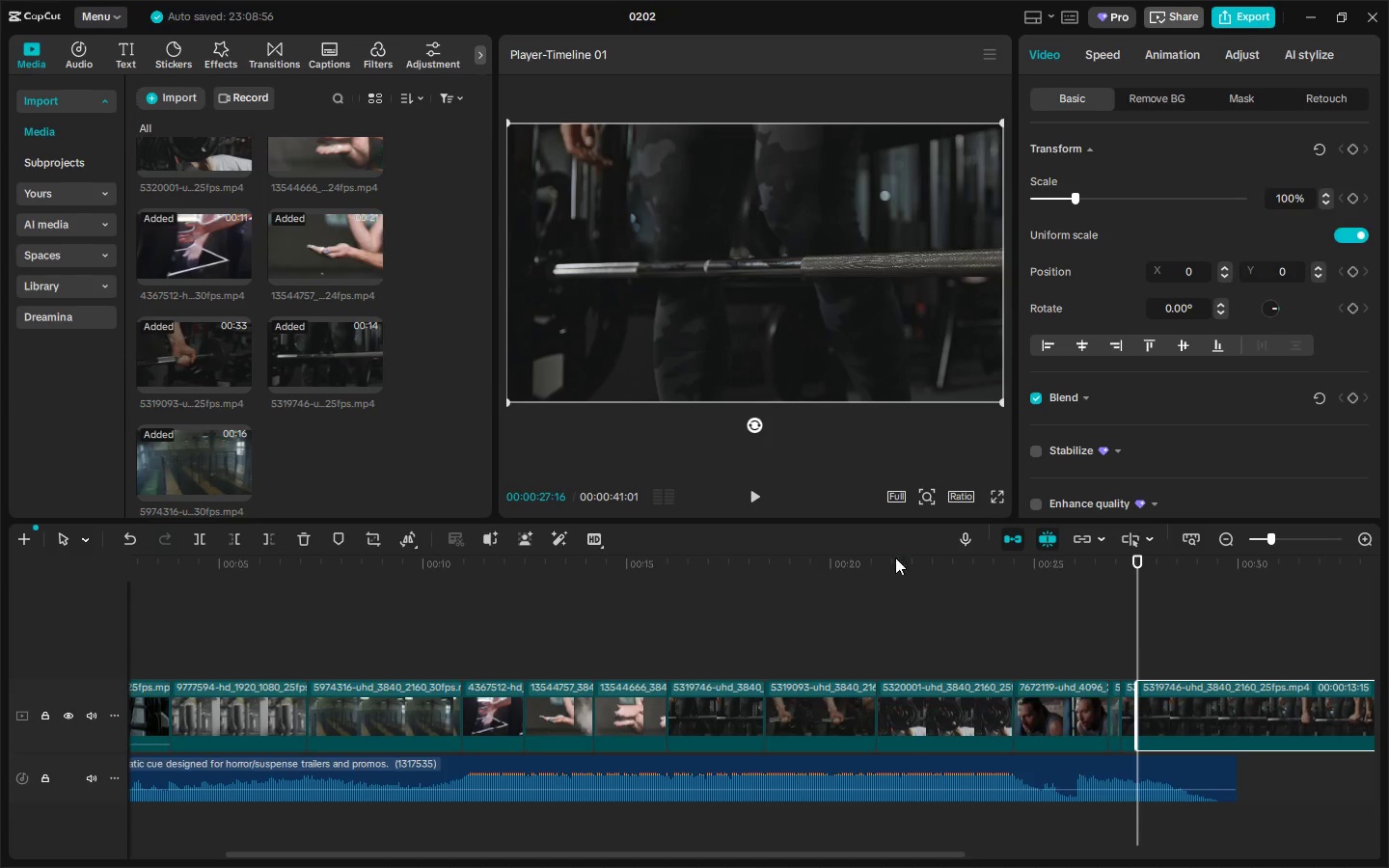 
key(Delete)
 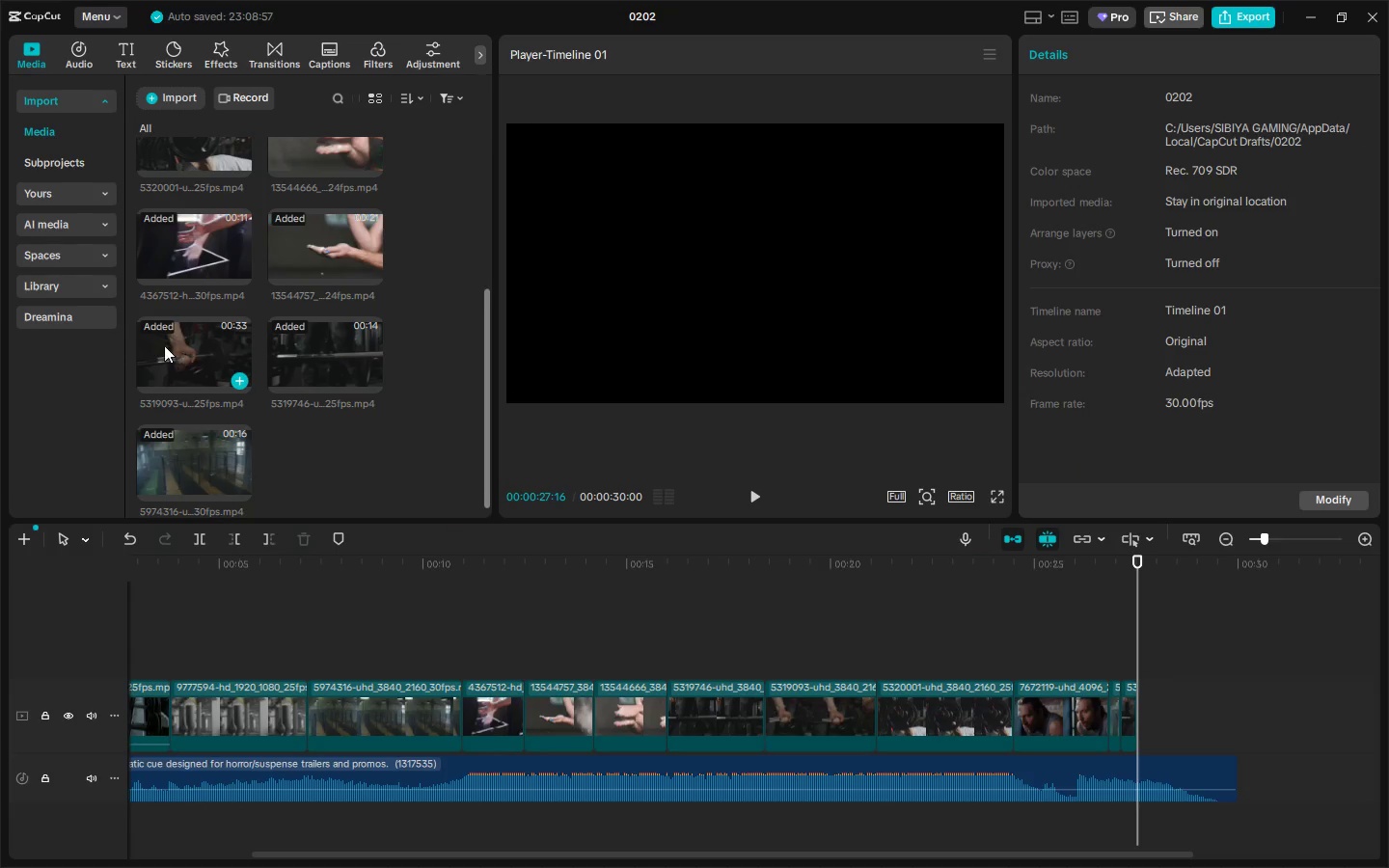 
left_click_drag(start_coordinate=[164, 345], to_coordinate=[1154, 706])
 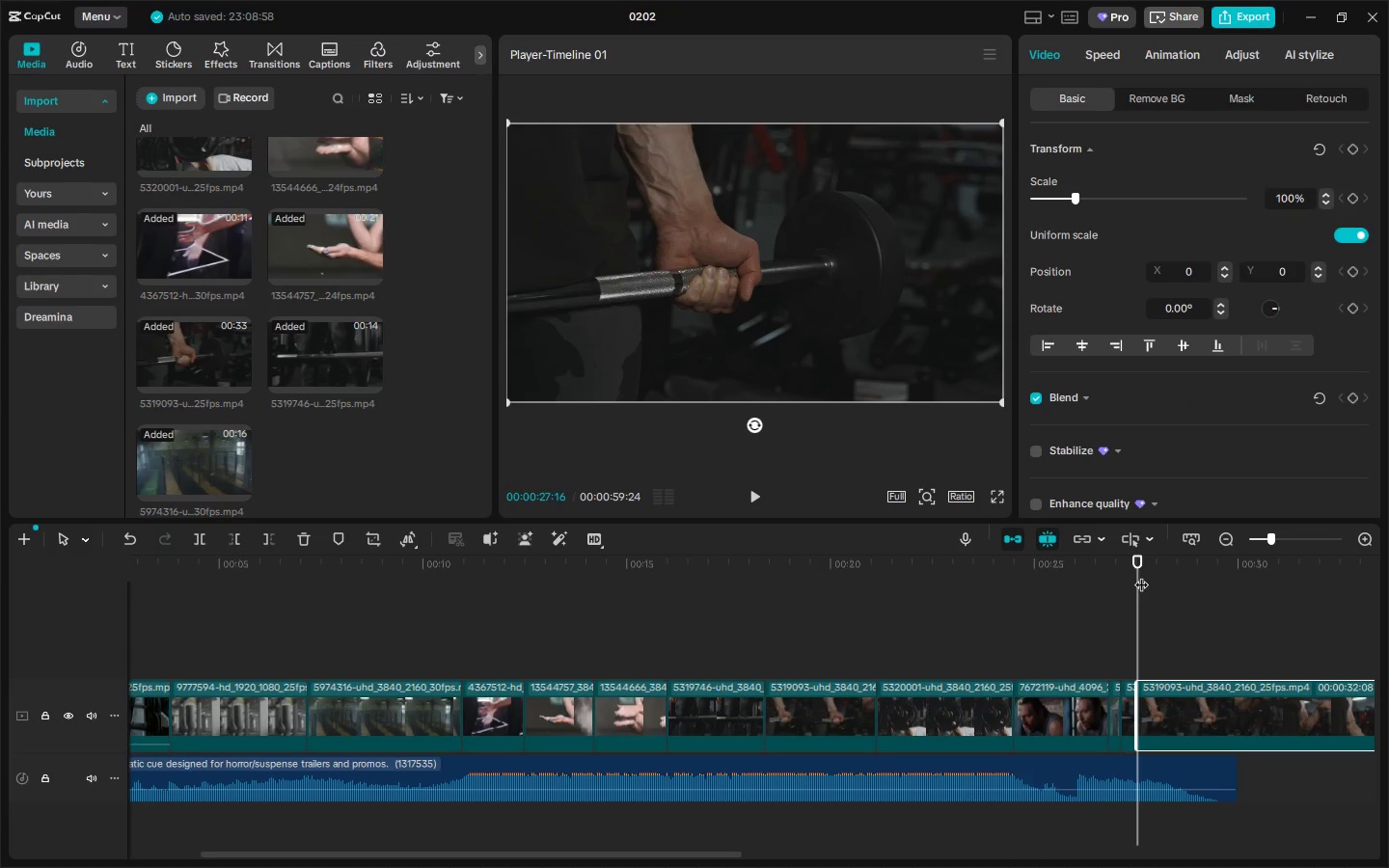 
left_click_drag(start_coordinate=[1140, 570], to_coordinate=[1156, 572])
 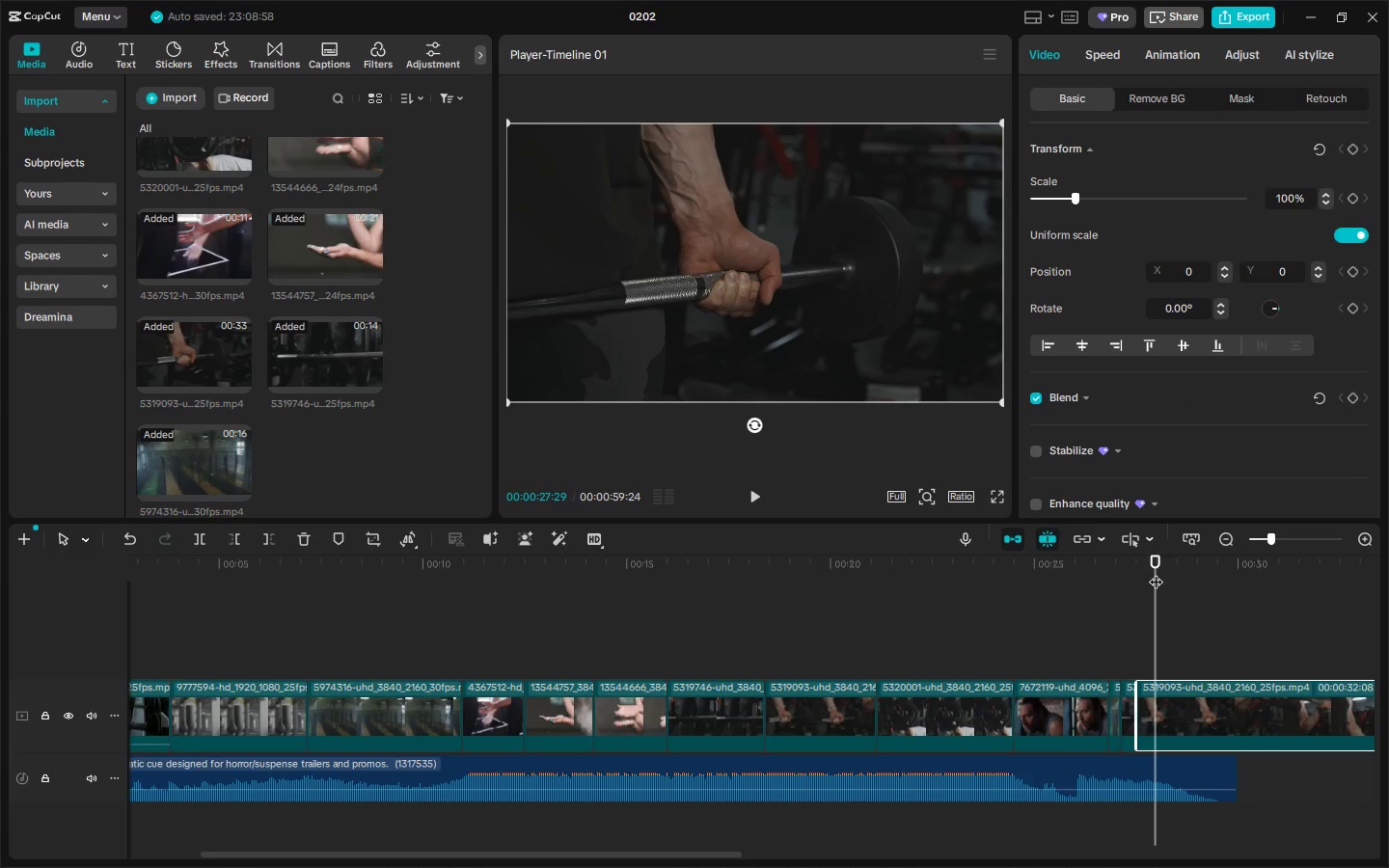 
key(Control+ControlLeft)
 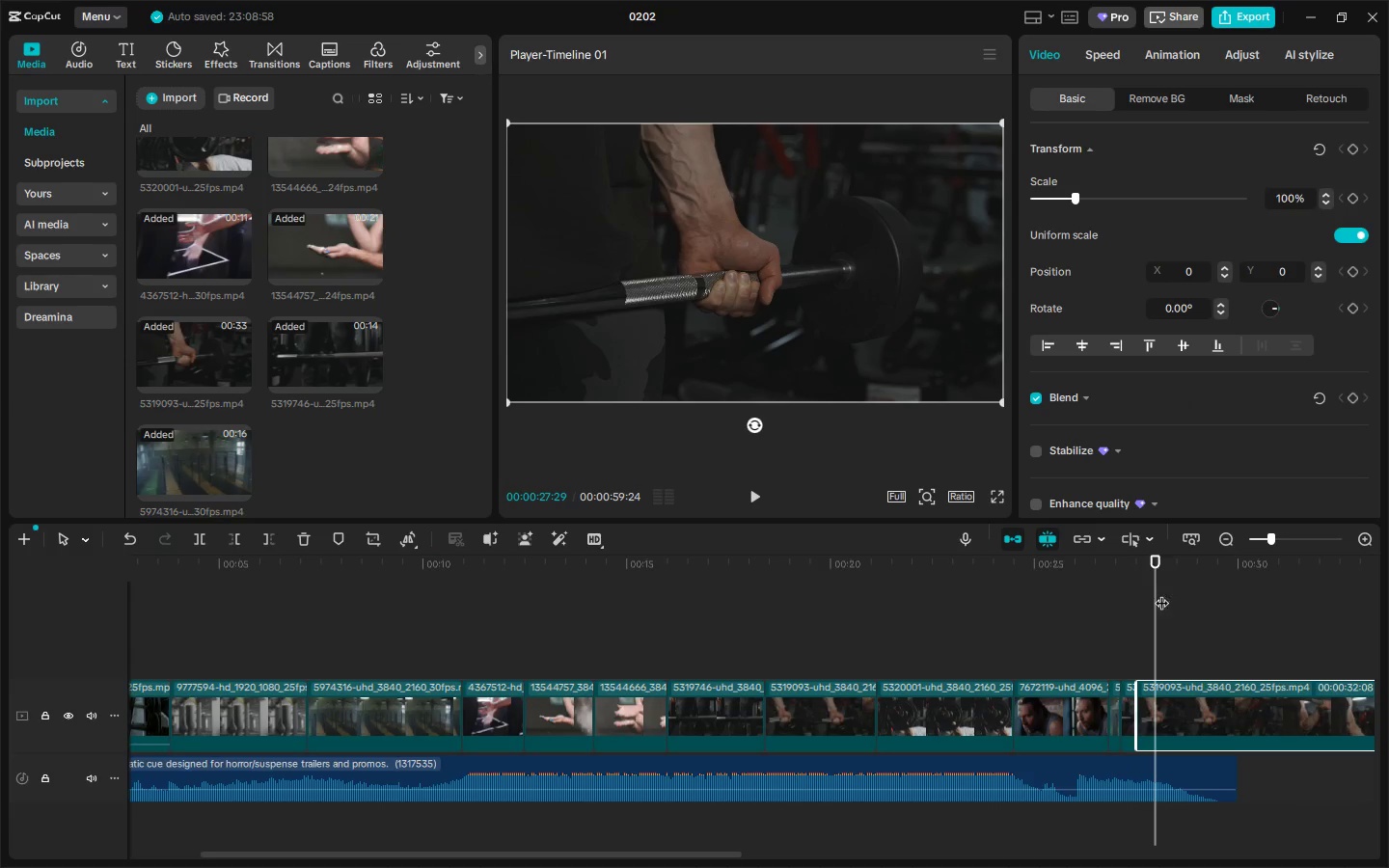 
key(Control+B)
 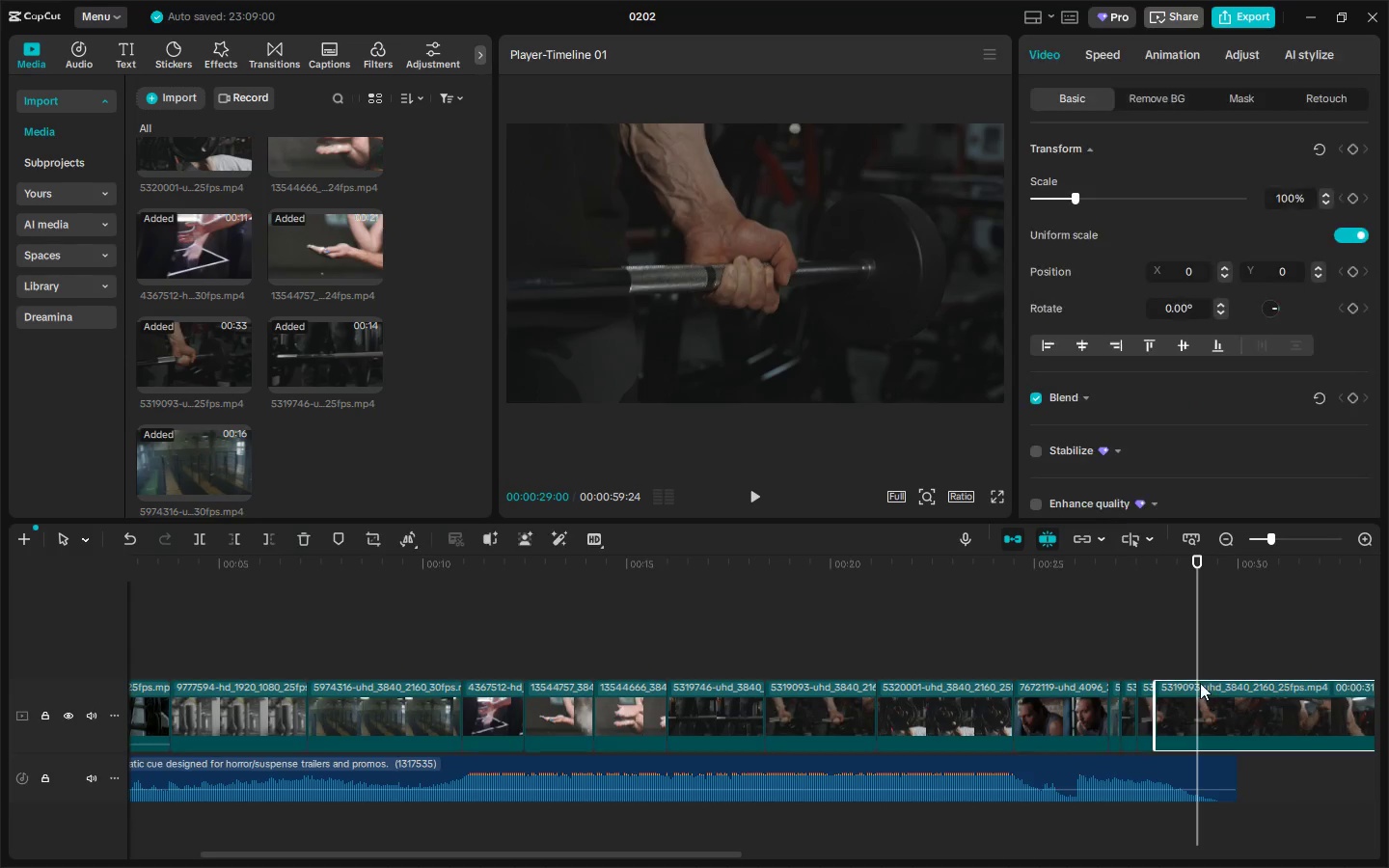 
key(Delete)
 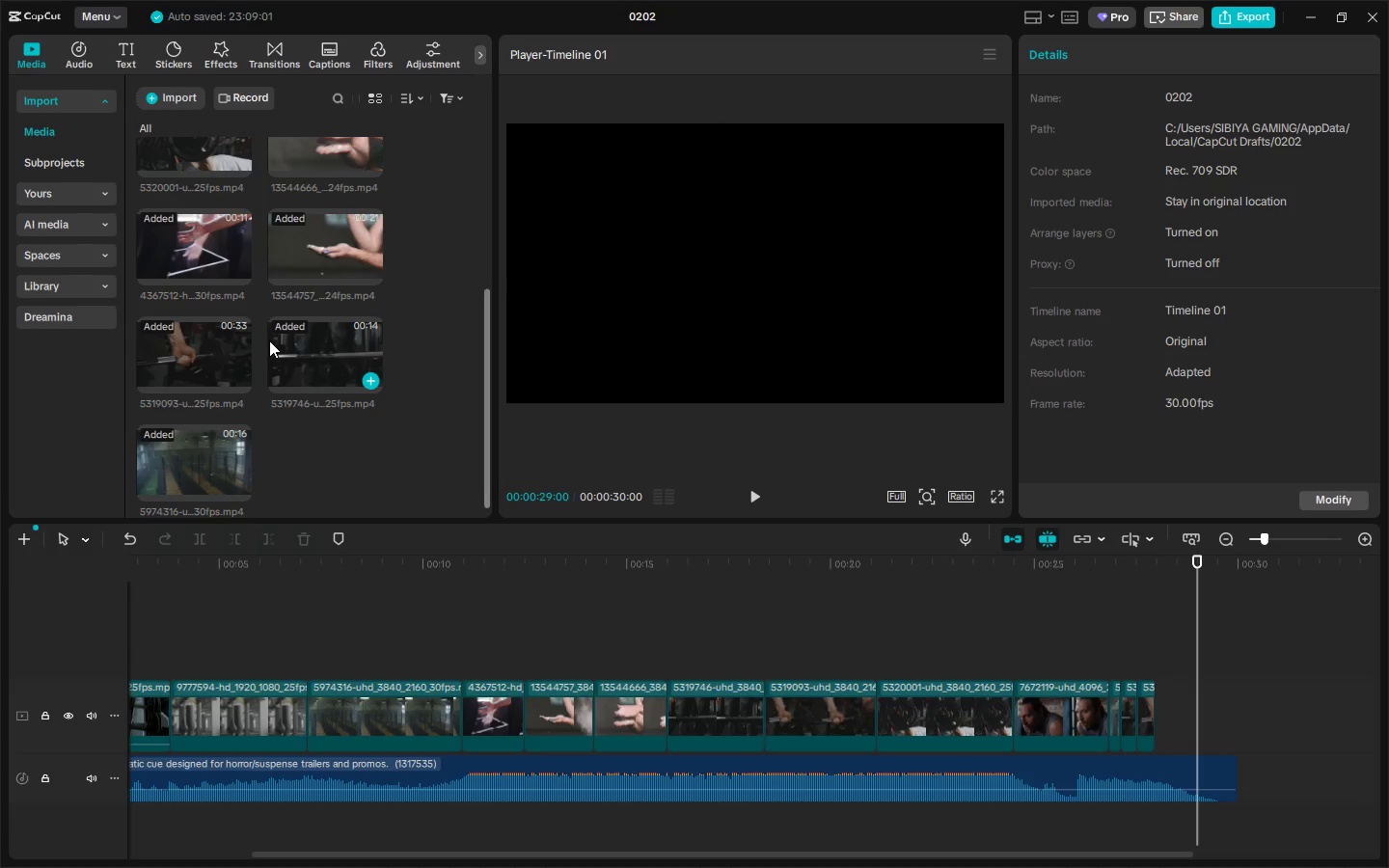 
scroll: coordinate [269, 340], scroll_direction: up, amount: 1.0
 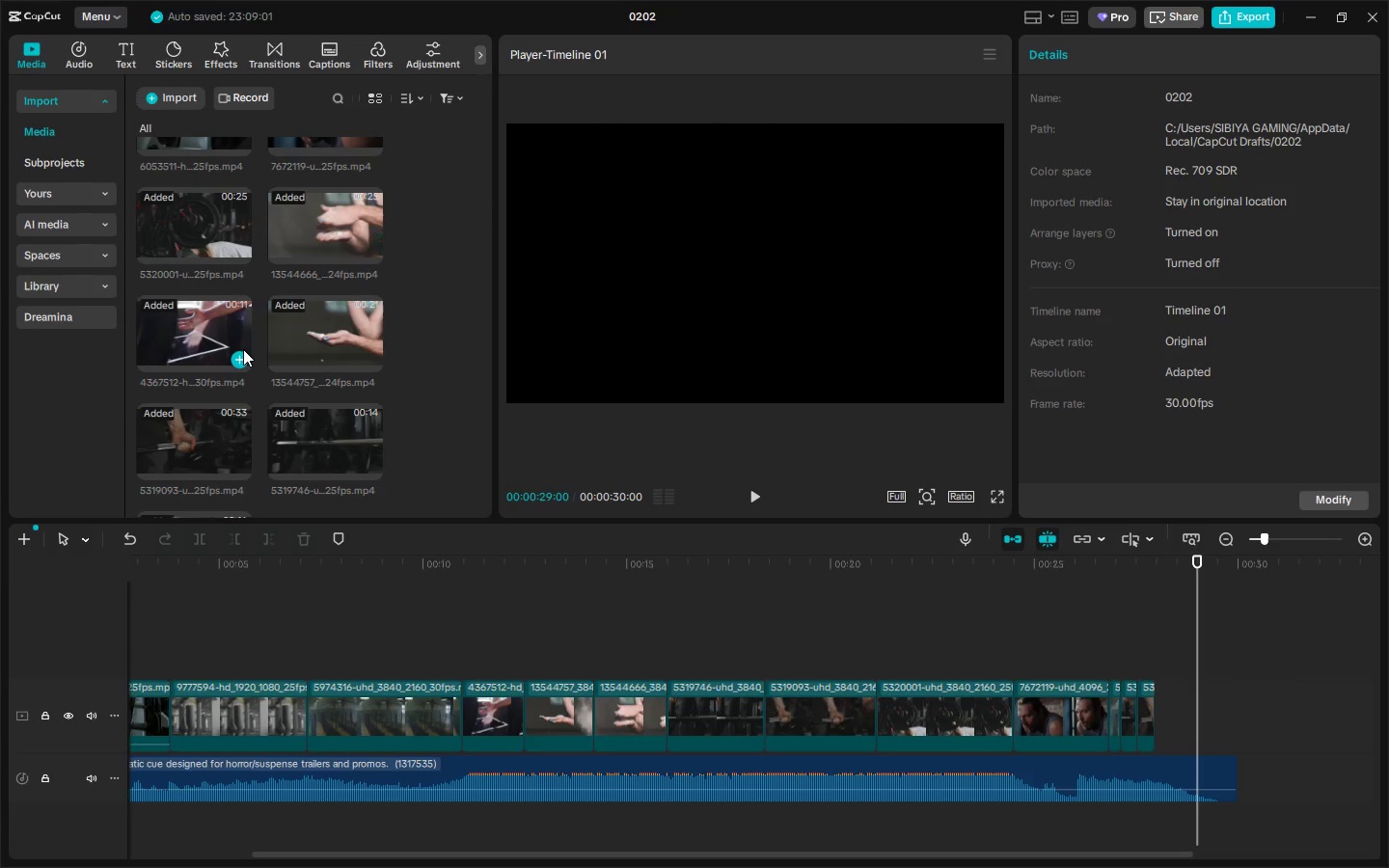 
left_click_drag(start_coordinate=[197, 328], to_coordinate=[1165, 709])
 